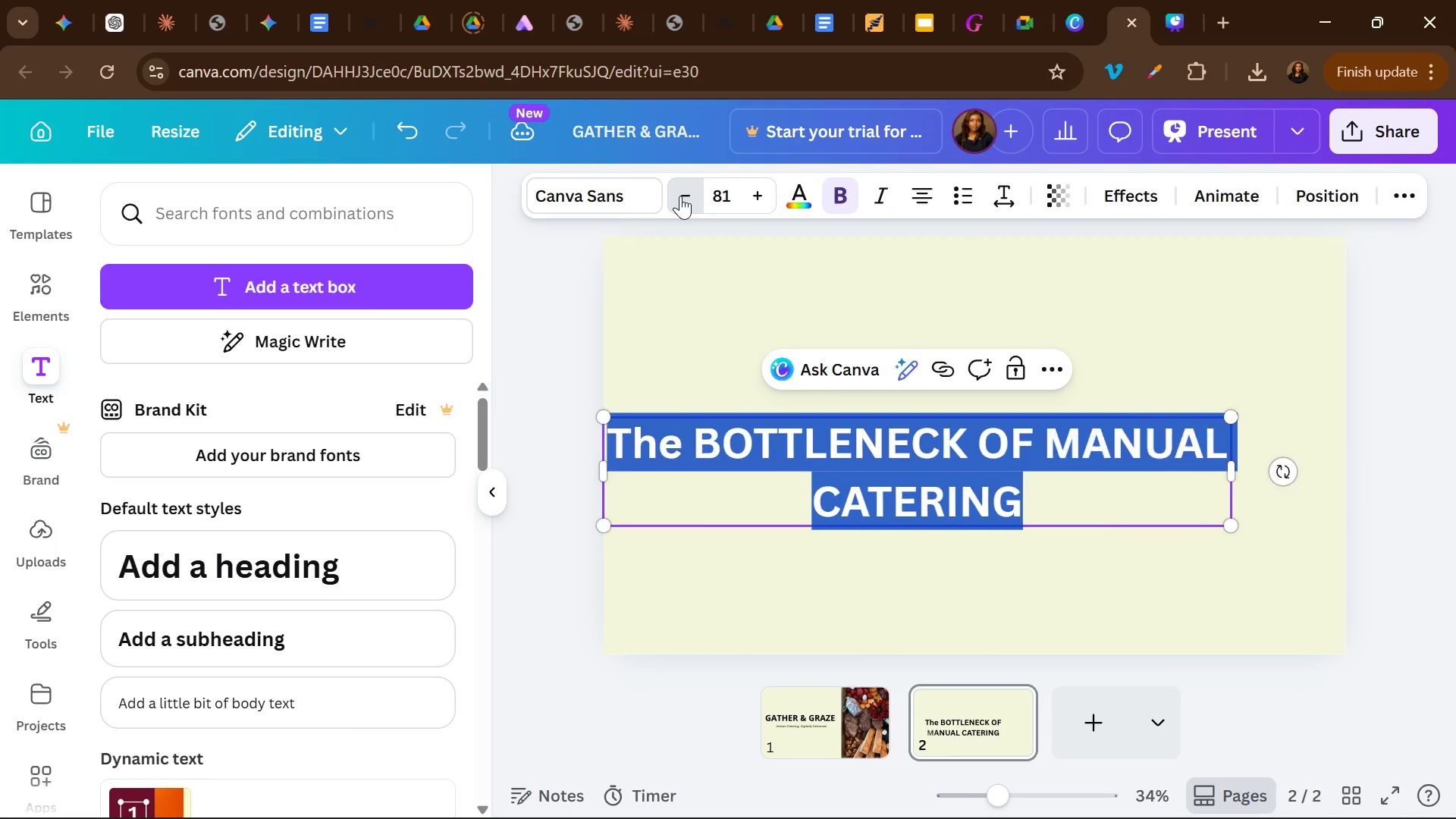 
triple_click([680, 196])
 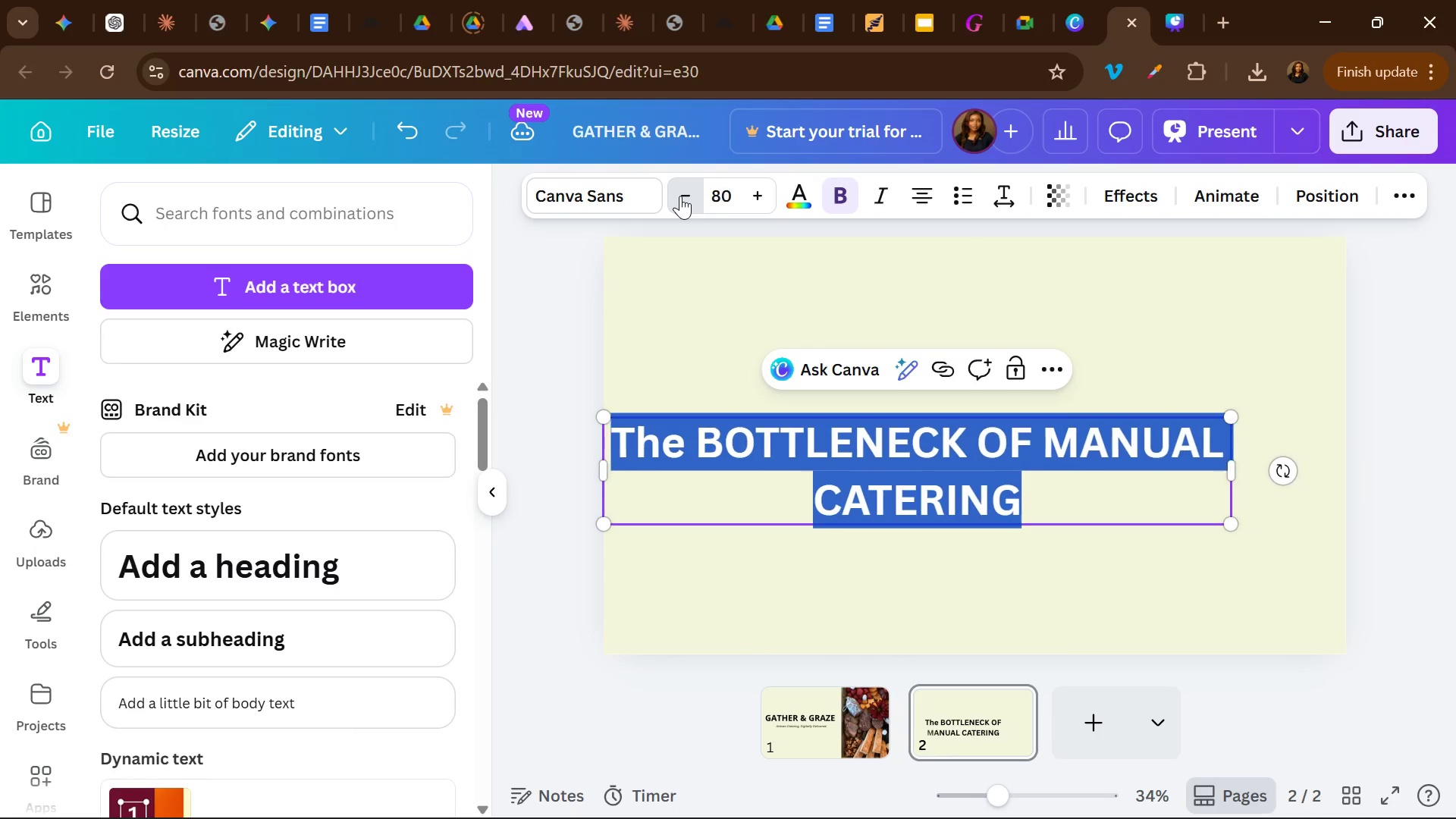 
triple_click([680, 196])
 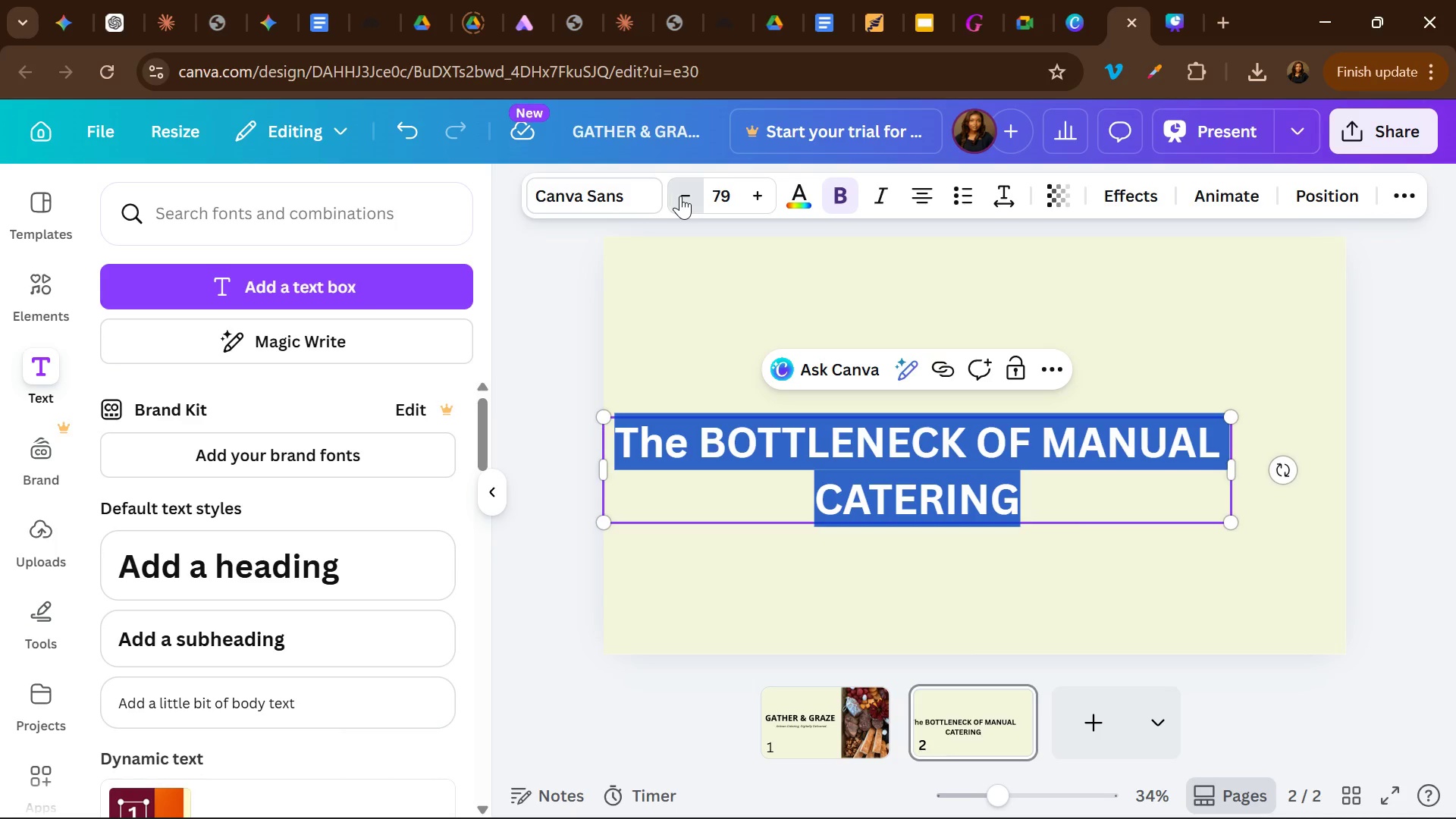 
double_click([680, 196])
 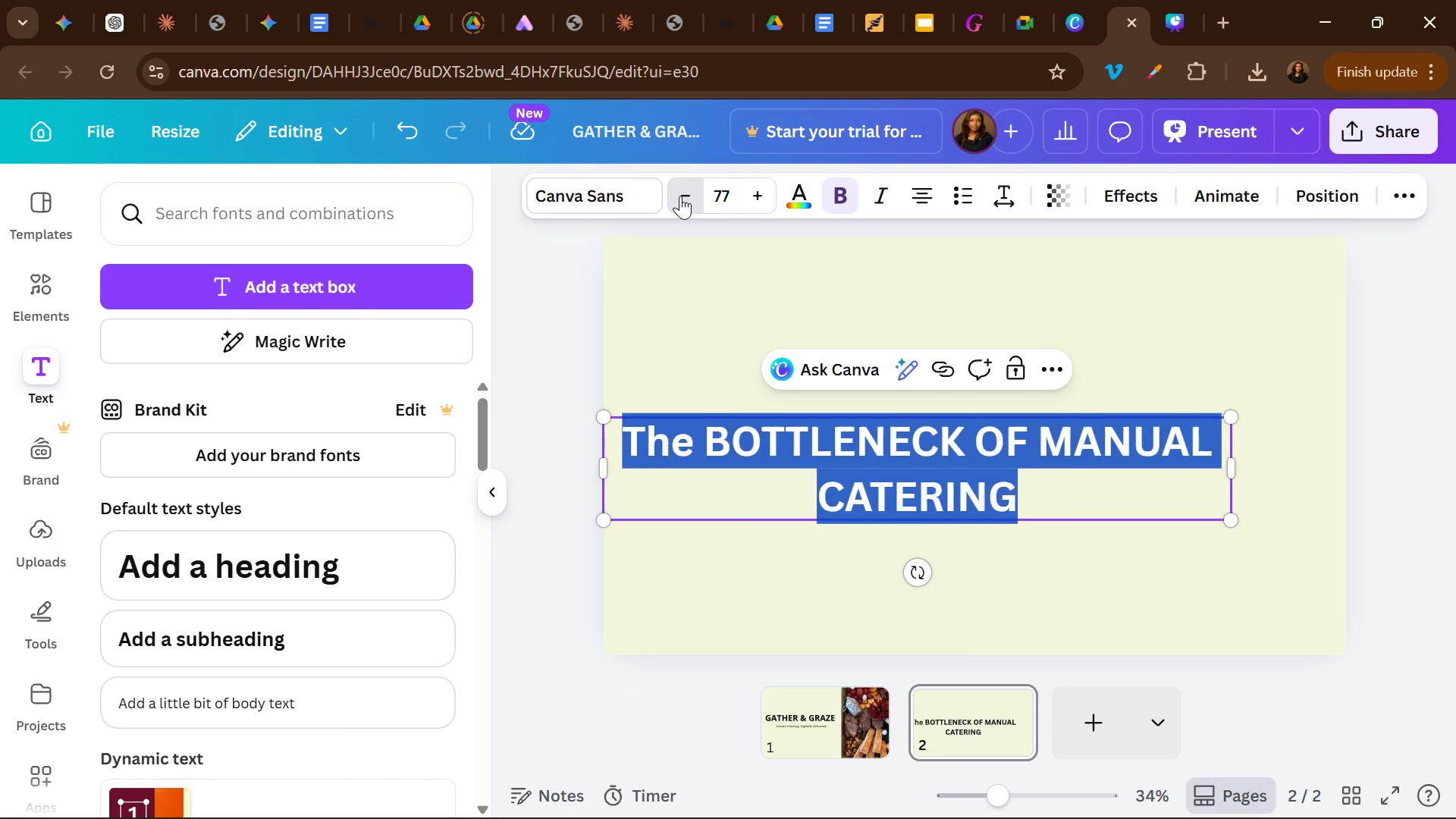 
triple_click([680, 196])
 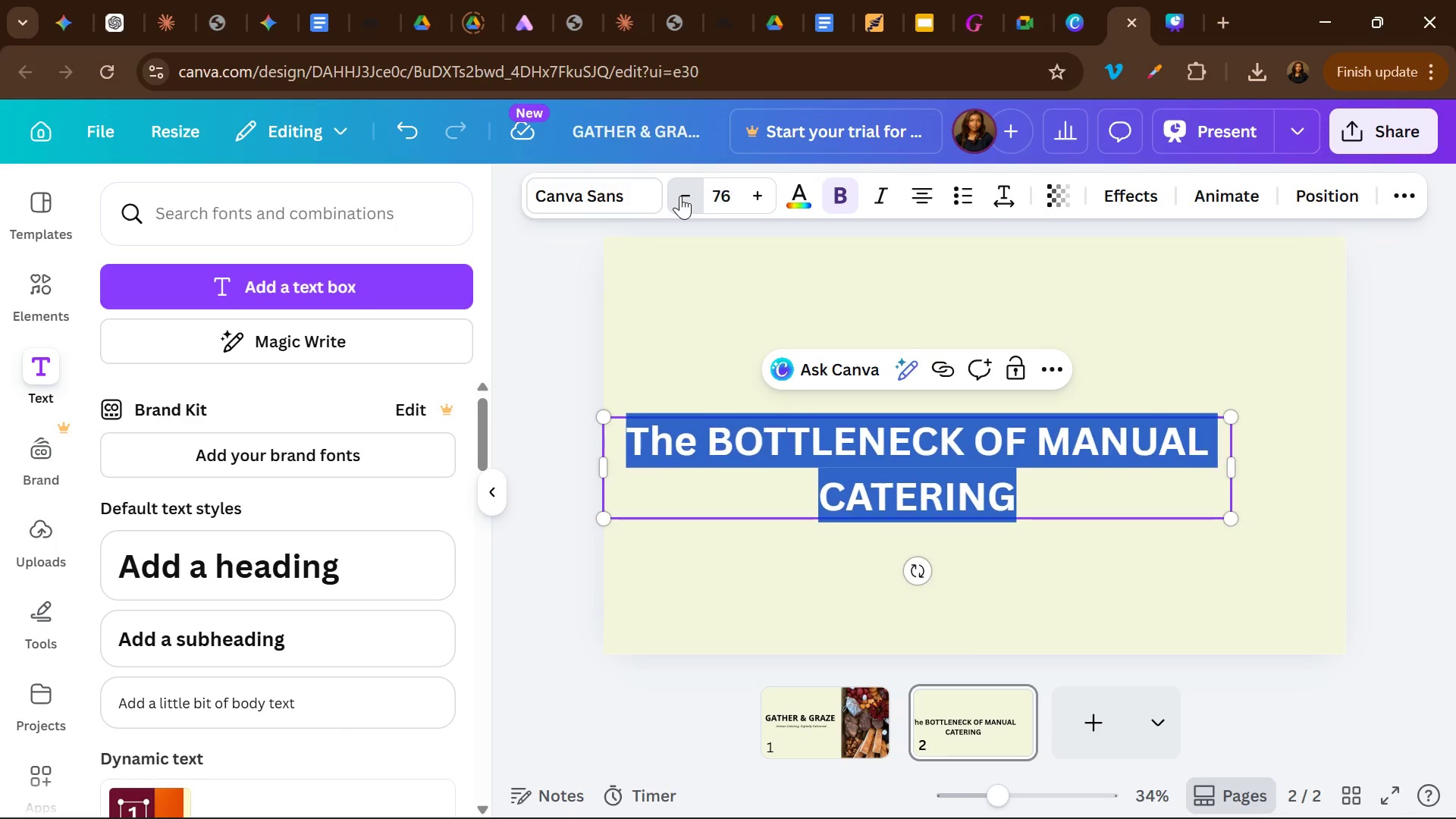 
triple_click([680, 196])
 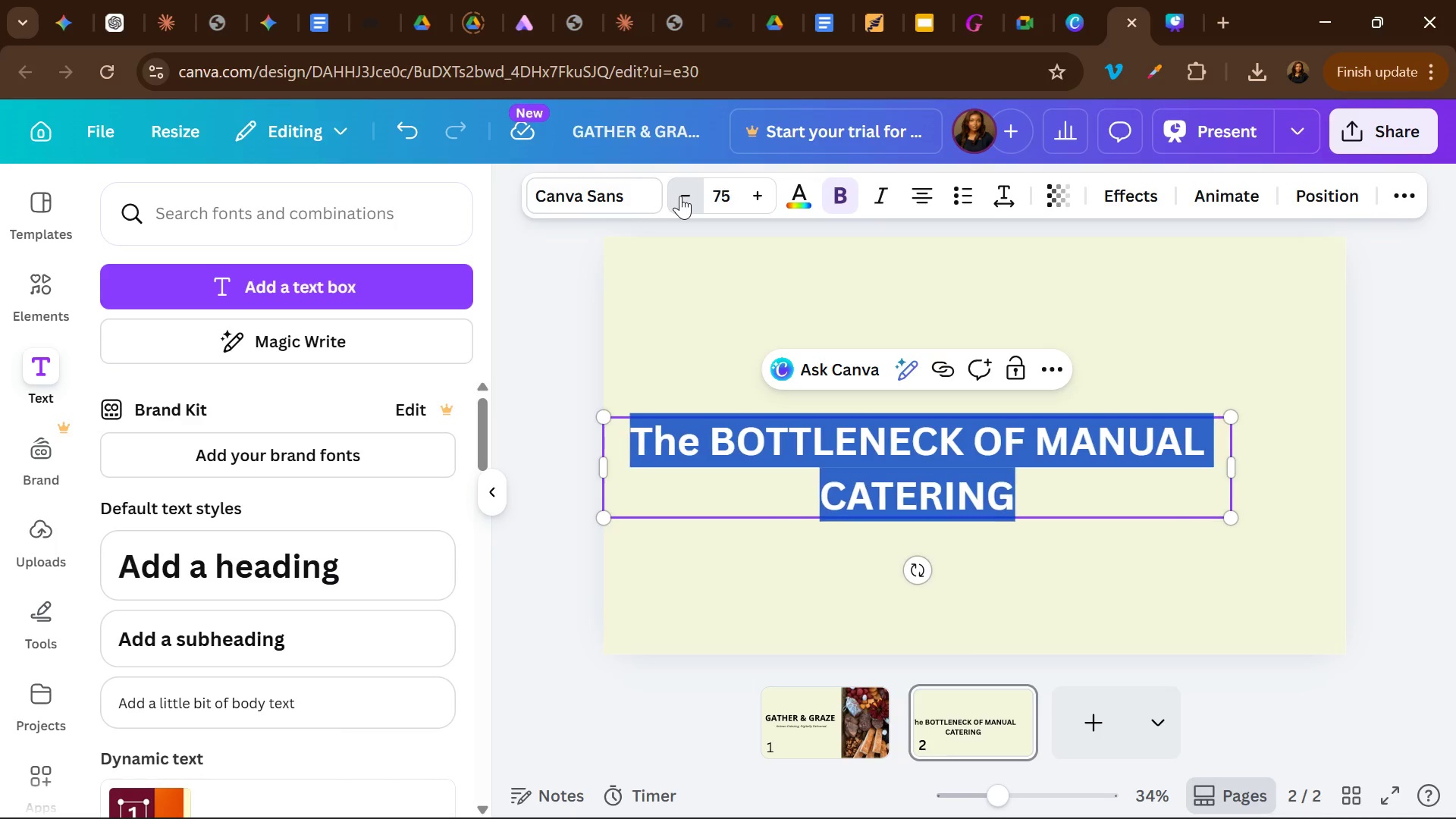 
triple_click([680, 196])
 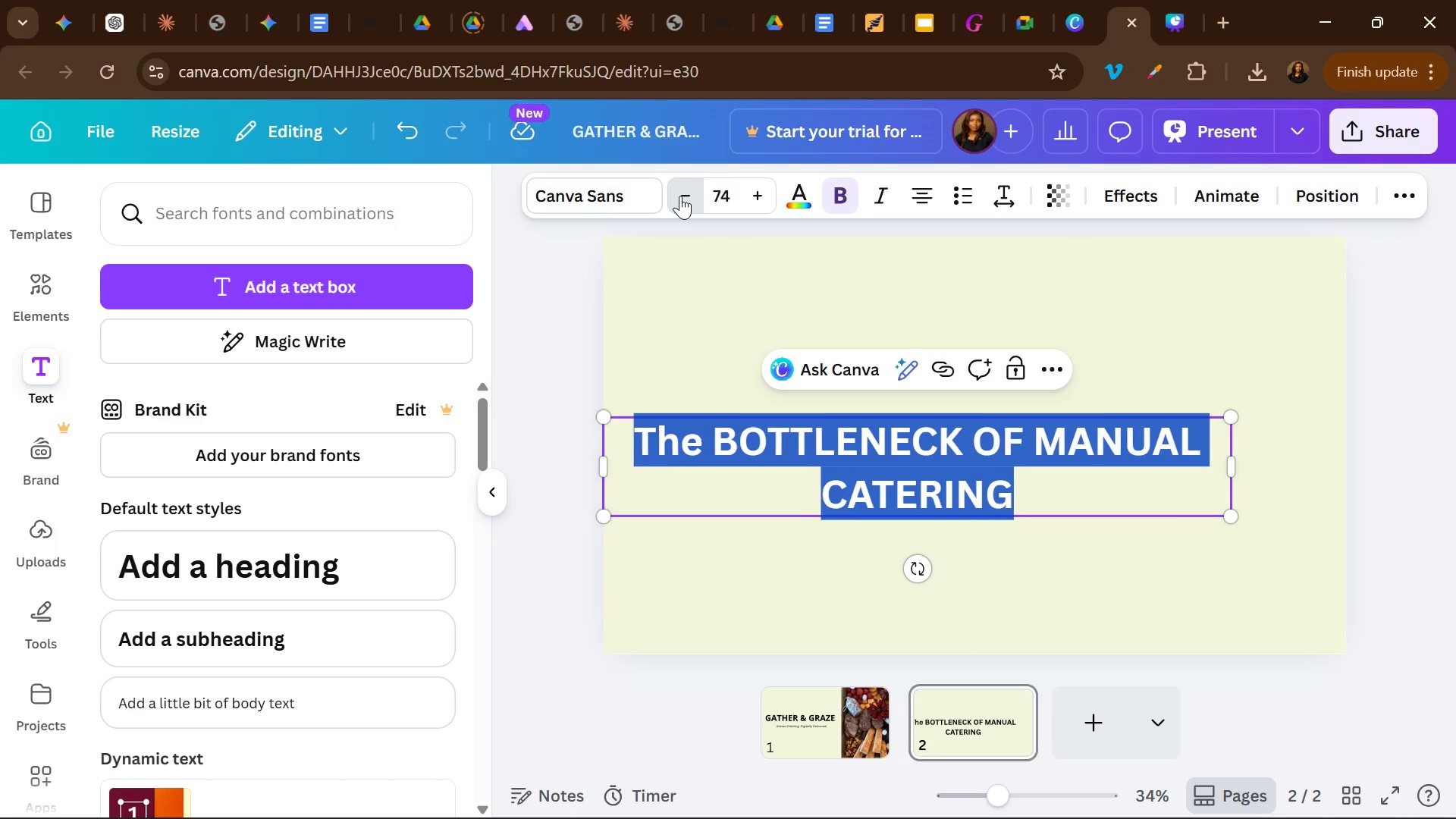 
triple_click([680, 196])
 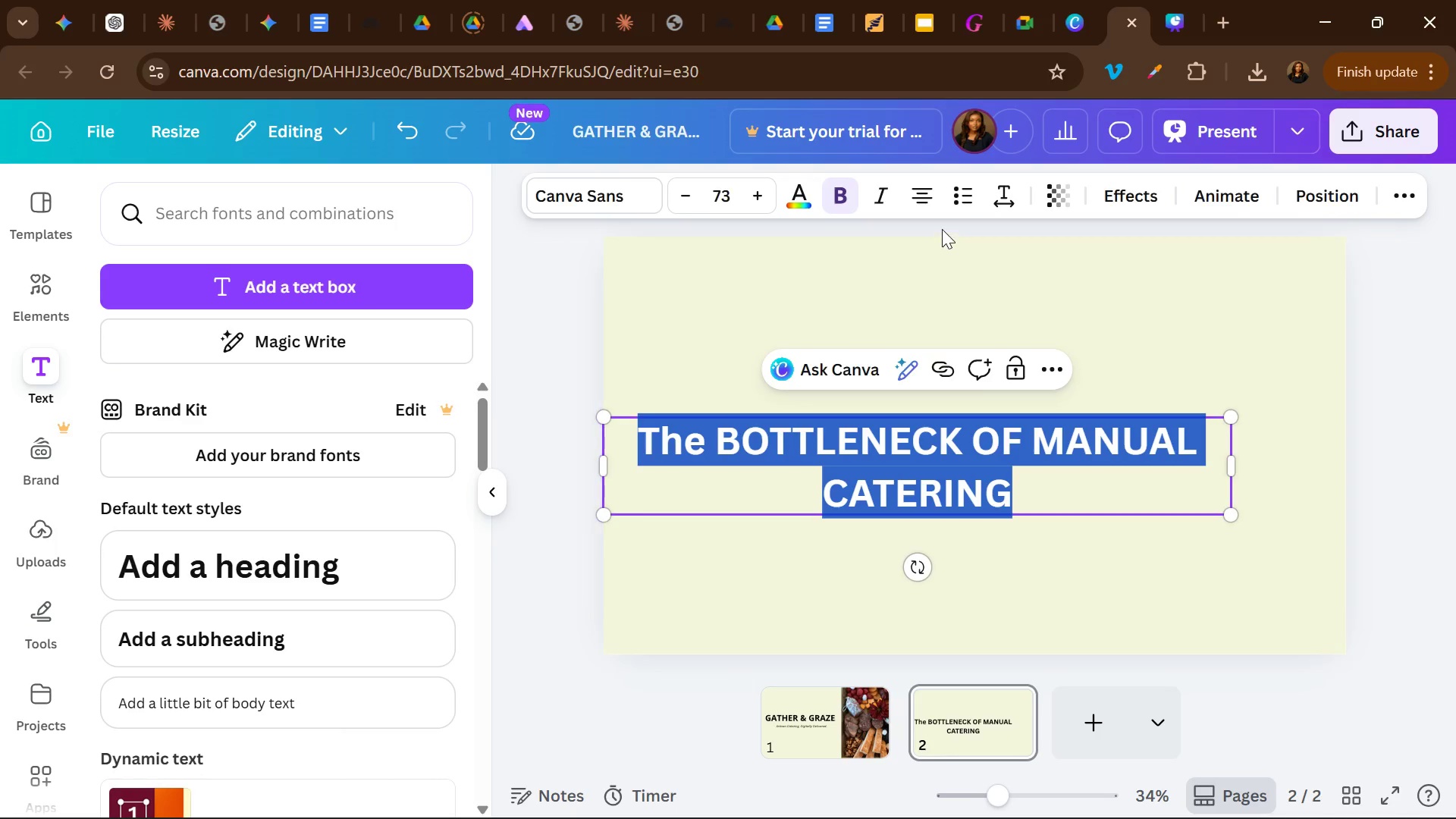 
left_click([927, 194])
 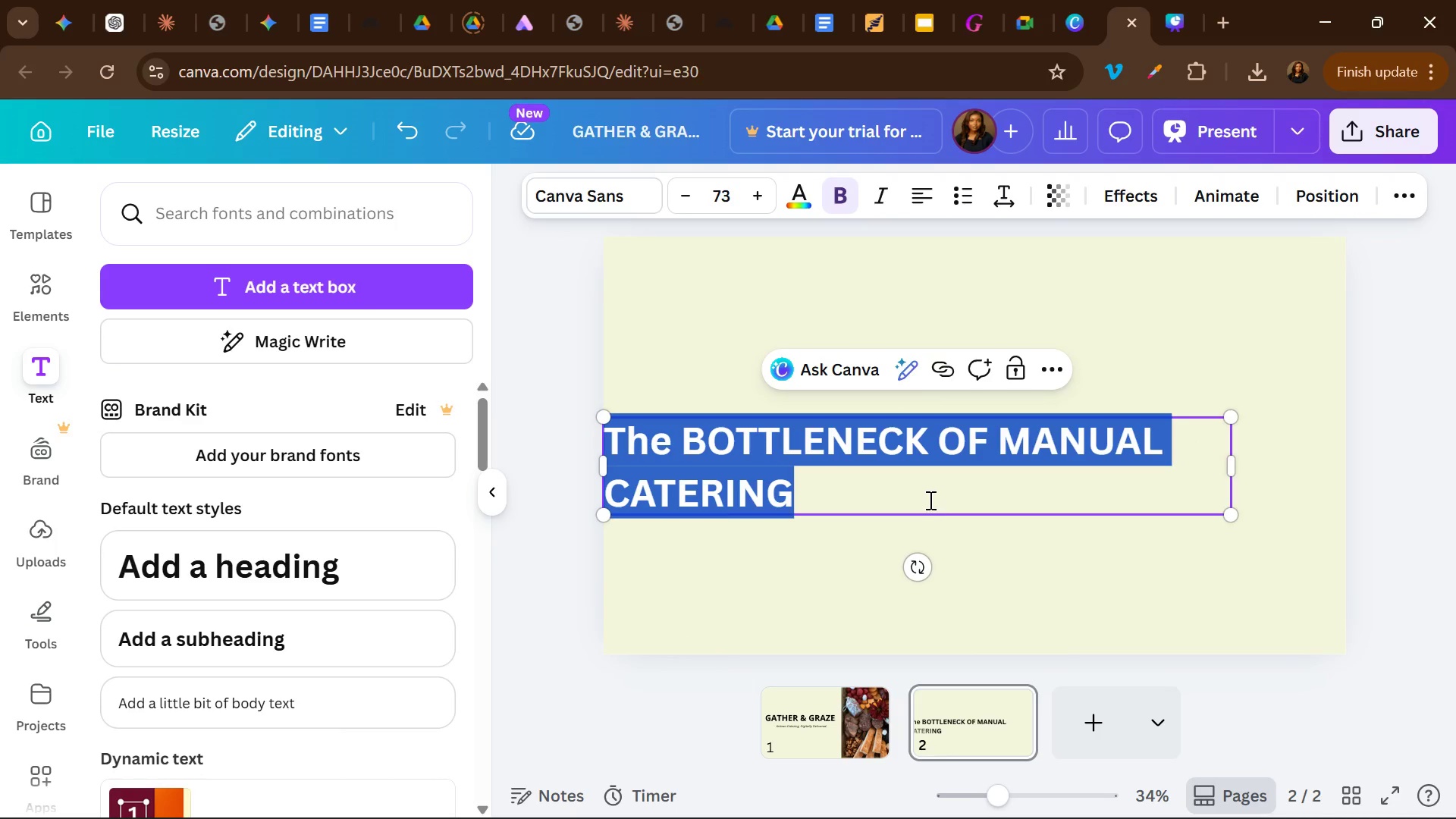 
left_click([929, 500])
 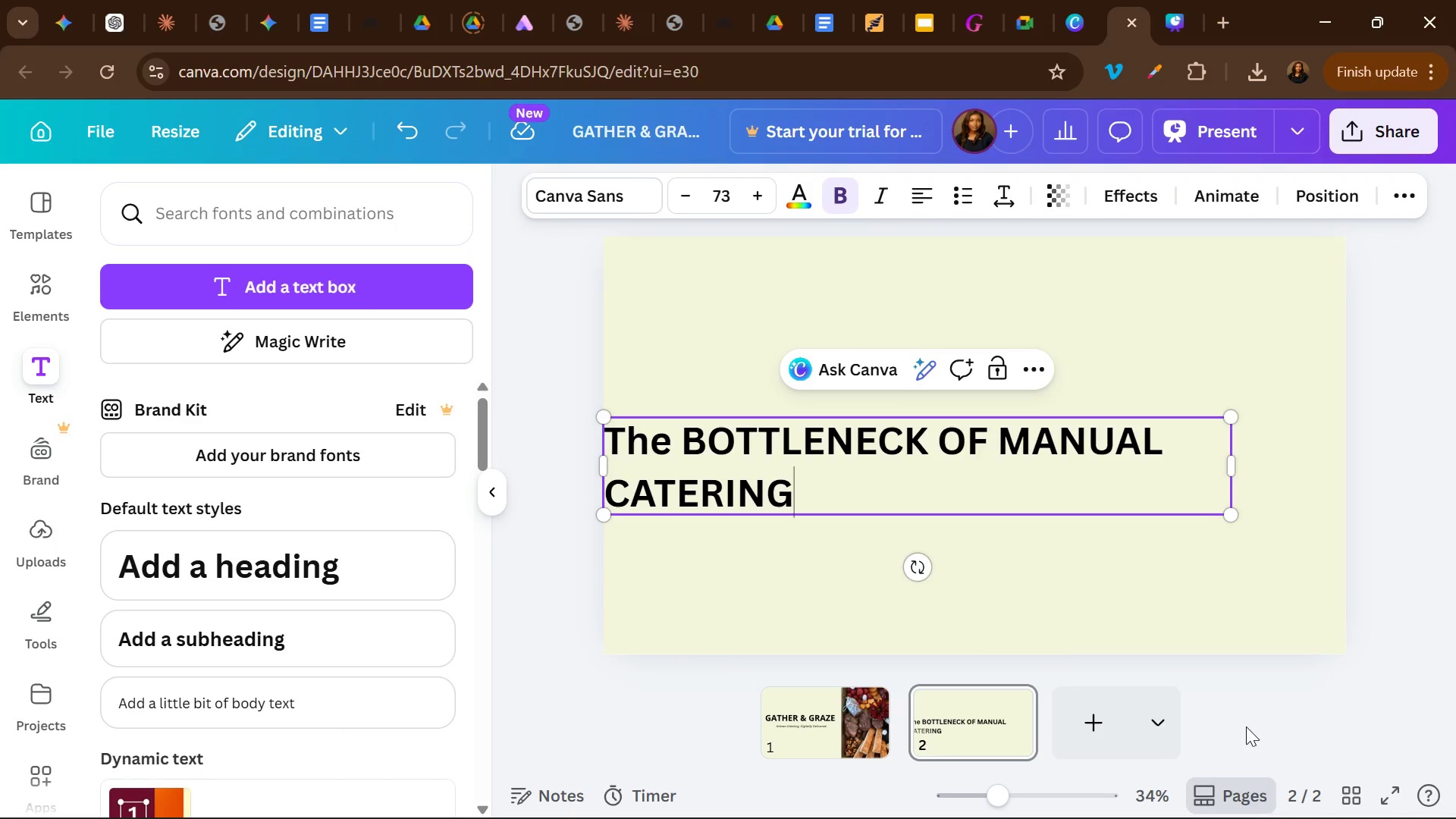 
left_click([1247, 726])
 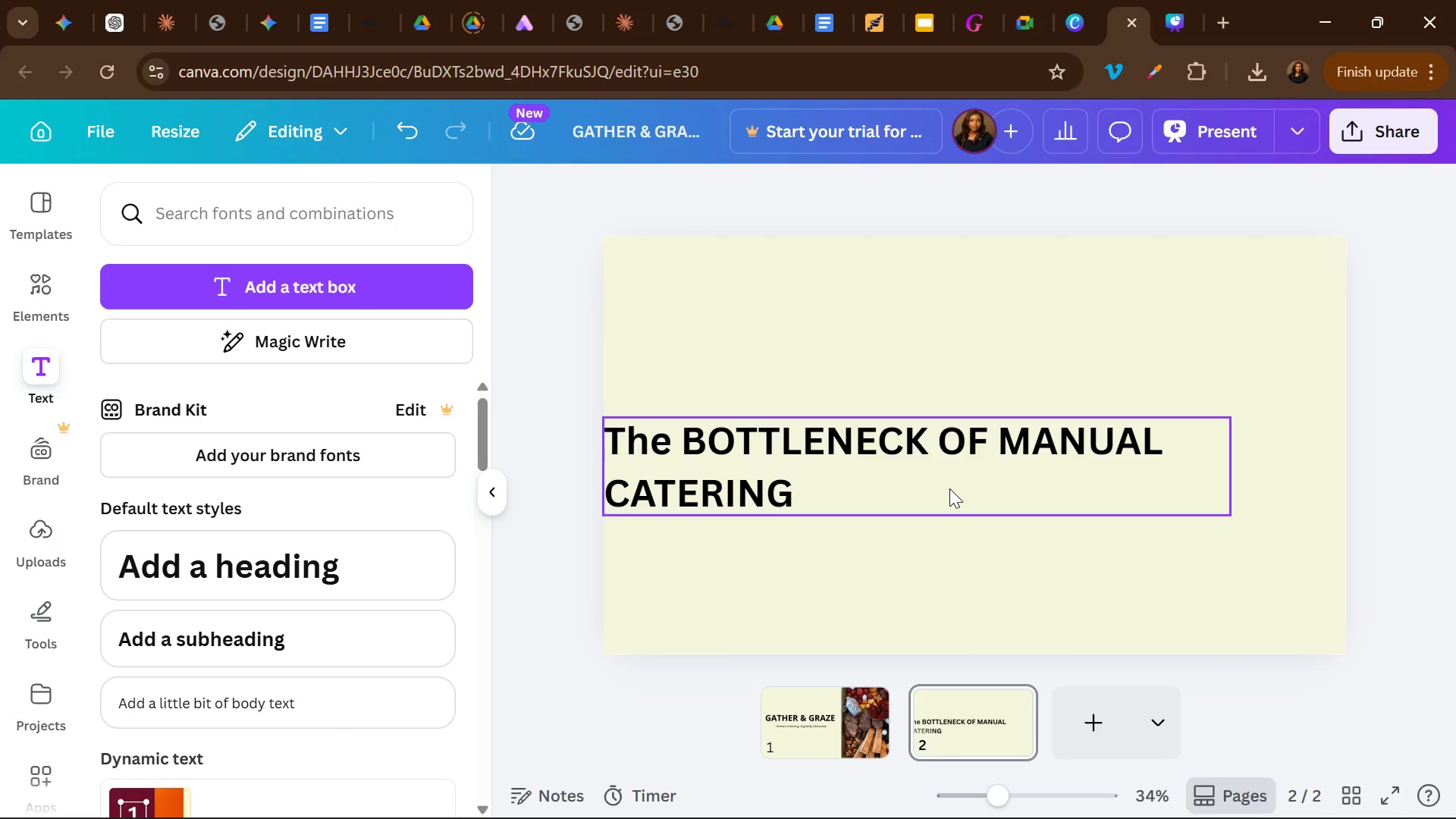 
left_click_drag(start_coordinate=[949, 488], to_coordinate=[958, 325])
 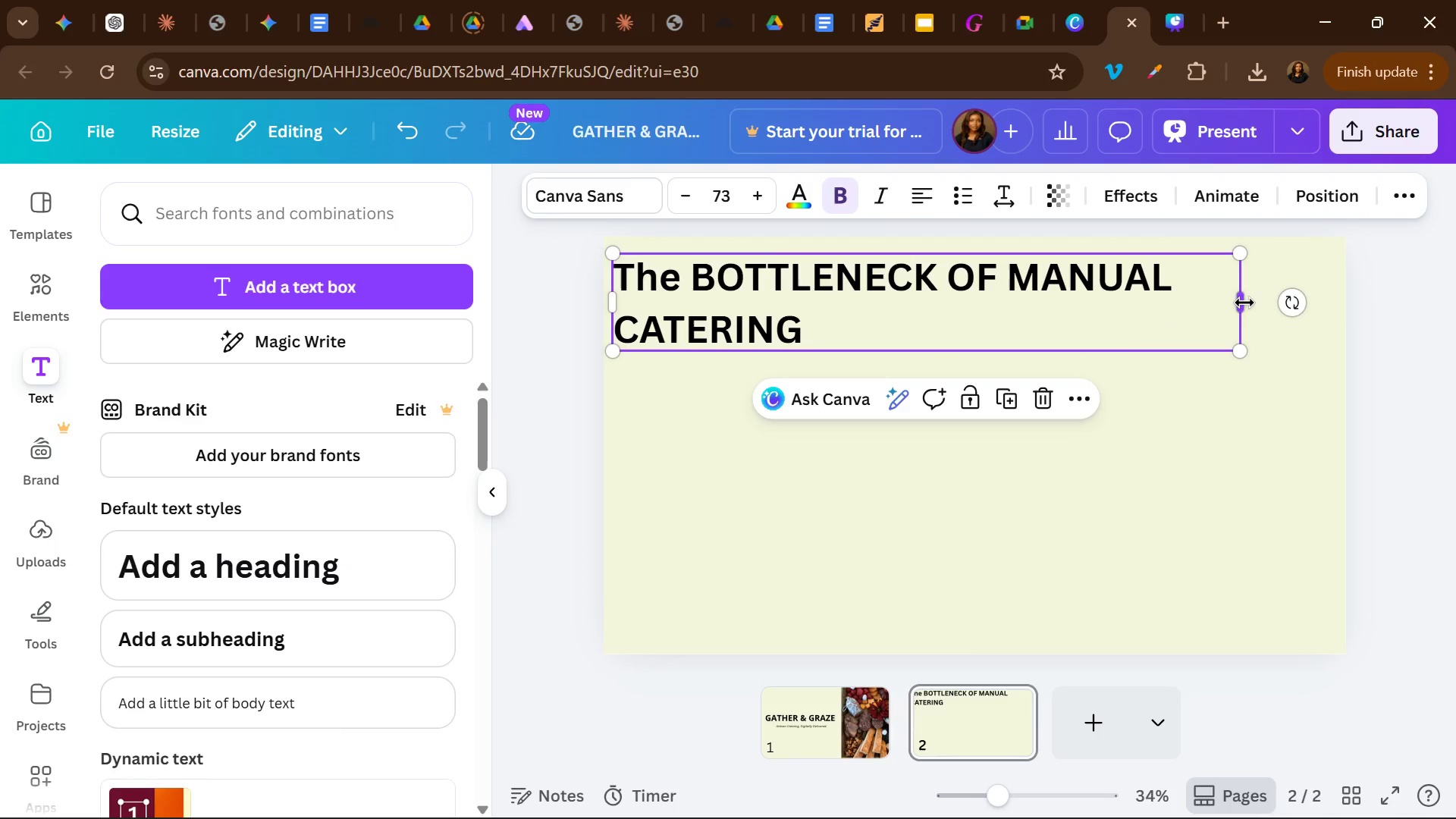 
left_click_drag(start_coordinate=[1244, 303], to_coordinate=[1181, 294])
 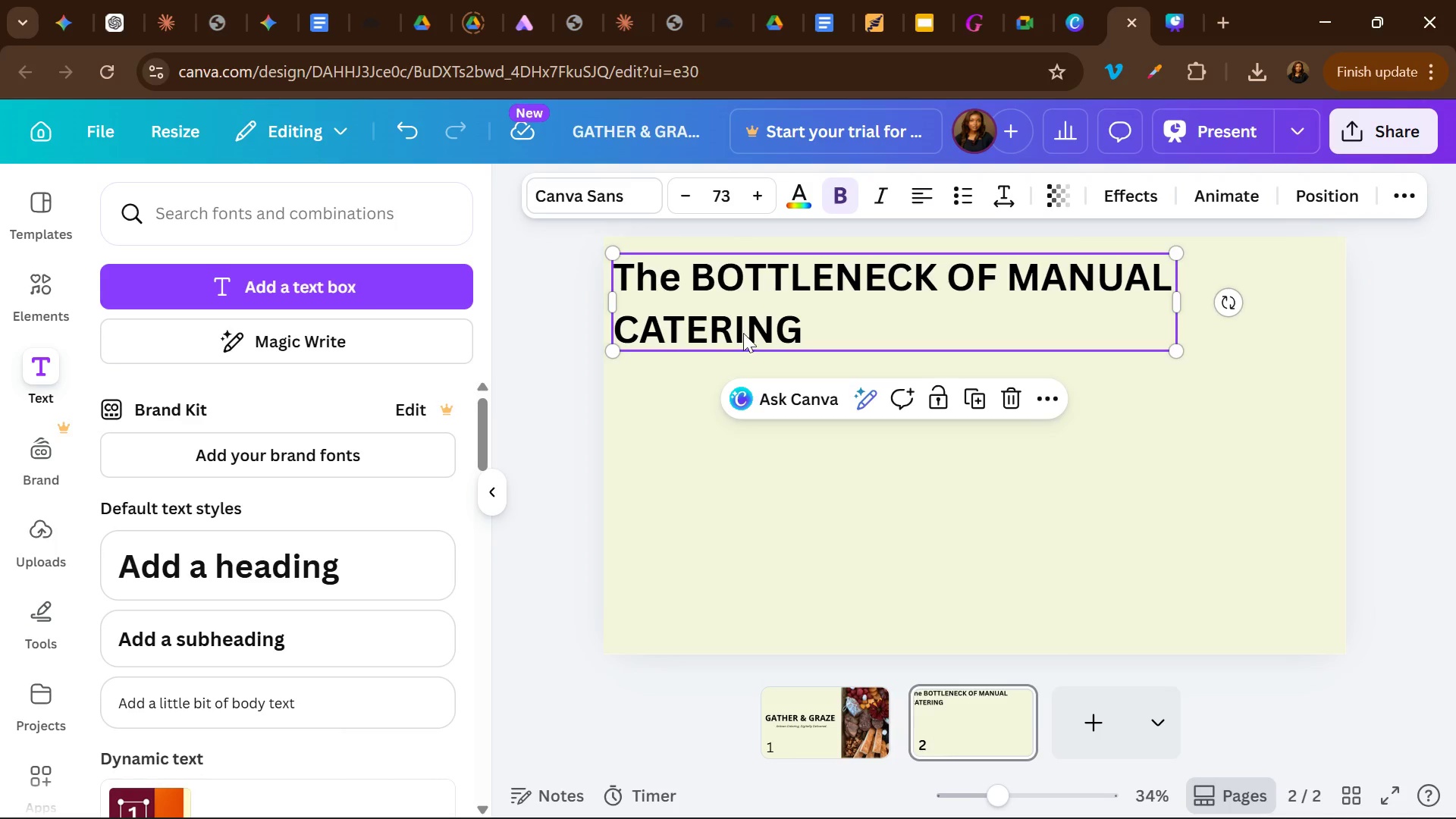 
left_click_drag(start_coordinate=[749, 324], to_coordinate=[757, 328])
 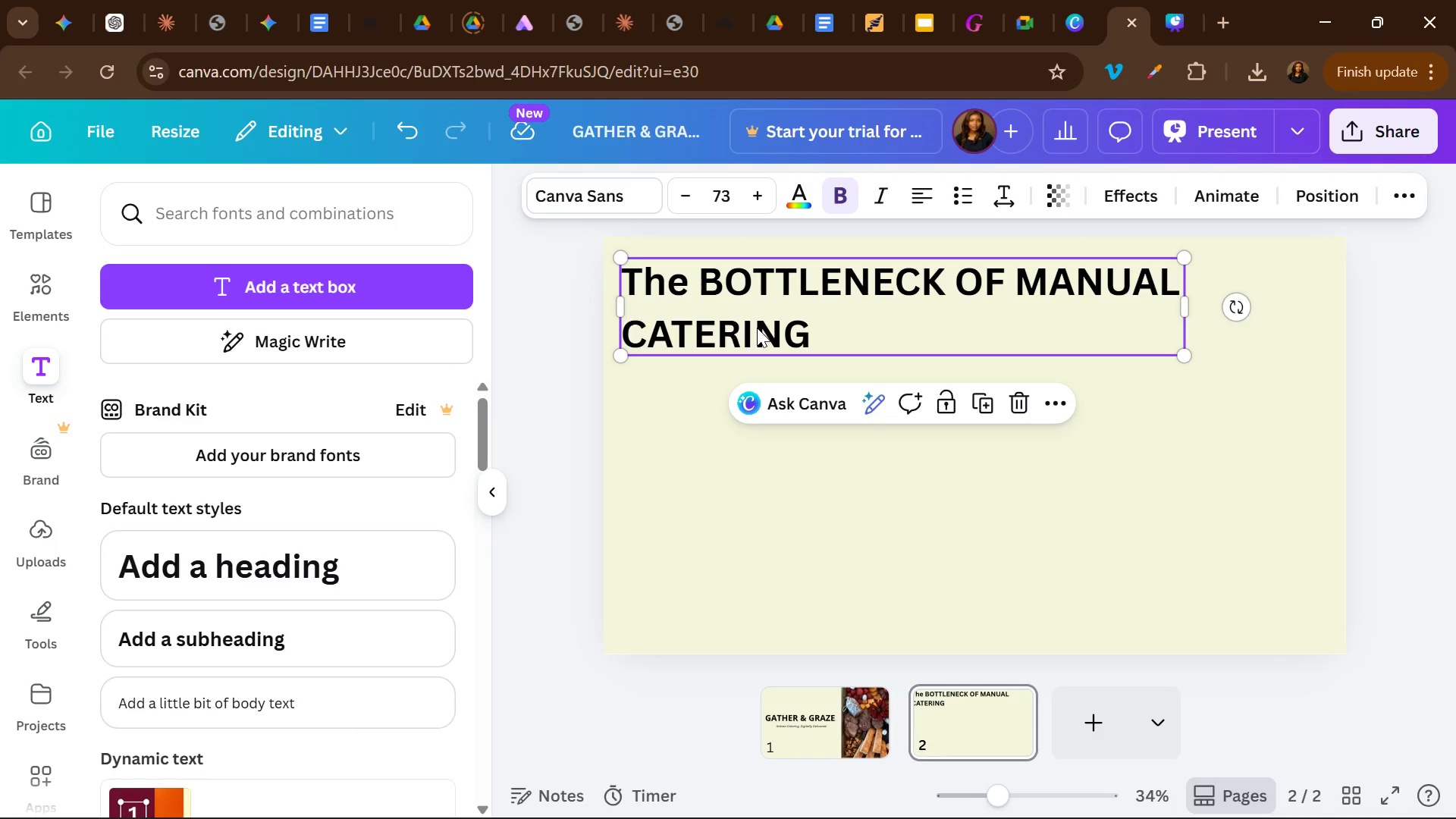 
left_click_drag(start_coordinate=[721, 320], to_coordinate=[730, 323])
 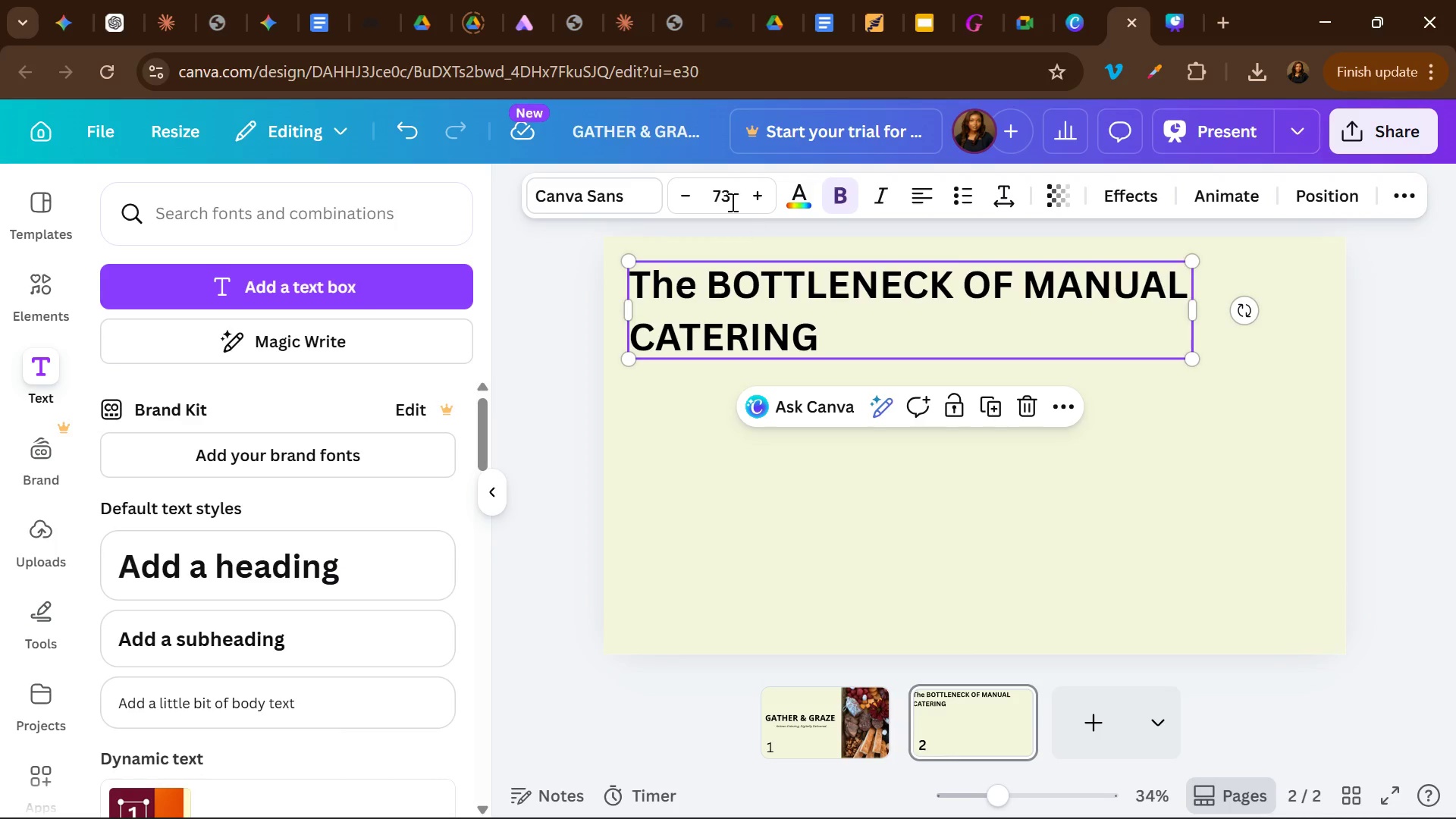 
double_click([691, 196])
 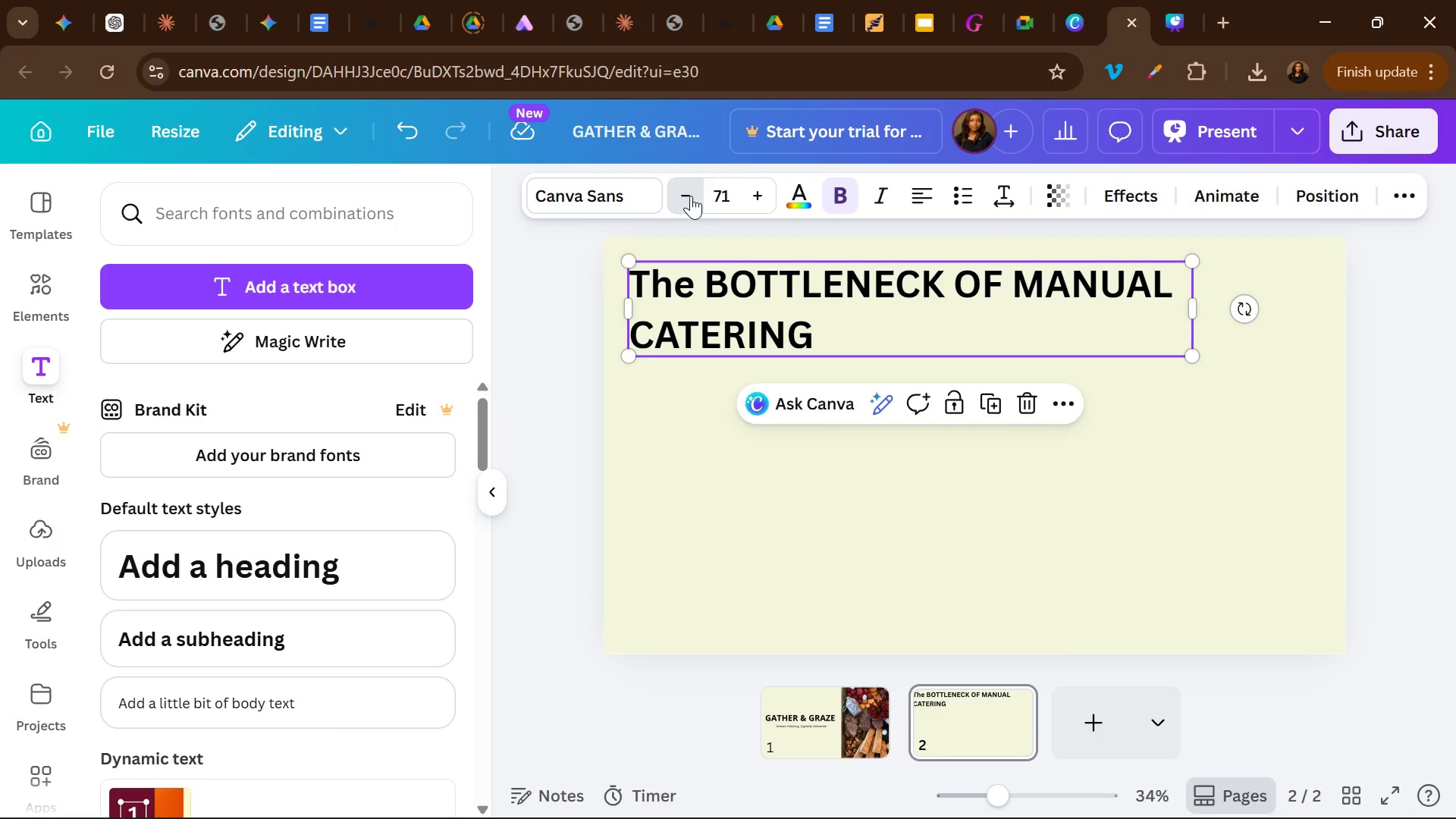 
triple_click([691, 196])
 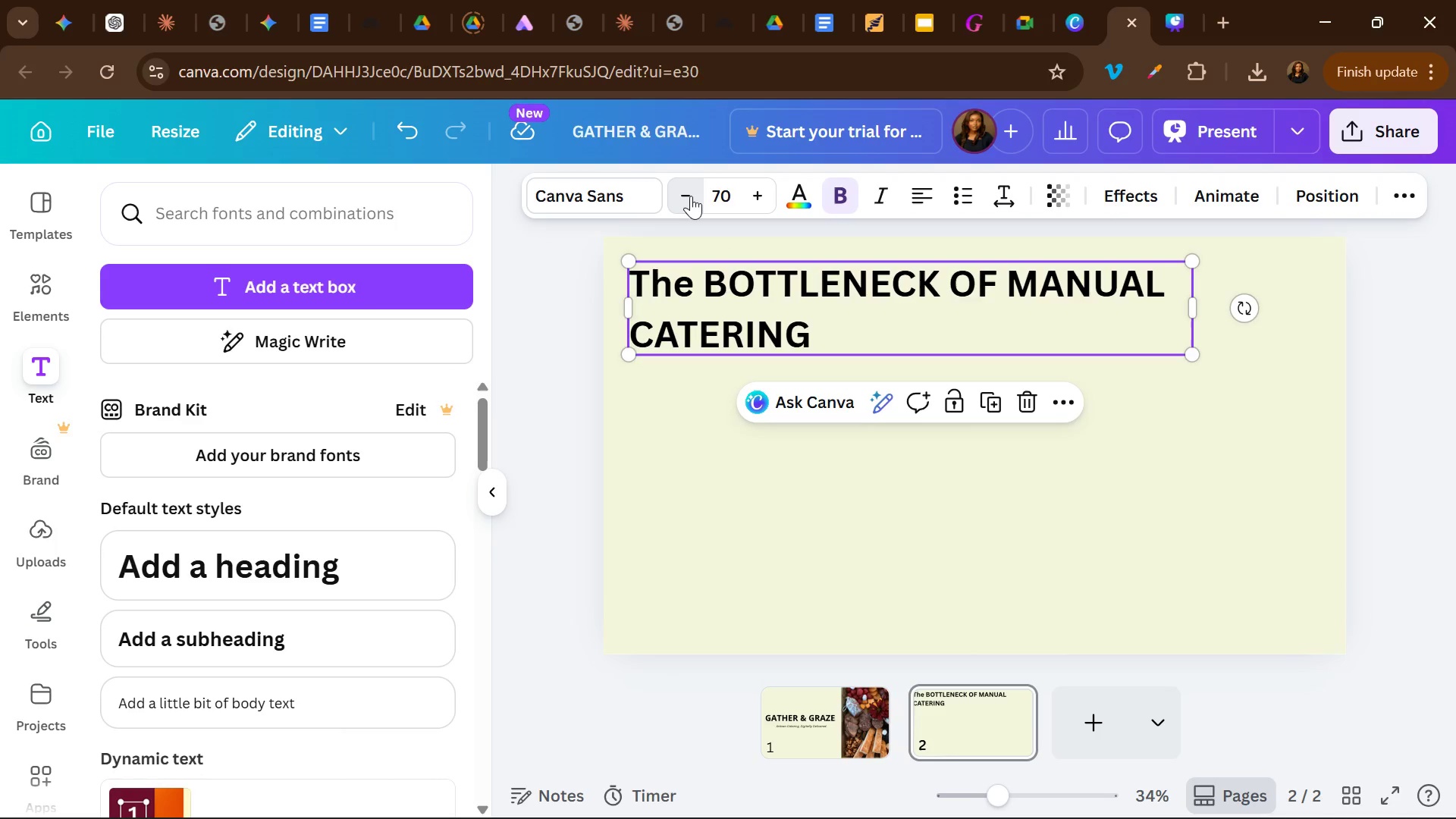 
left_click([691, 196])
 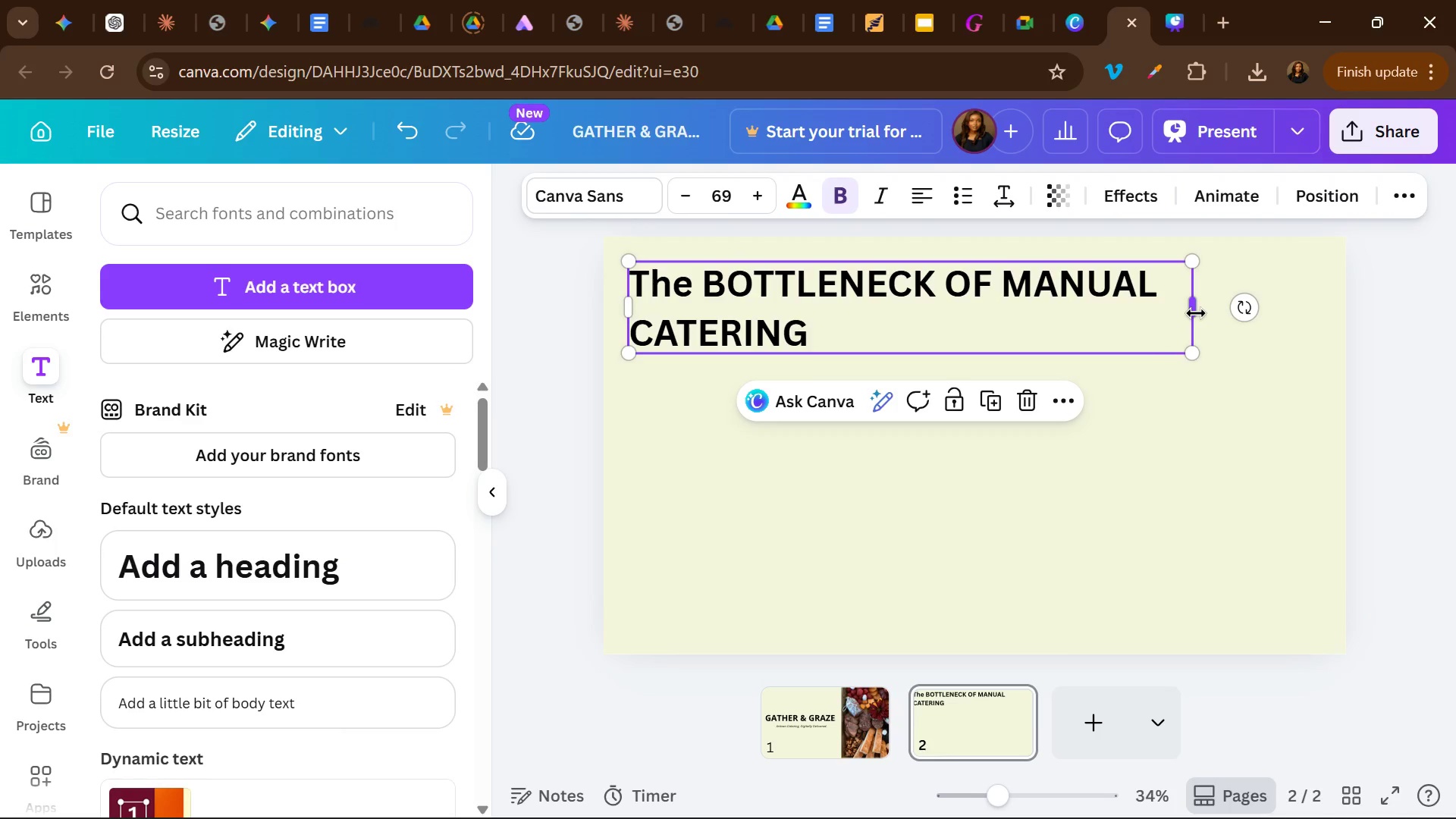 
wait(5.14)
 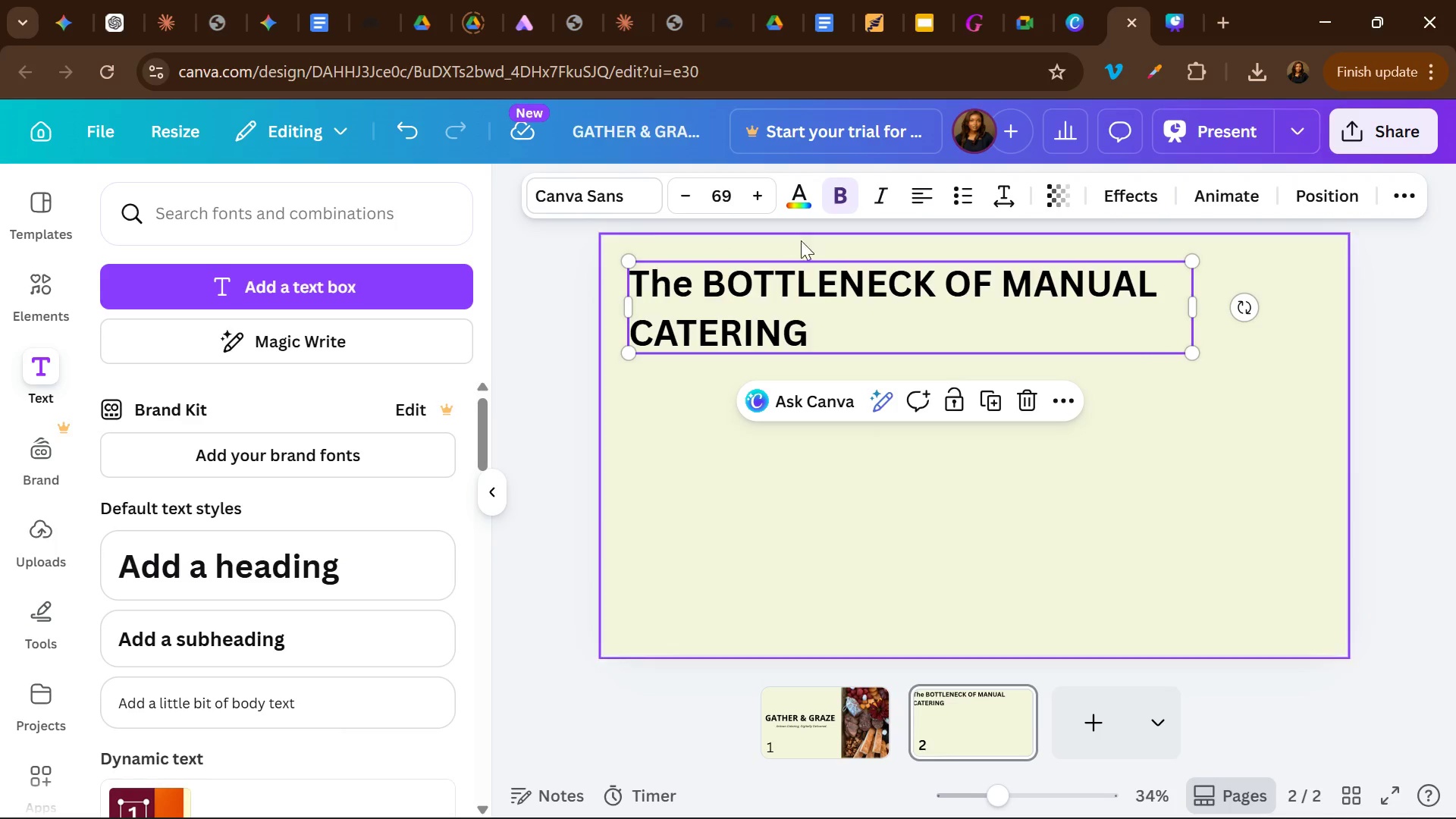 
left_click_drag(start_coordinate=[1196, 313], to_coordinate=[1171, 297])
 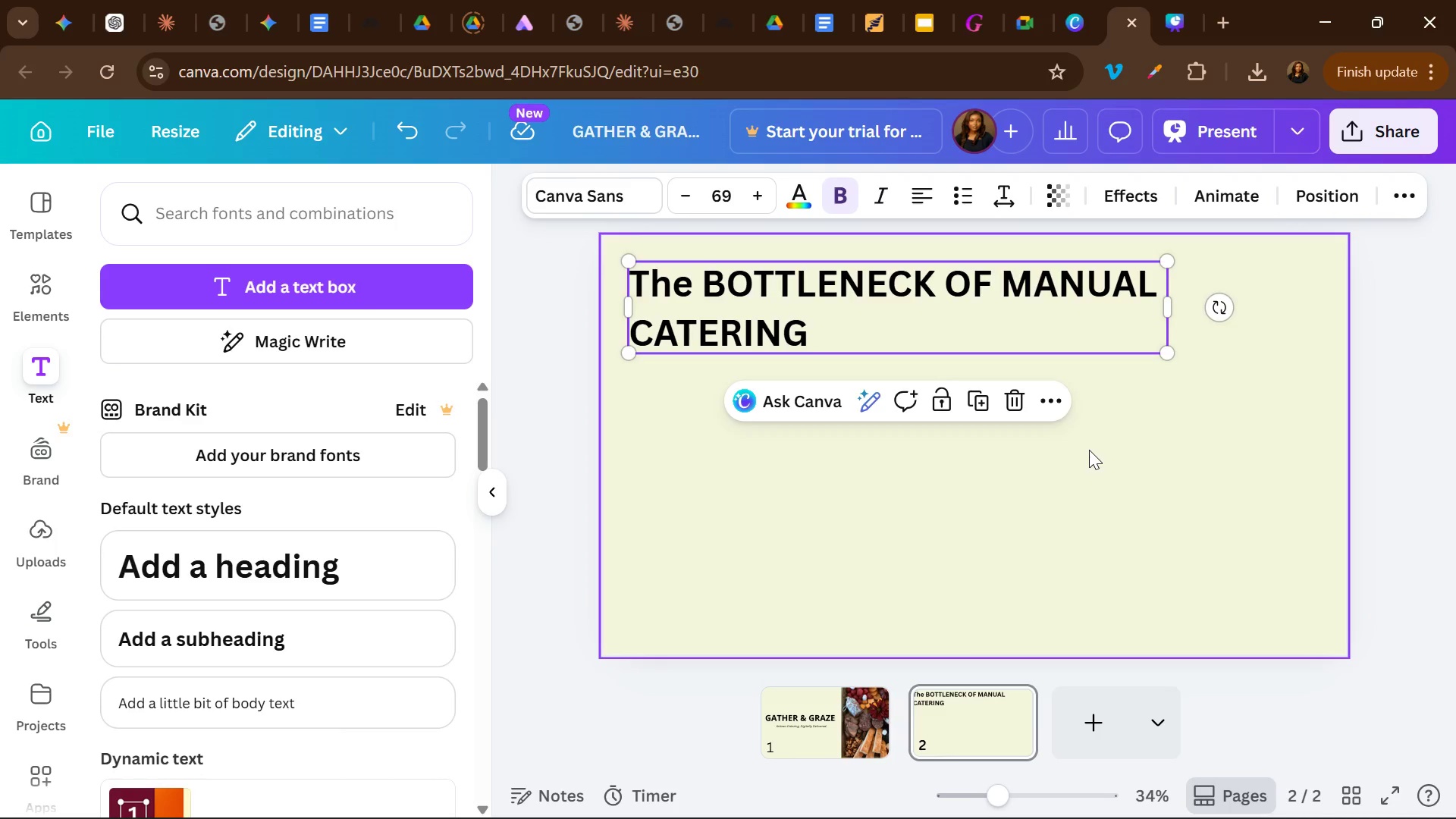 
left_click([1089, 450])
 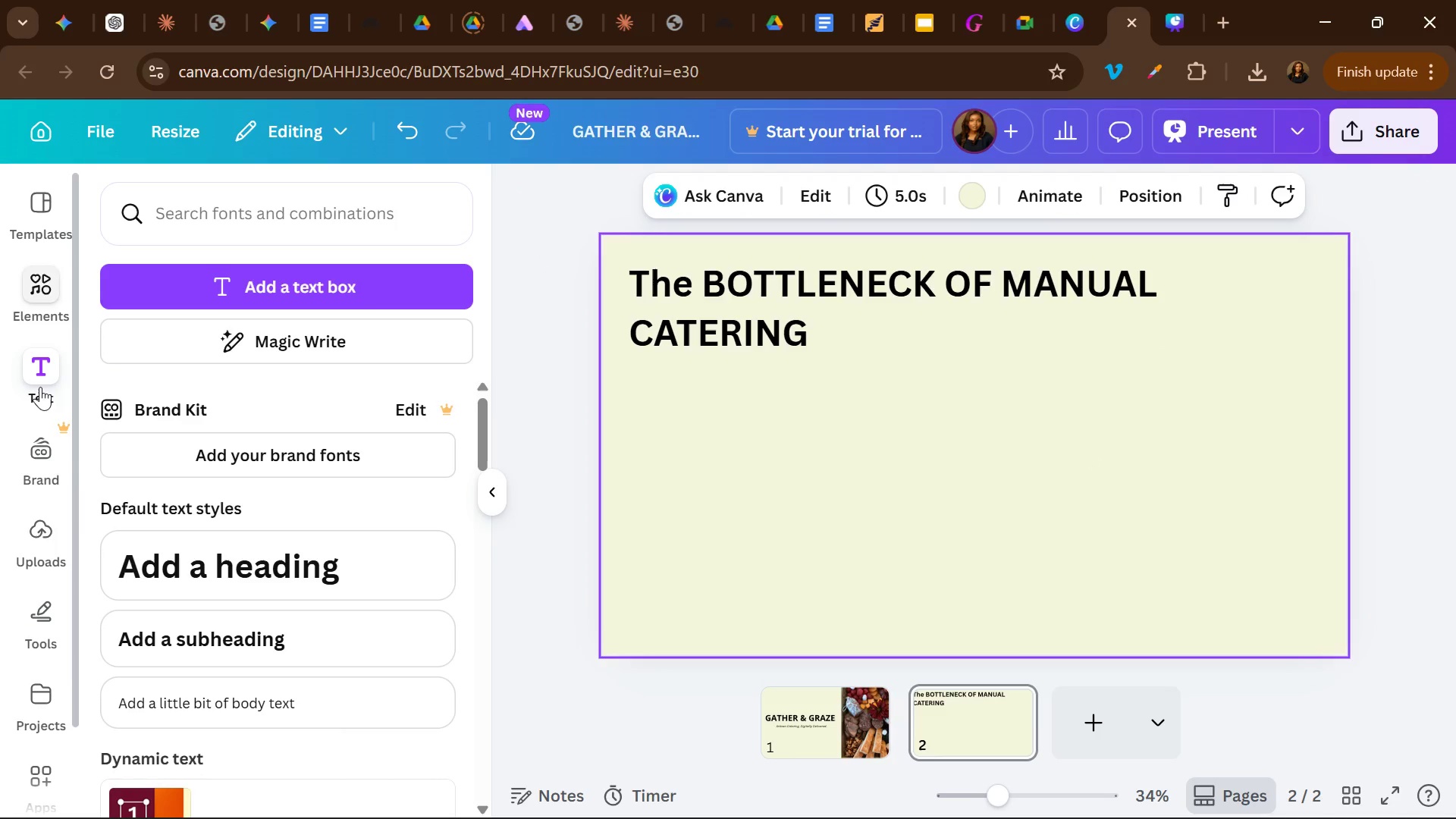 
left_click([44, 535])
 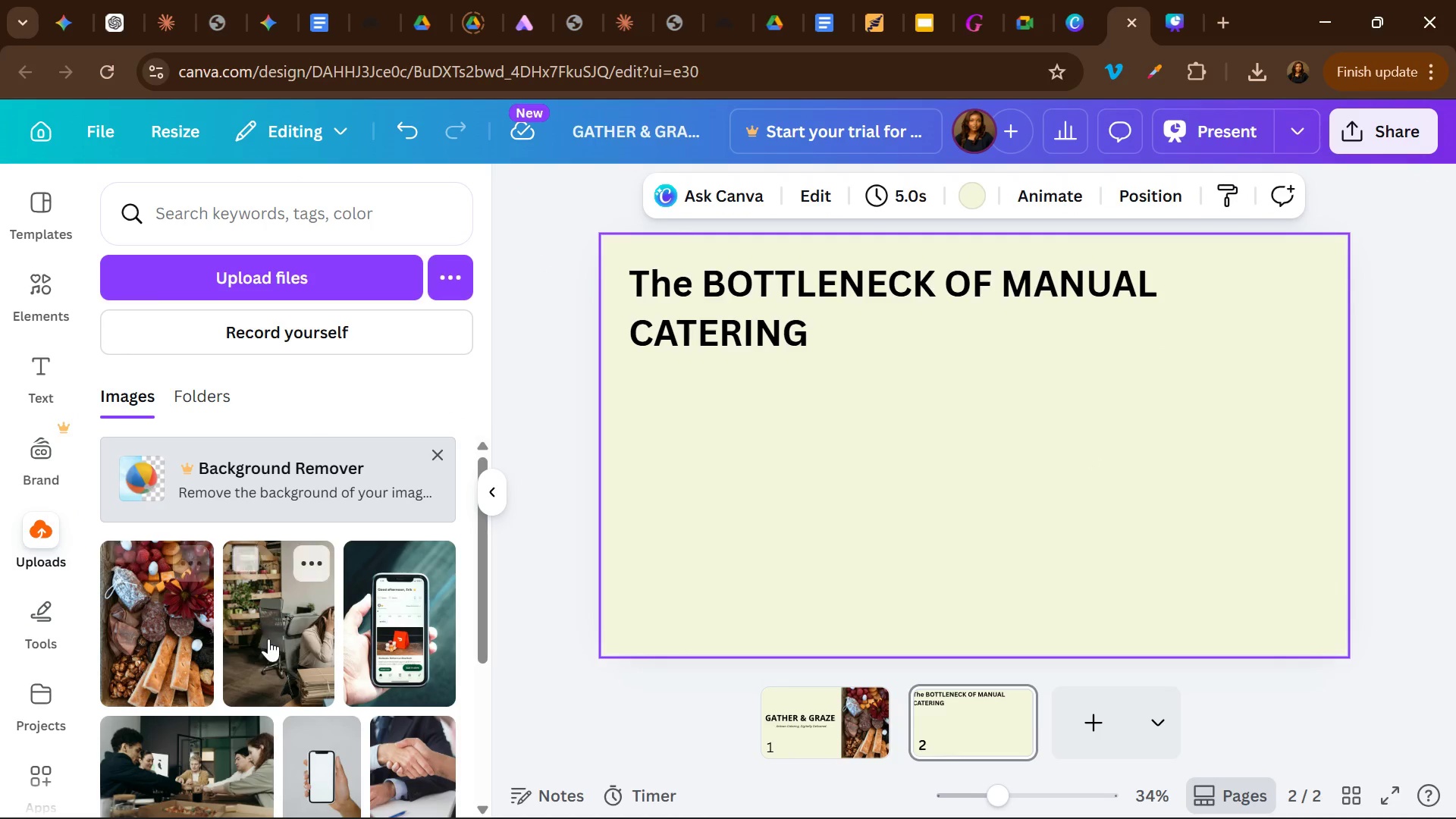 
left_click([275, 638])
 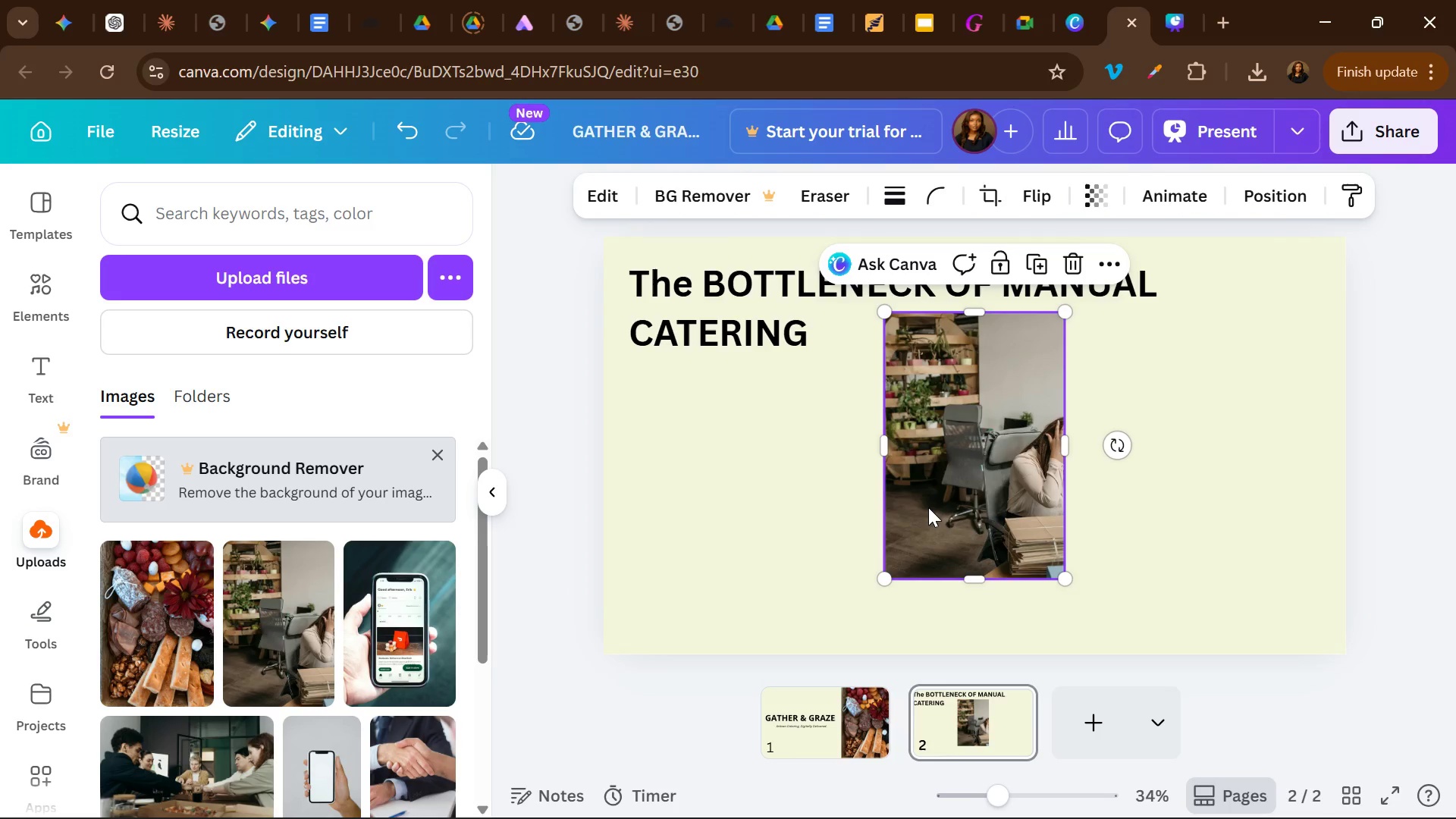 
left_click_drag(start_coordinate=[934, 508], to_coordinate=[1212, 435])
 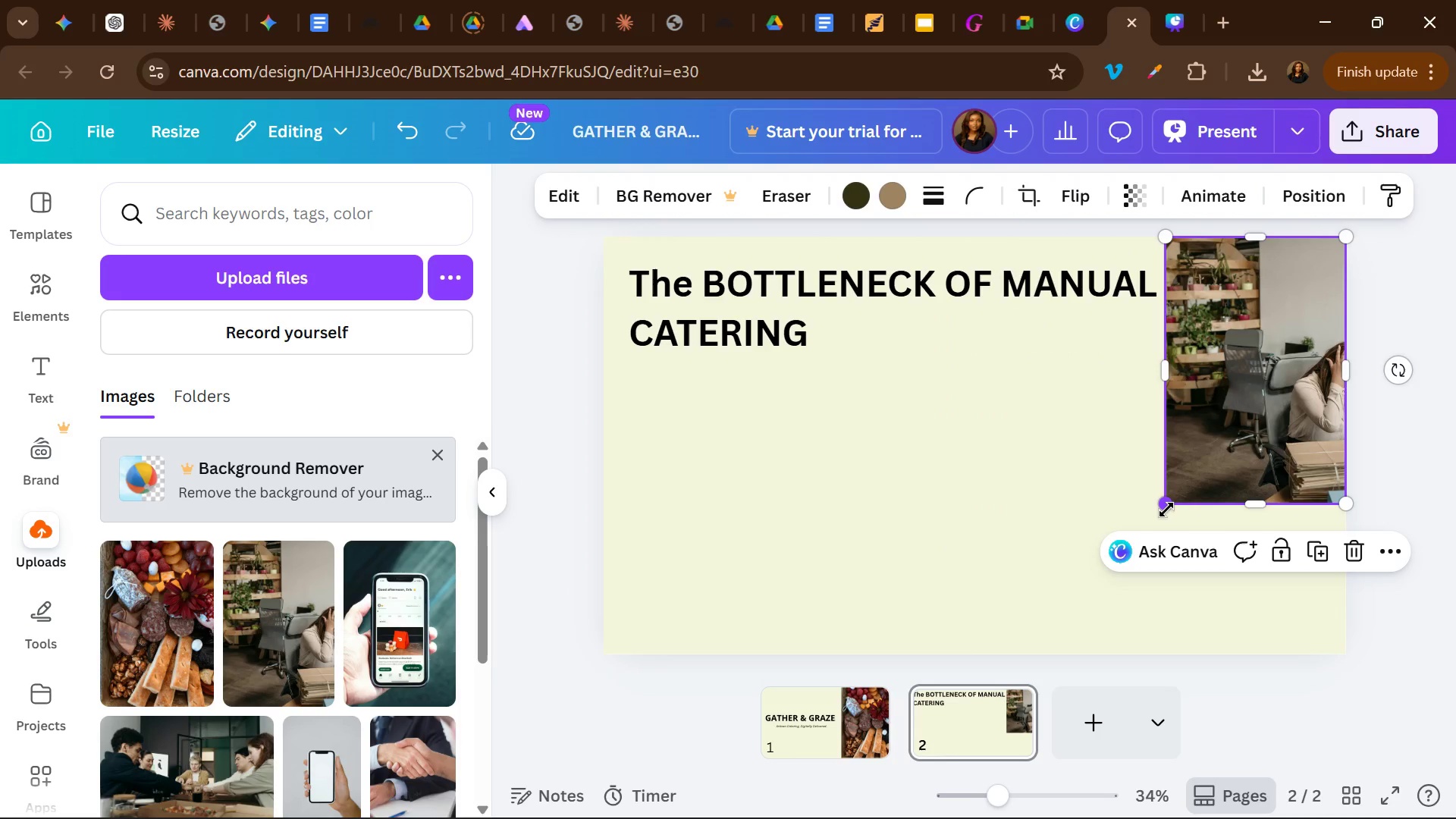 
left_click_drag(start_coordinate=[1166, 510], to_coordinate=[1178, 737])
 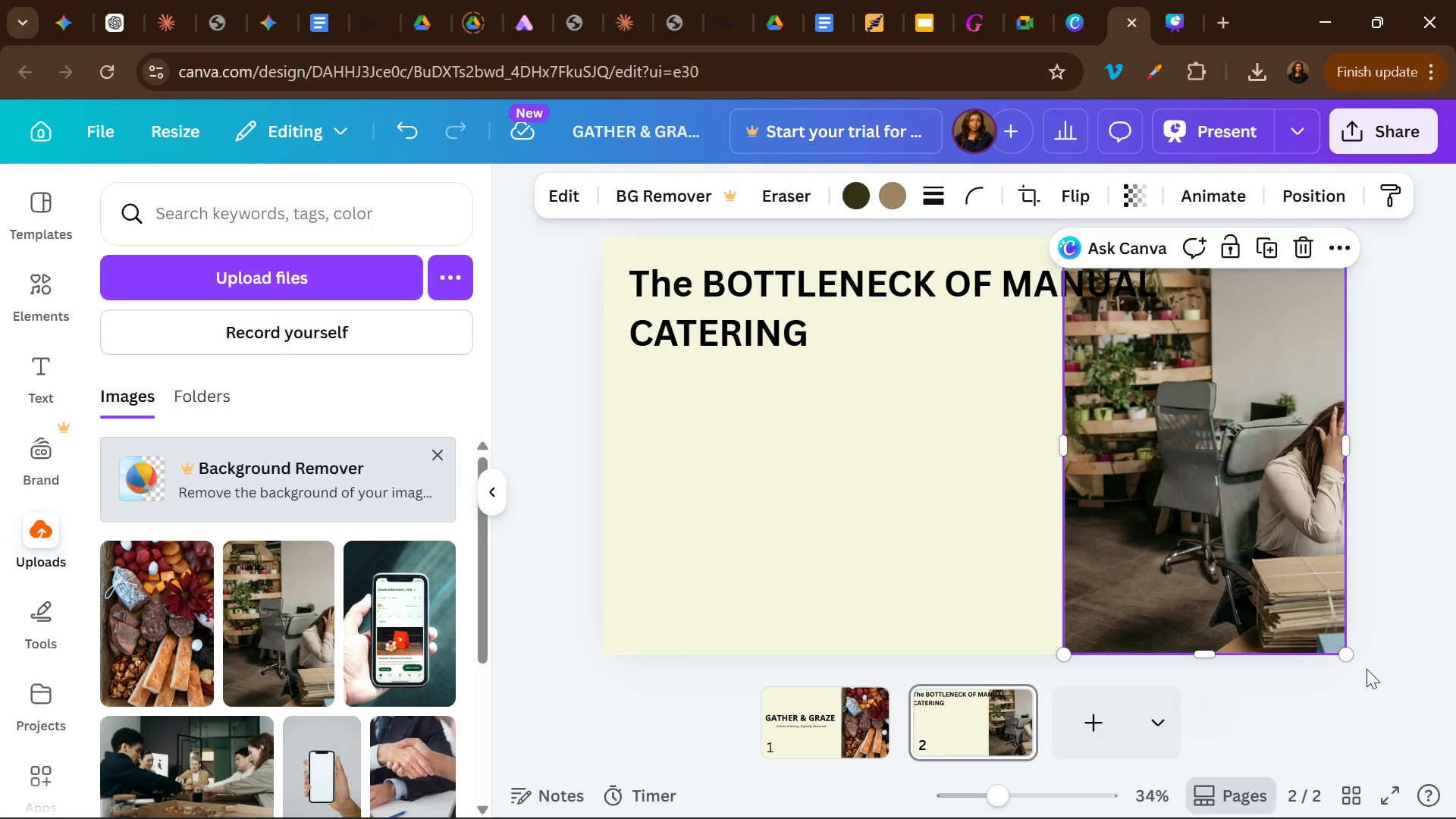 
left_click([1367, 669])
 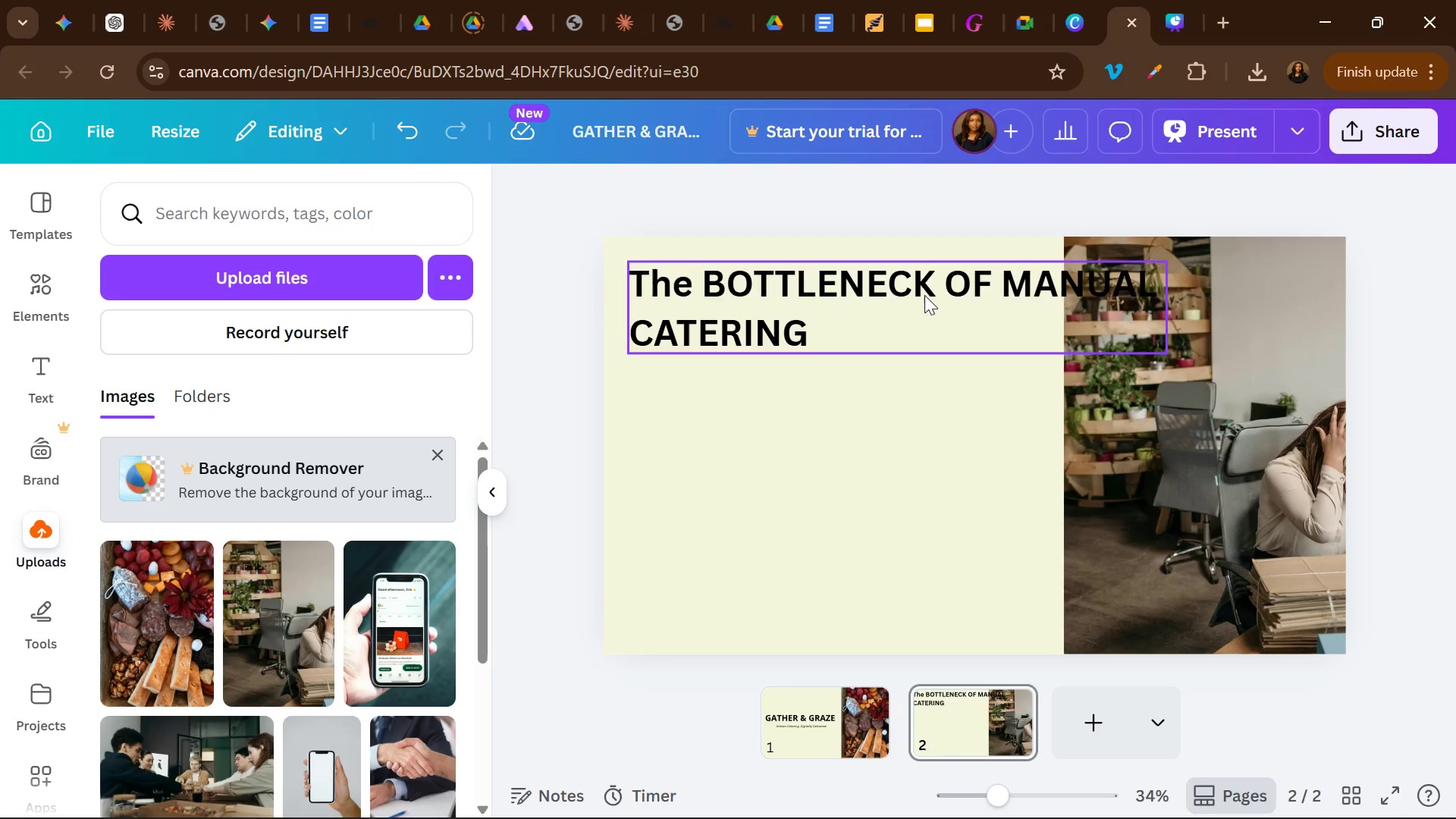 
left_click([924, 295])
 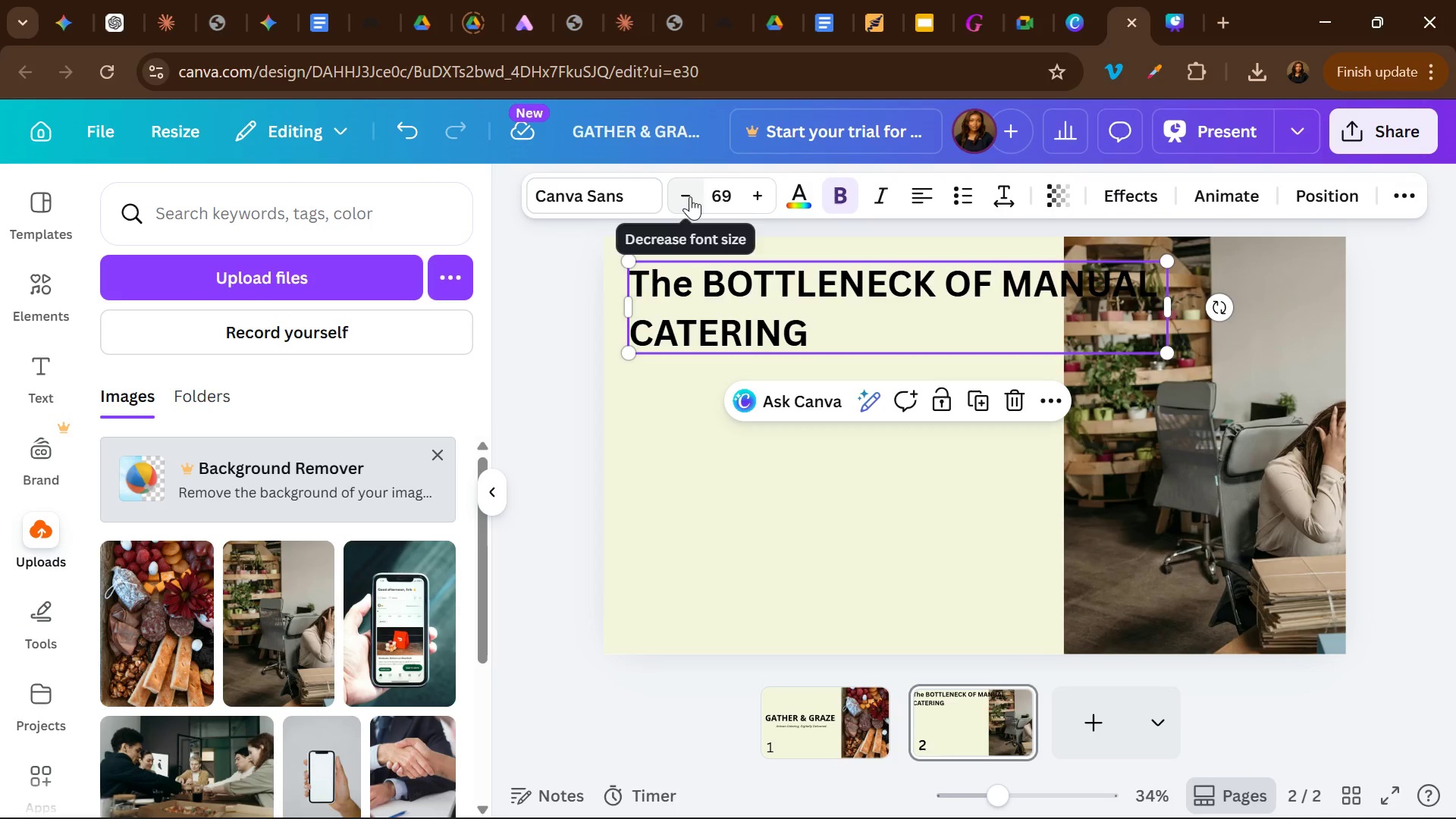 
double_click([690, 196])
 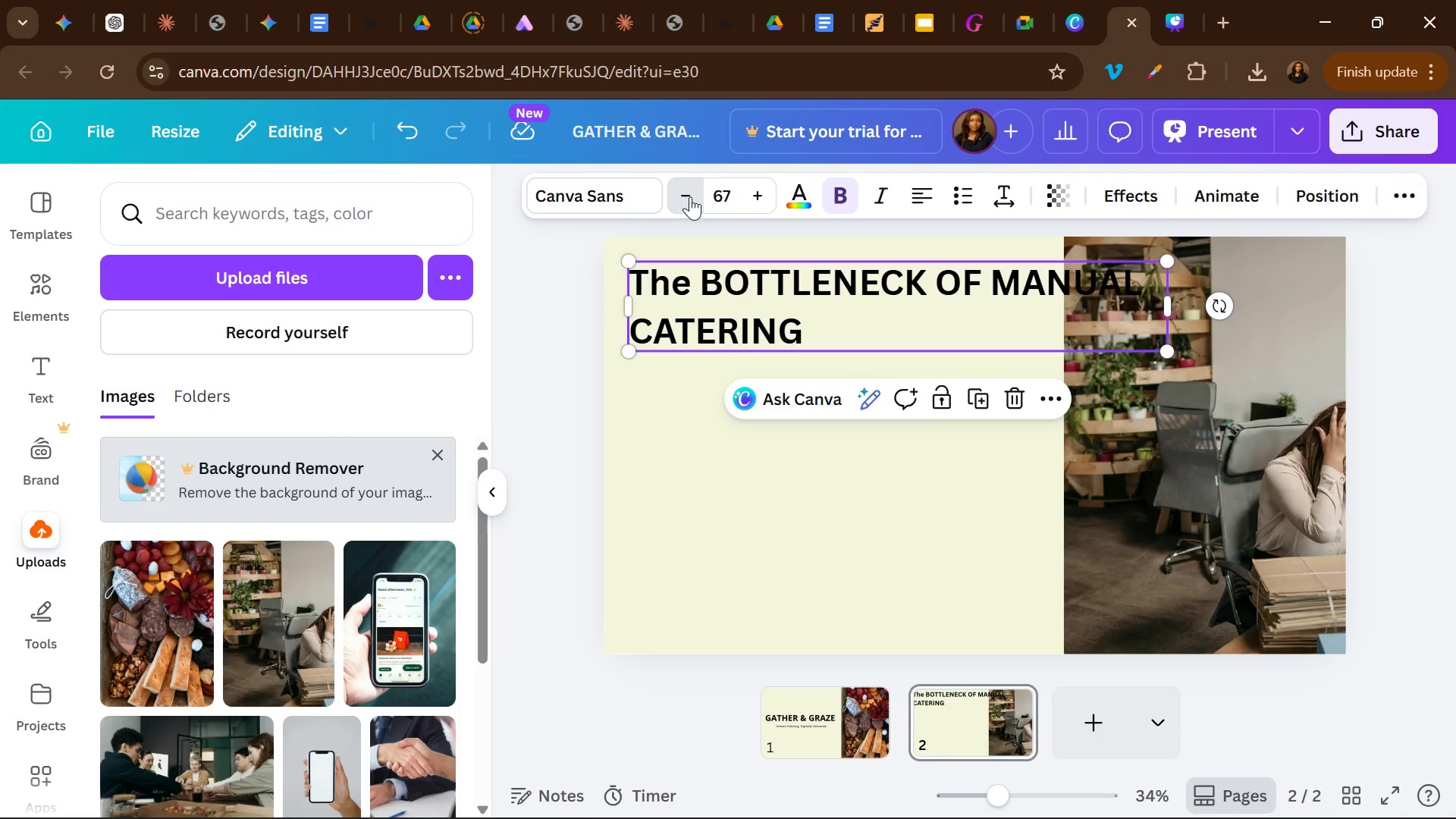 
triple_click([690, 196])
 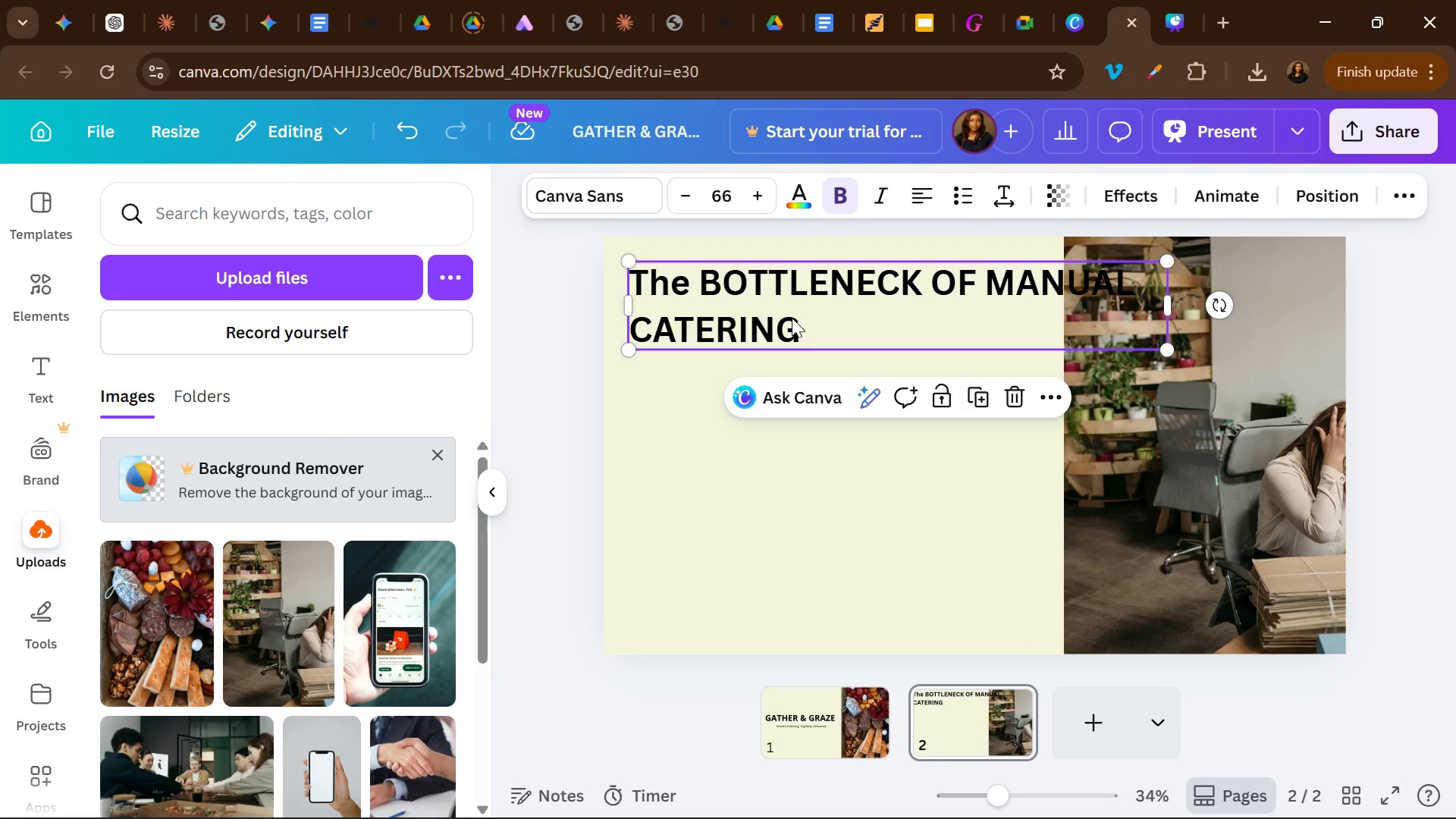 
left_click_drag(start_coordinate=[792, 318], to_coordinate=[777, 321])
 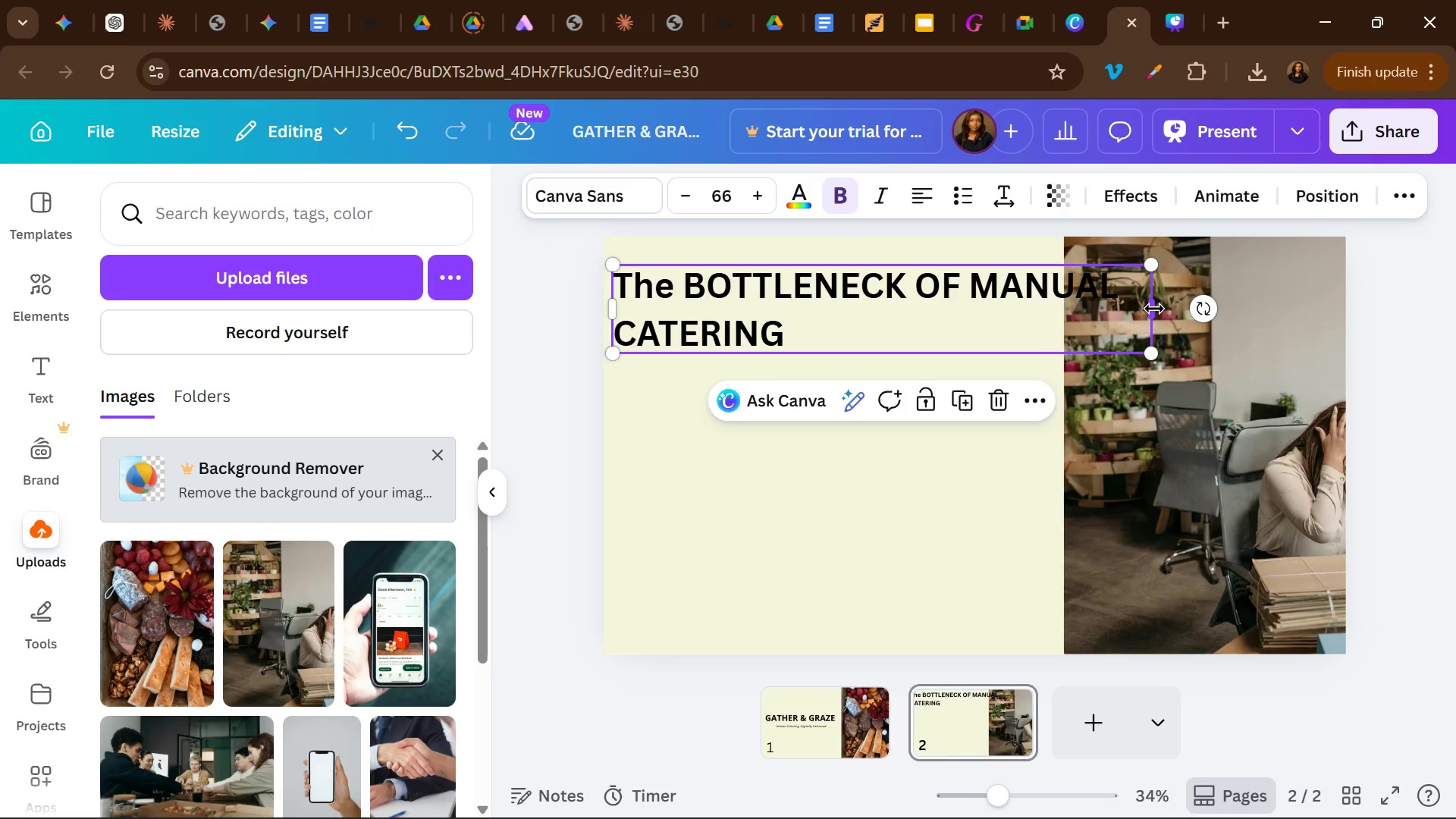 
left_click_drag(start_coordinate=[1154, 309], to_coordinate=[1050, 293])
 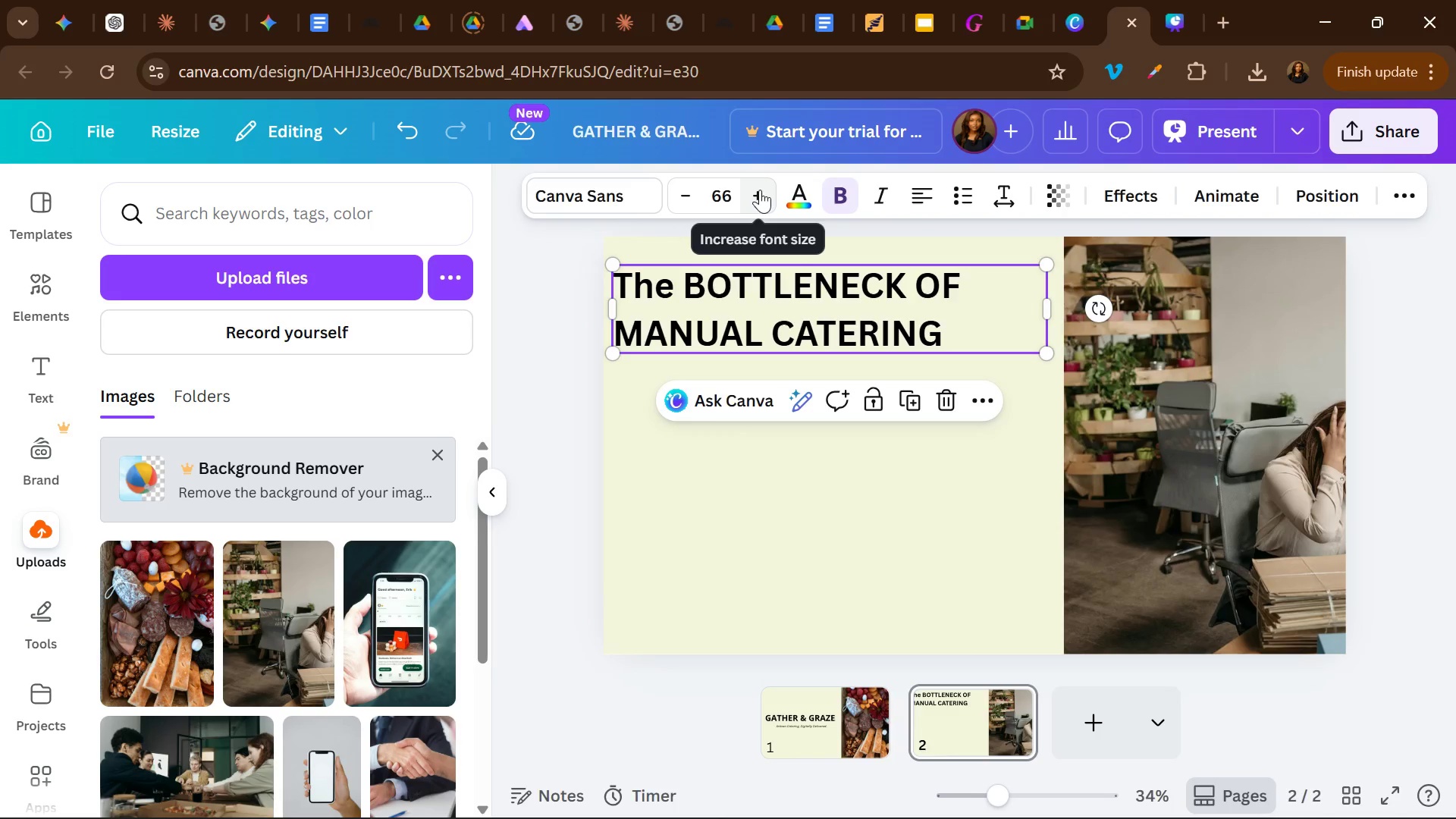 
double_click([760, 190])
 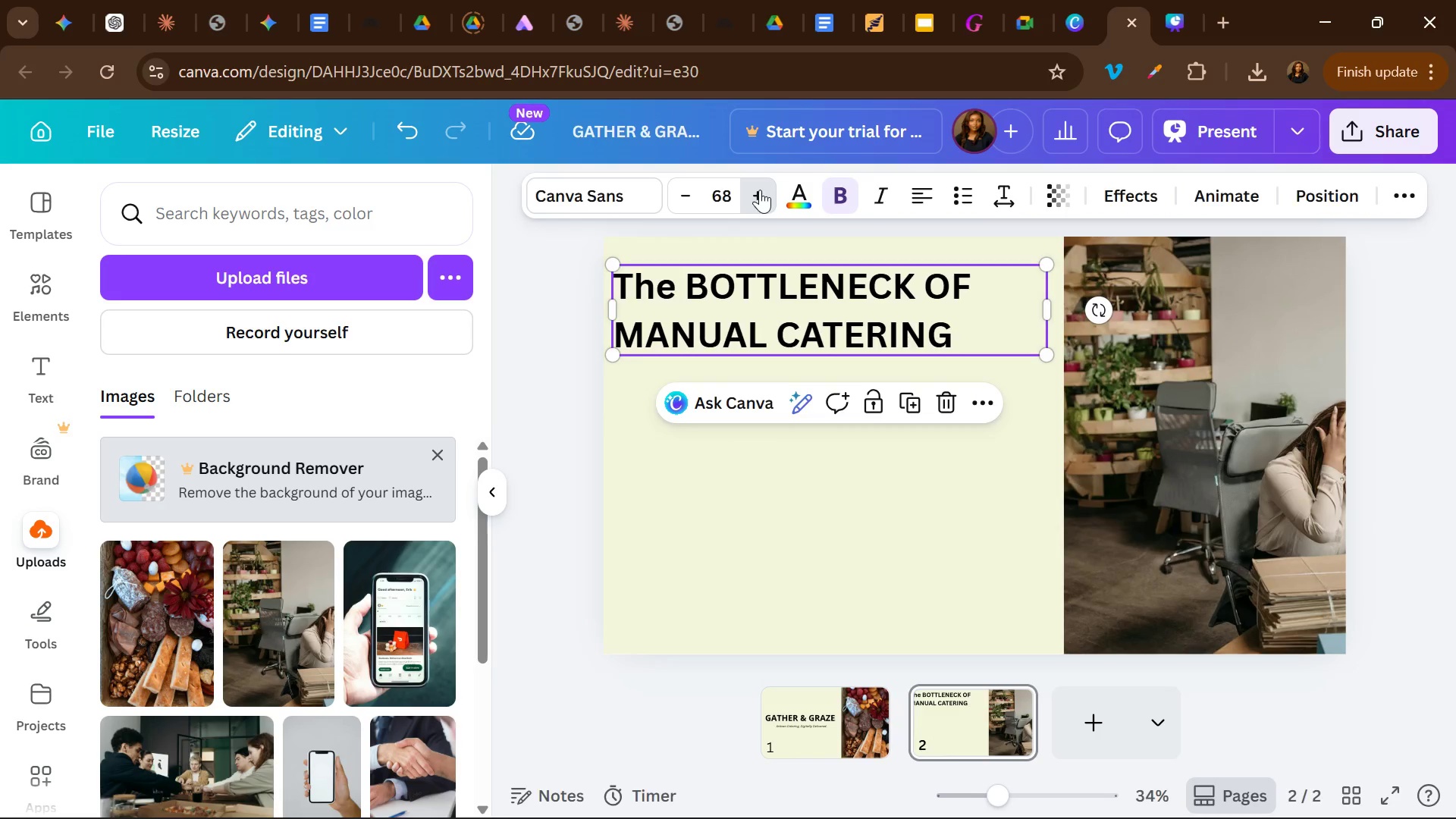 
triple_click([760, 190])
 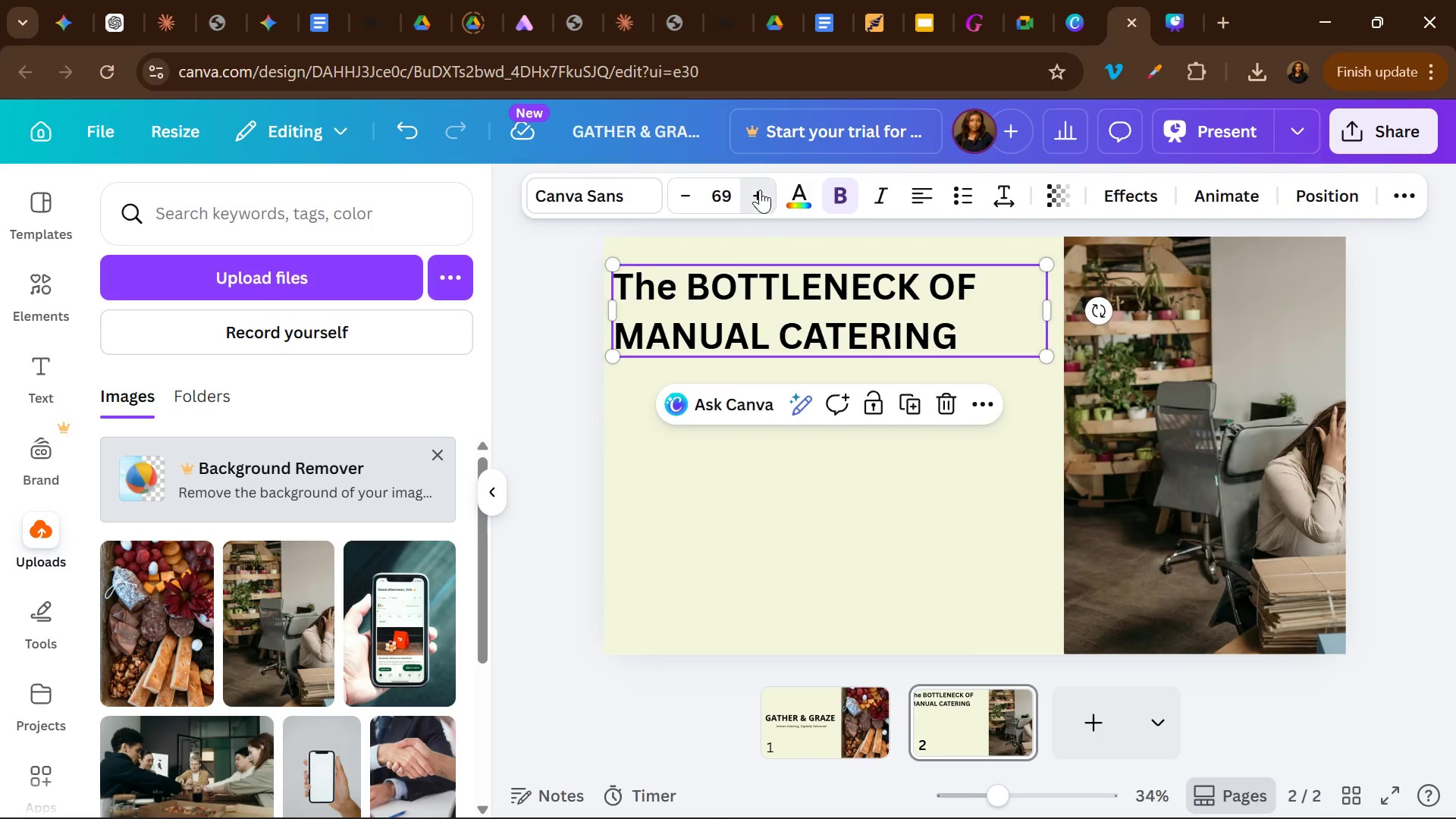 
left_click([760, 190])
 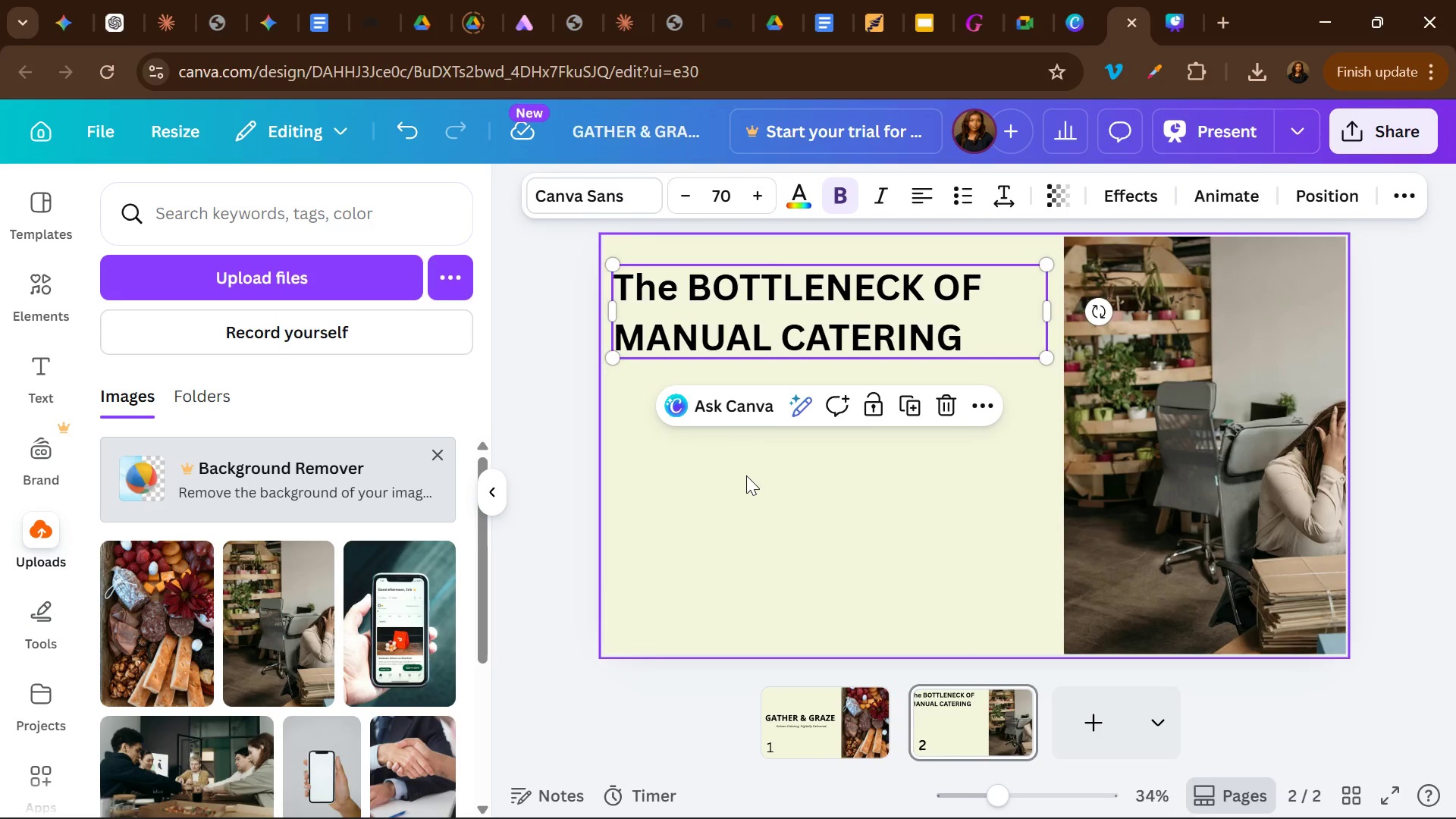 
left_click([746, 475])
 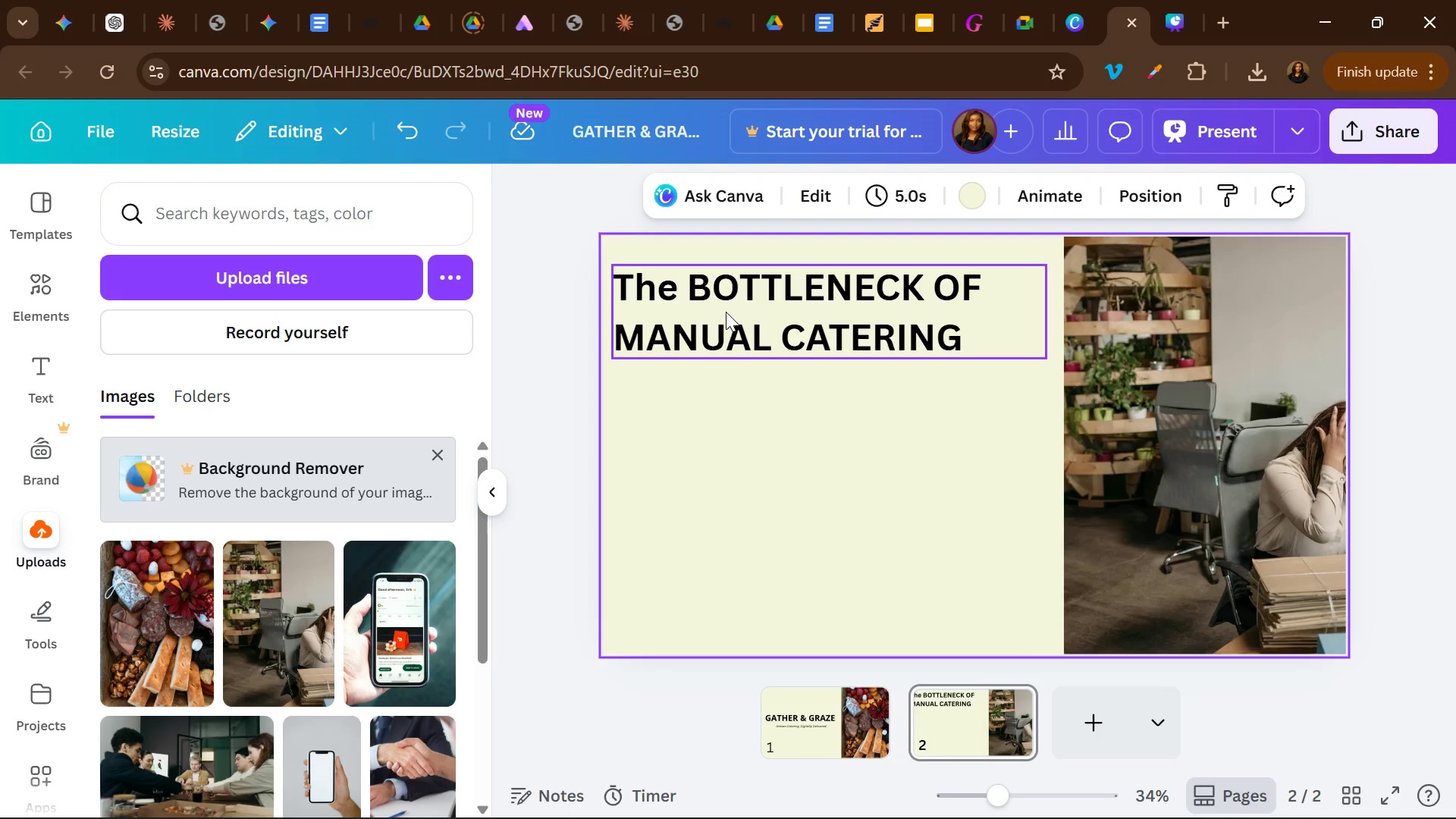 
left_click_drag(start_coordinate=[726, 312], to_coordinate=[726, 296])
 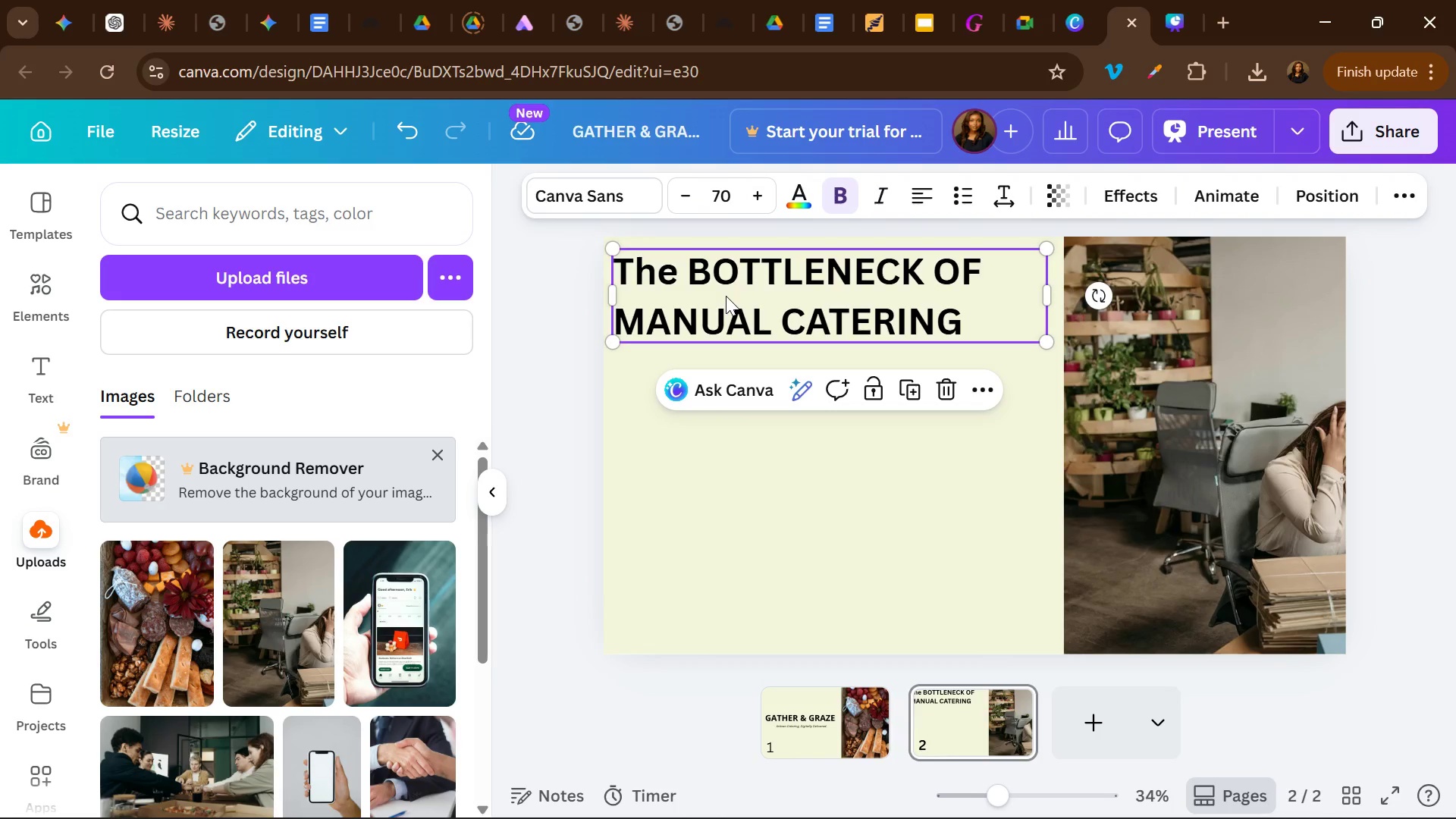 
wait(11.48)
 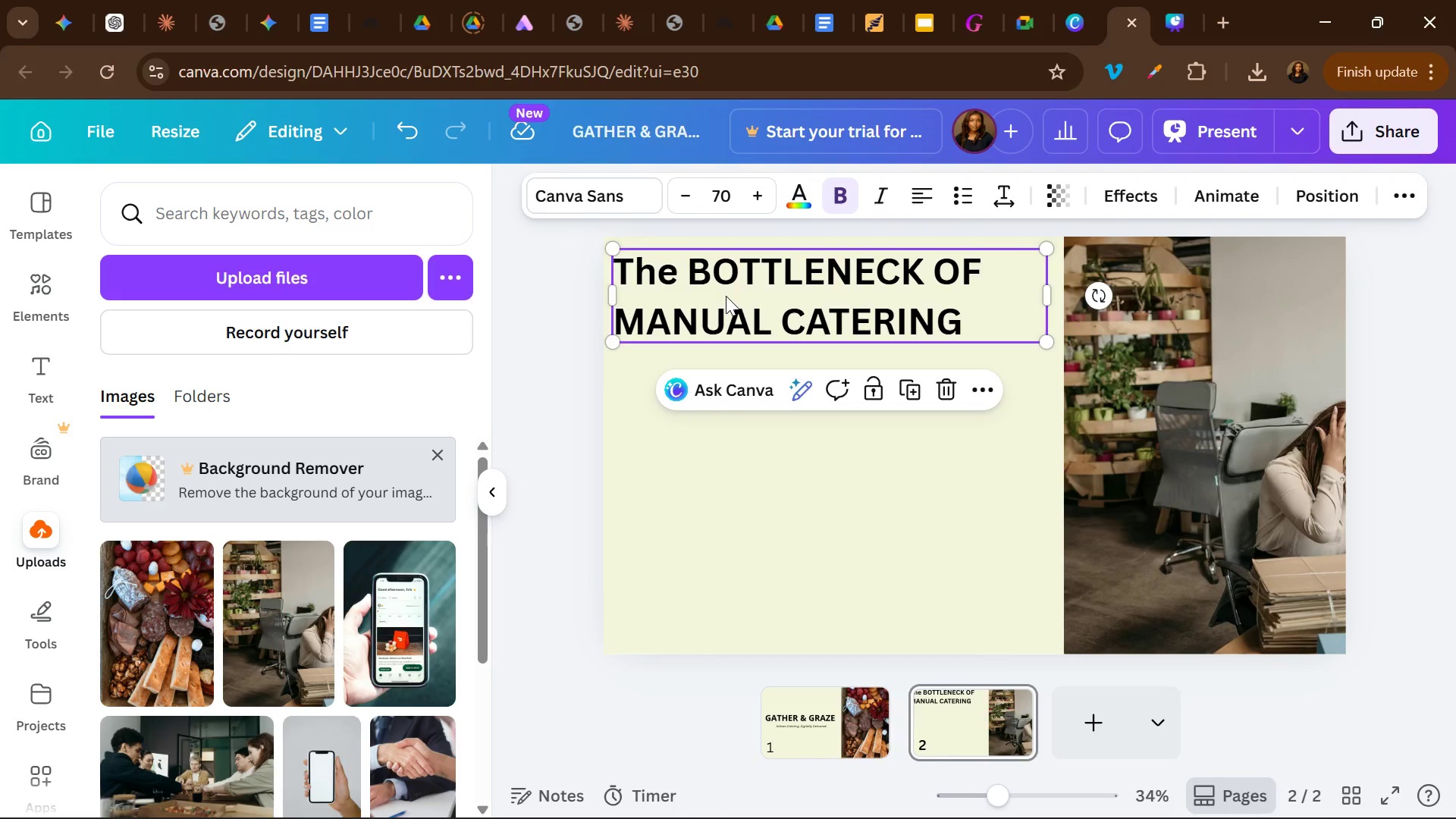 
left_click([61, 290])
 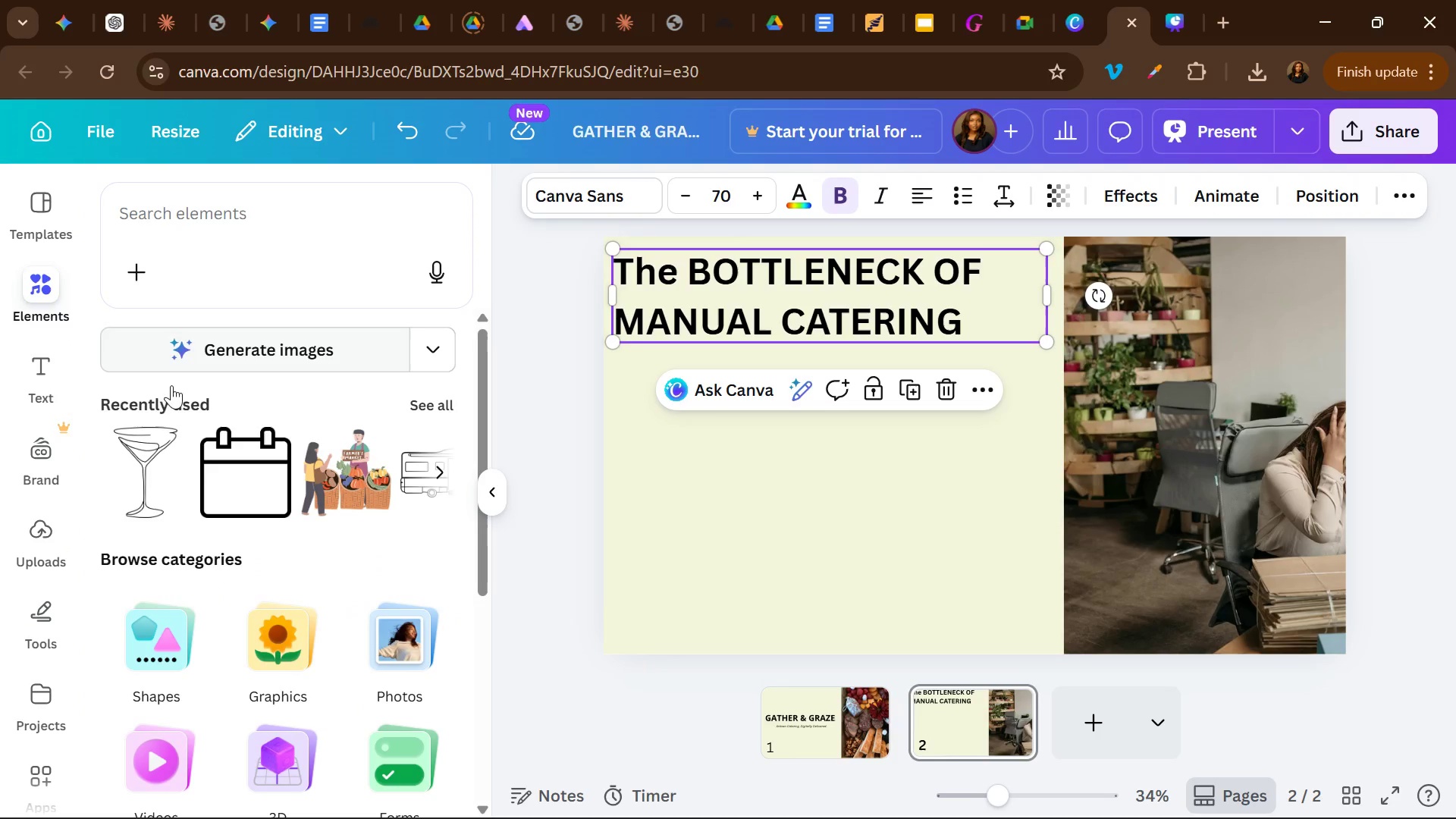 
left_click([176, 654])
 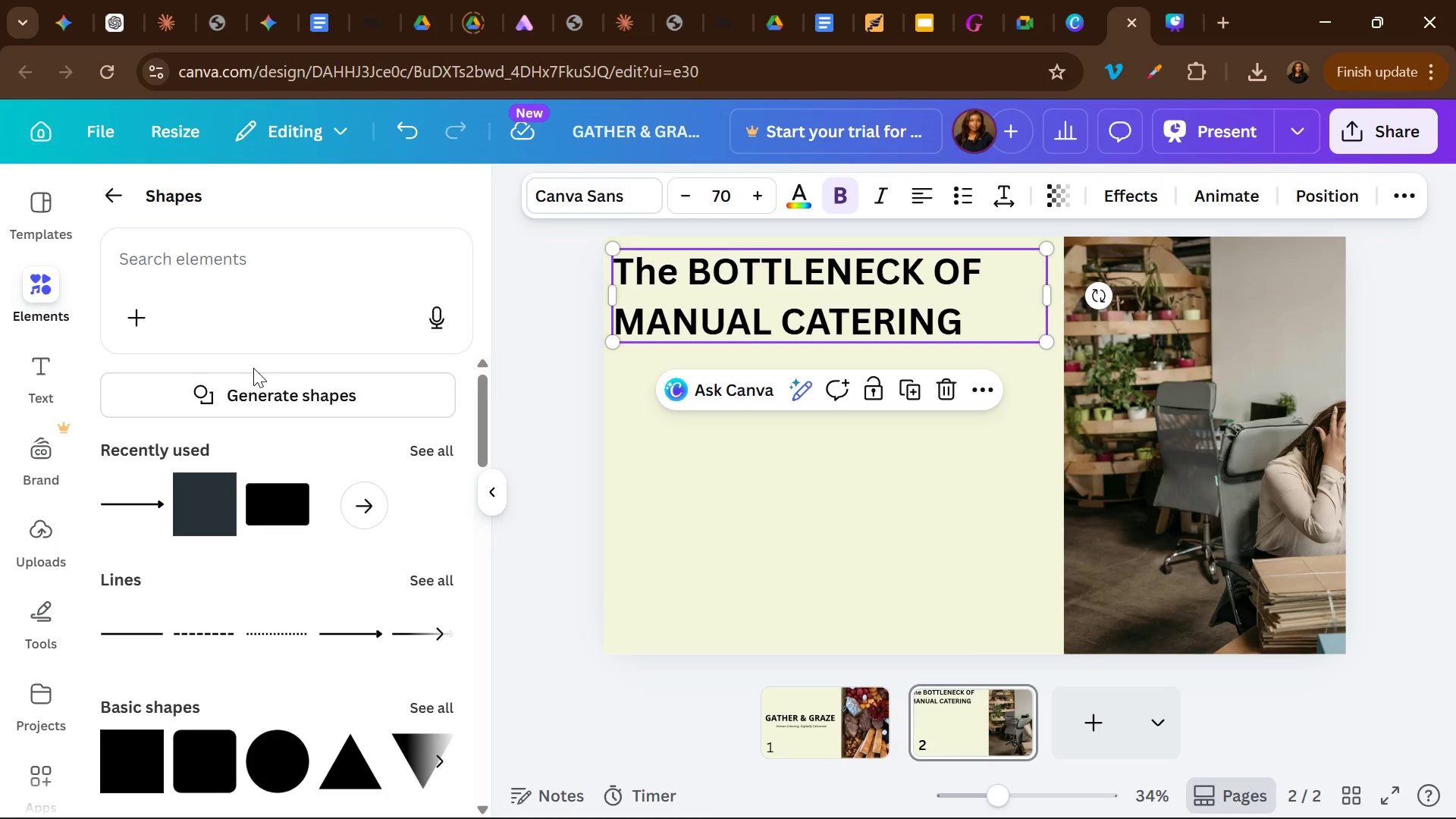 
wait(6.58)
 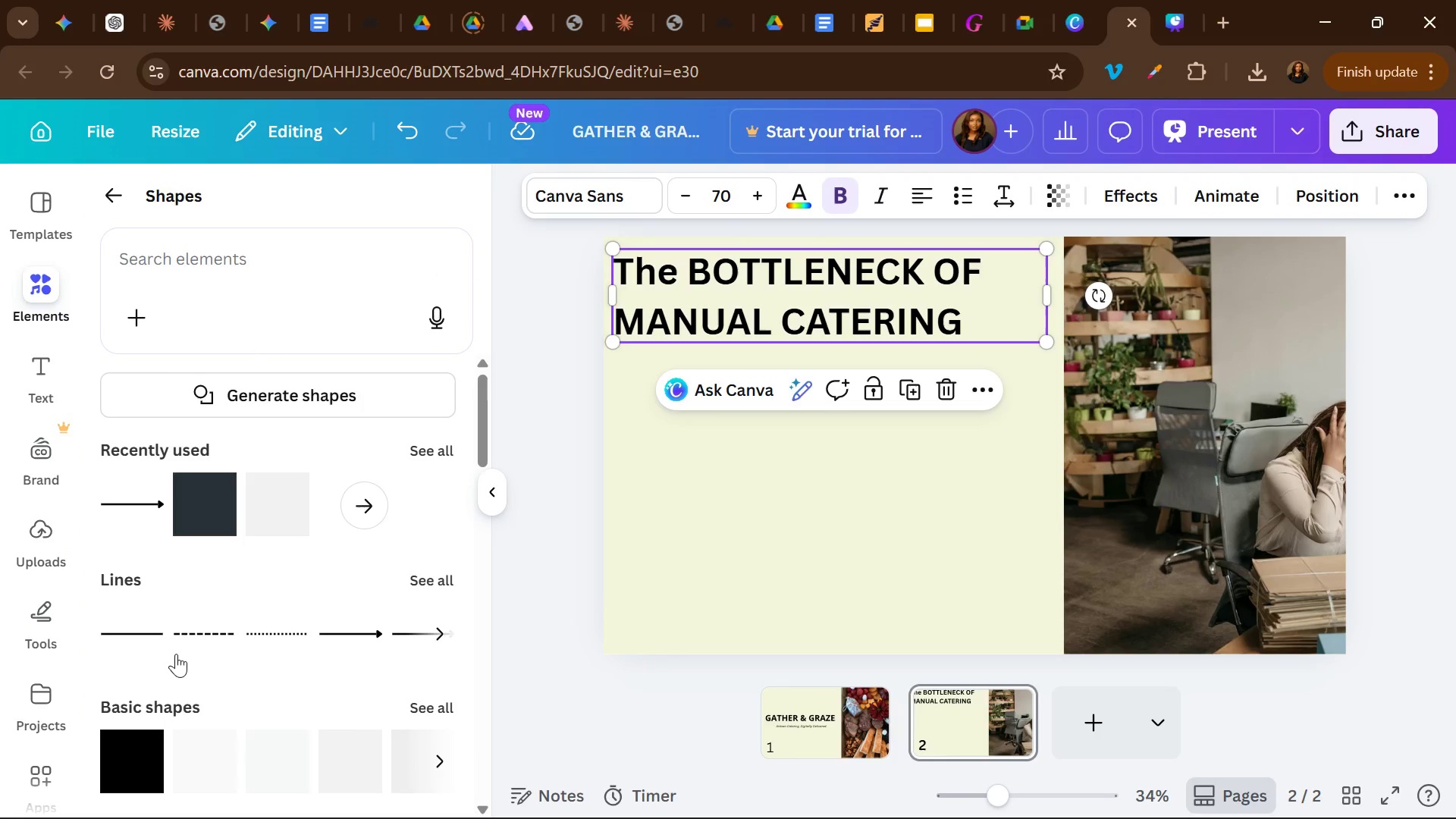 
left_click([220, 764])
 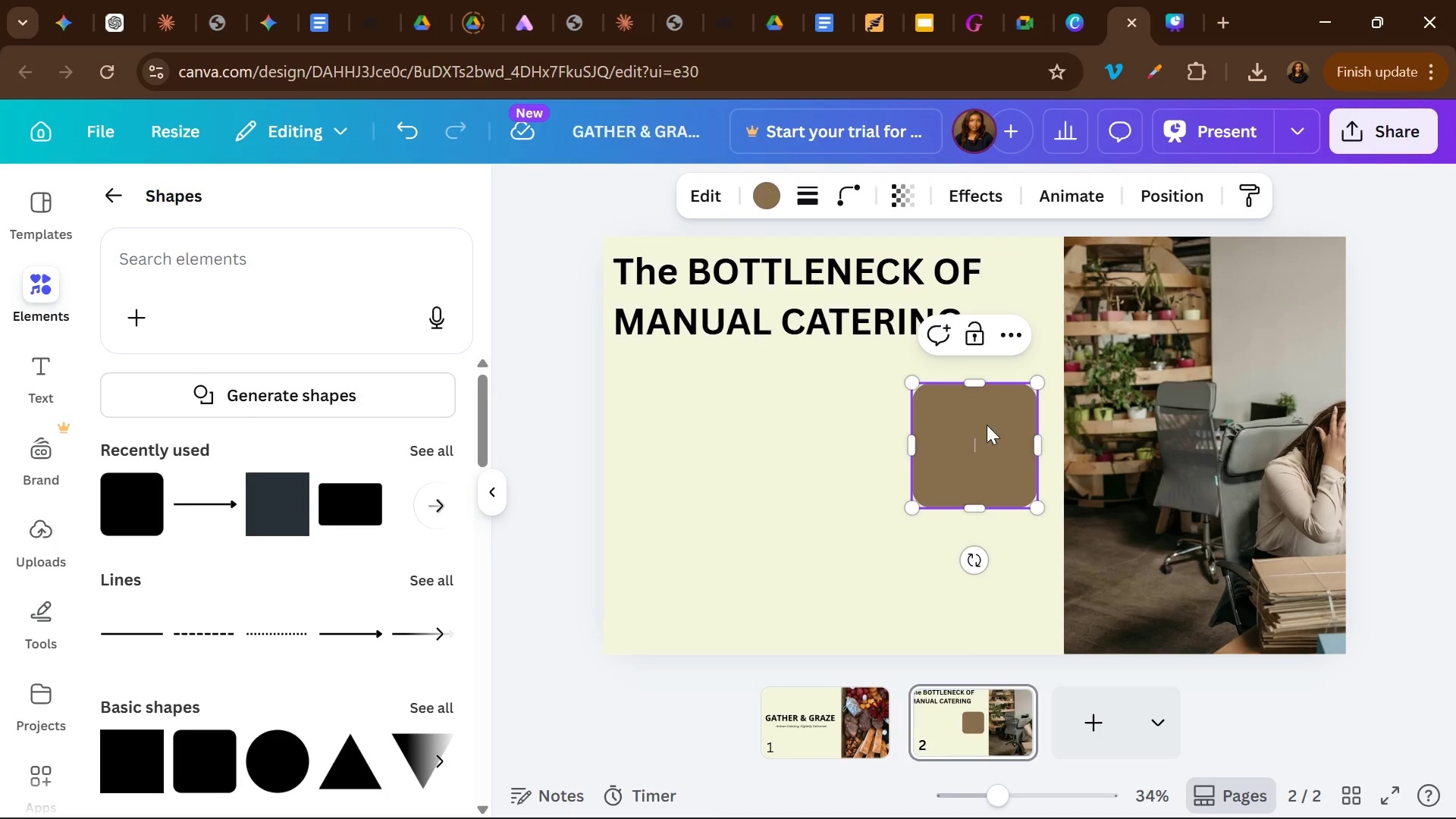 
left_click_drag(start_coordinate=[984, 439], to_coordinate=[833, 433])
 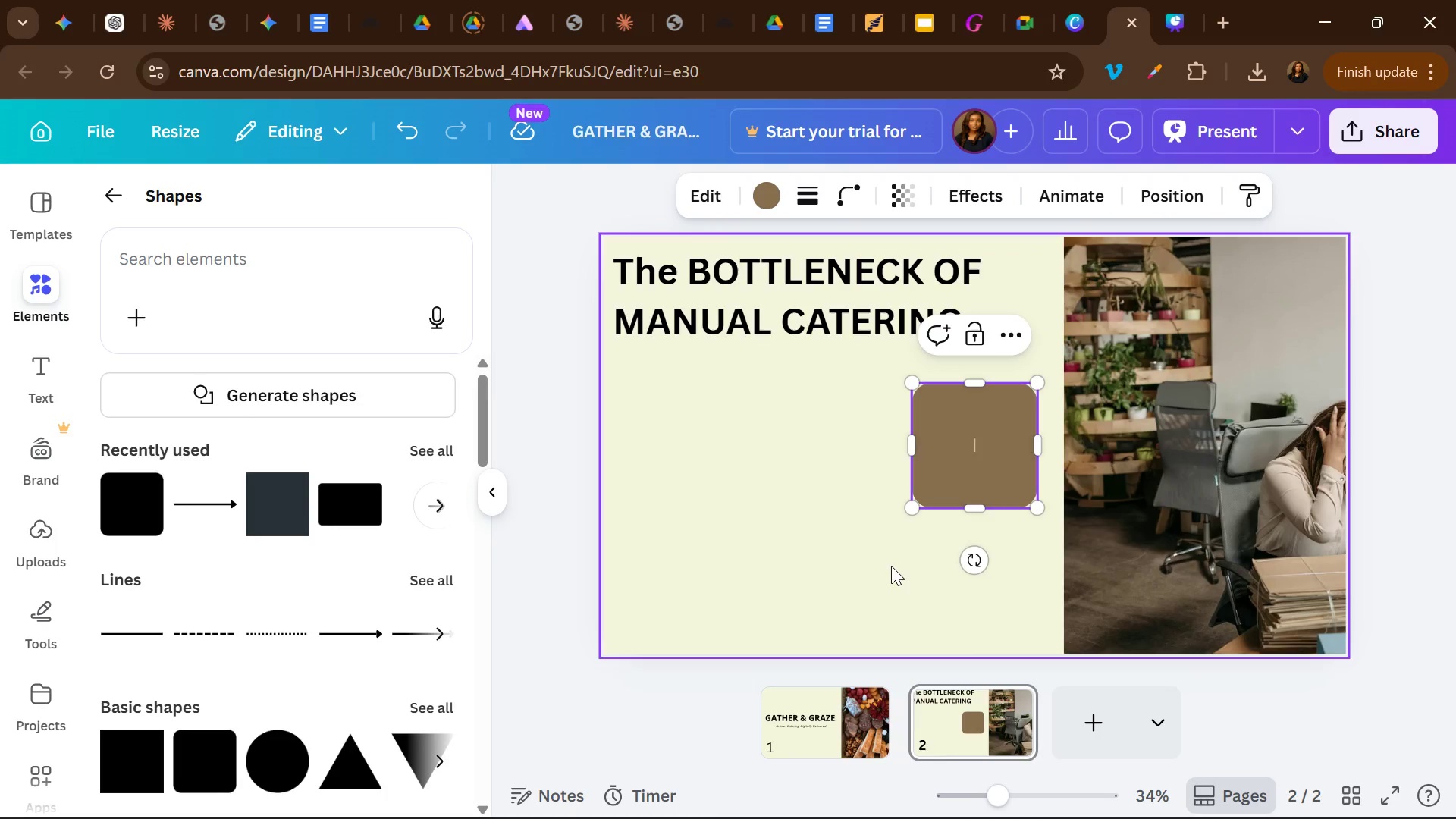 
left_click([891, 566])
 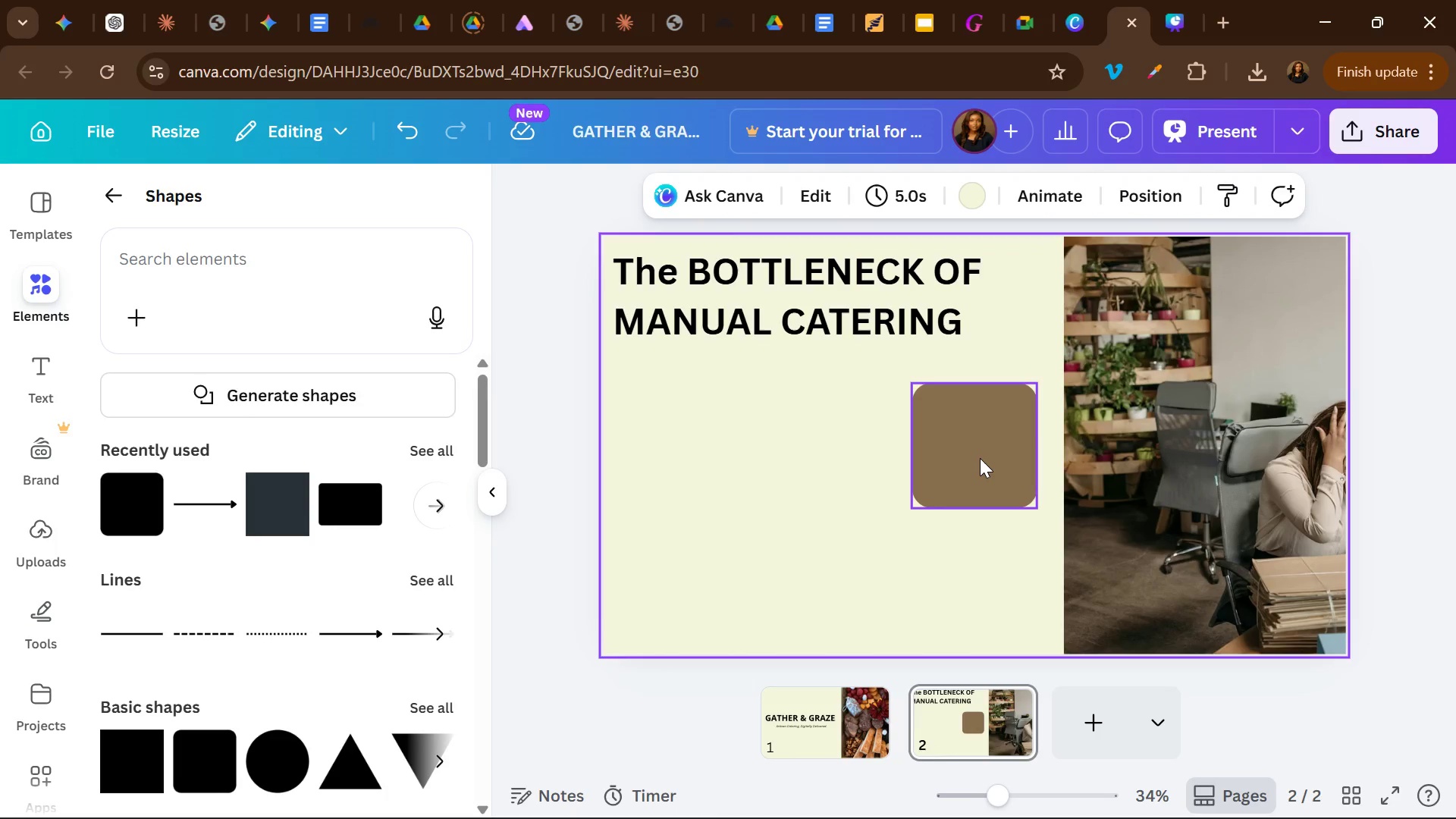 
left_click_drag(start_coordinate=[980, 458], to_coordinate=[708, 432])
 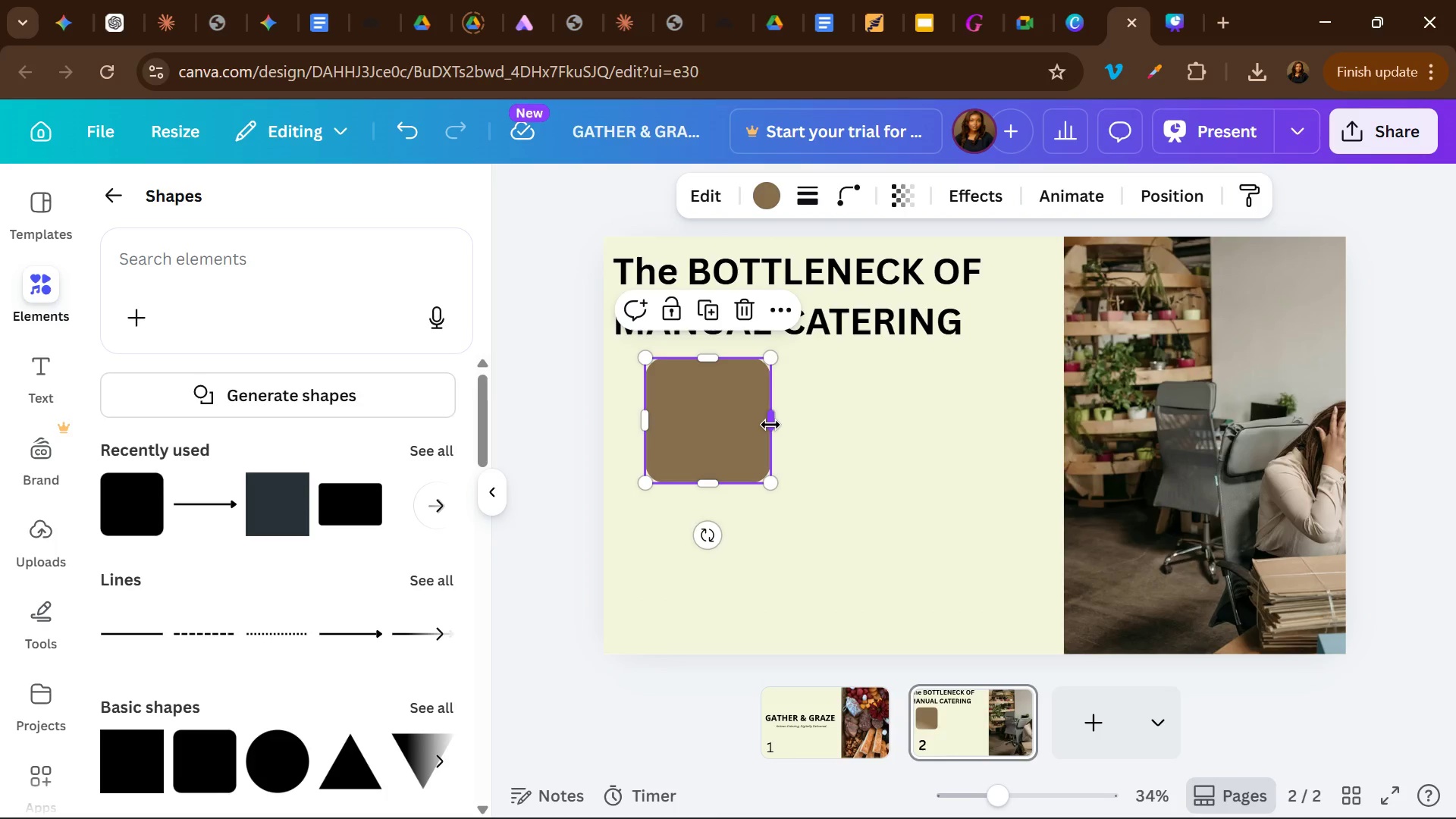 
left_click_drag(start_coordinate=[770, 425], to_coordinate=[901, 412])
 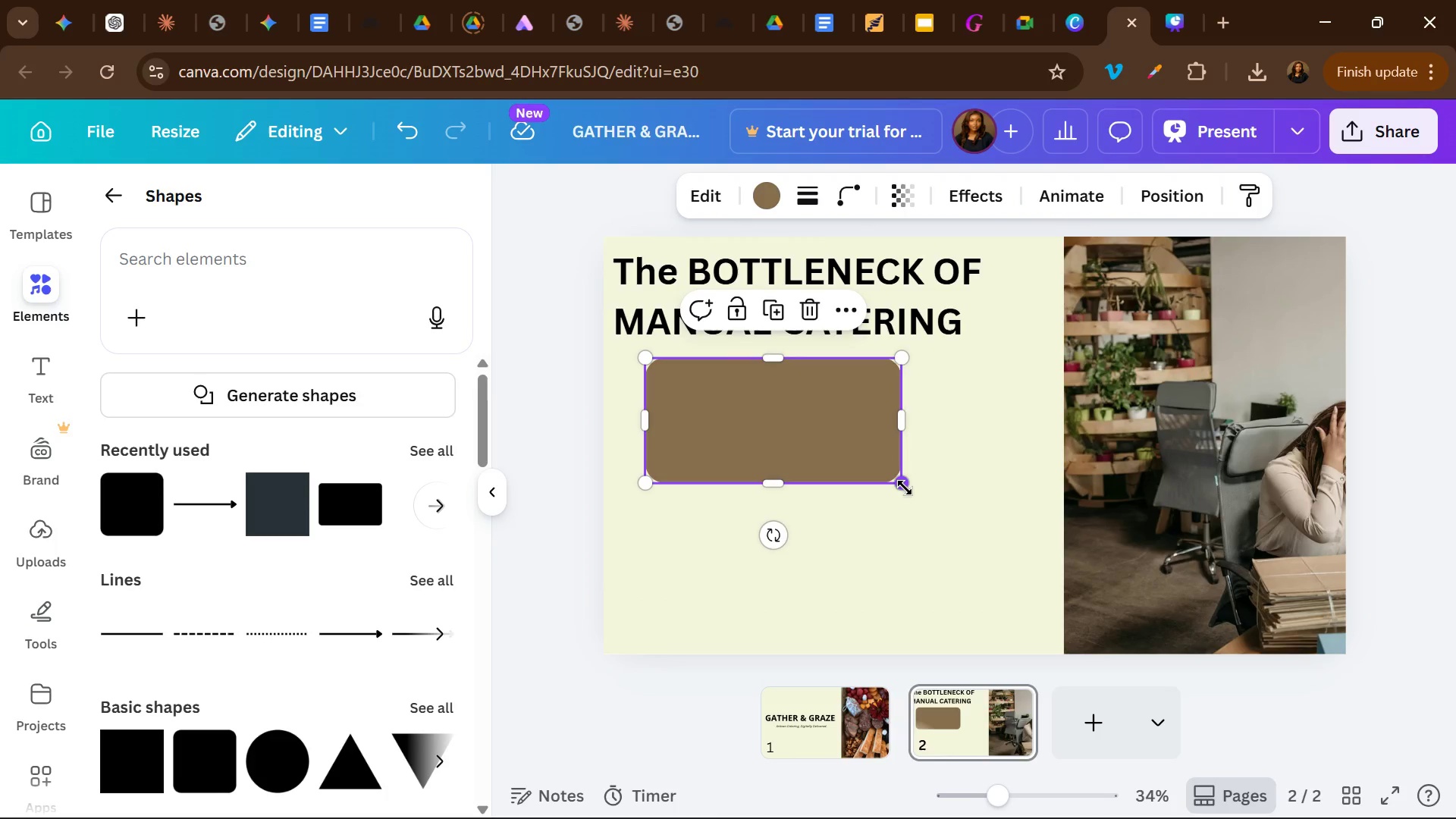 
left_click_drag(start_coordinate=[905, 488], to_coordinate=[855, 453])
 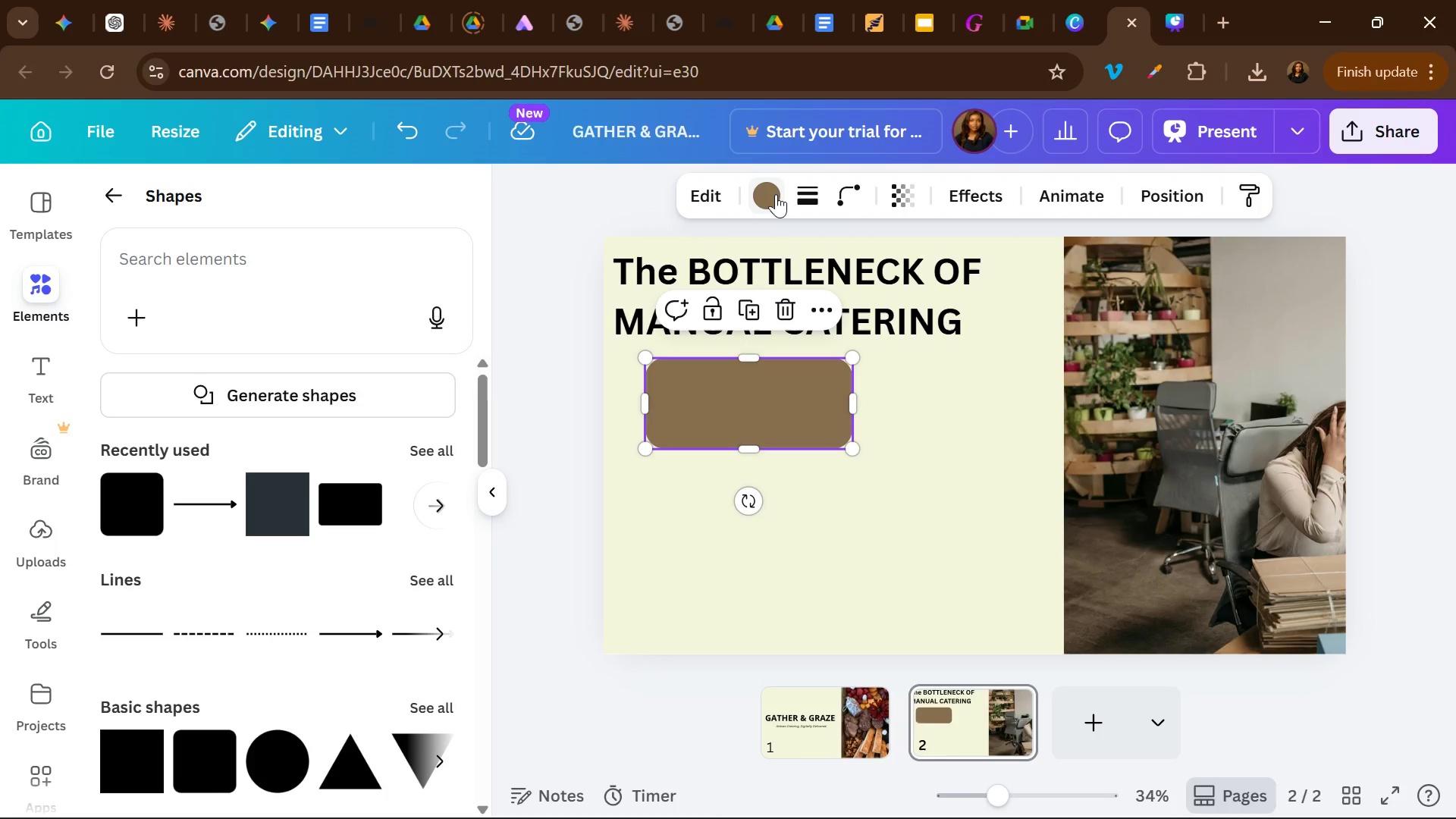 
left_click([776, 194])
 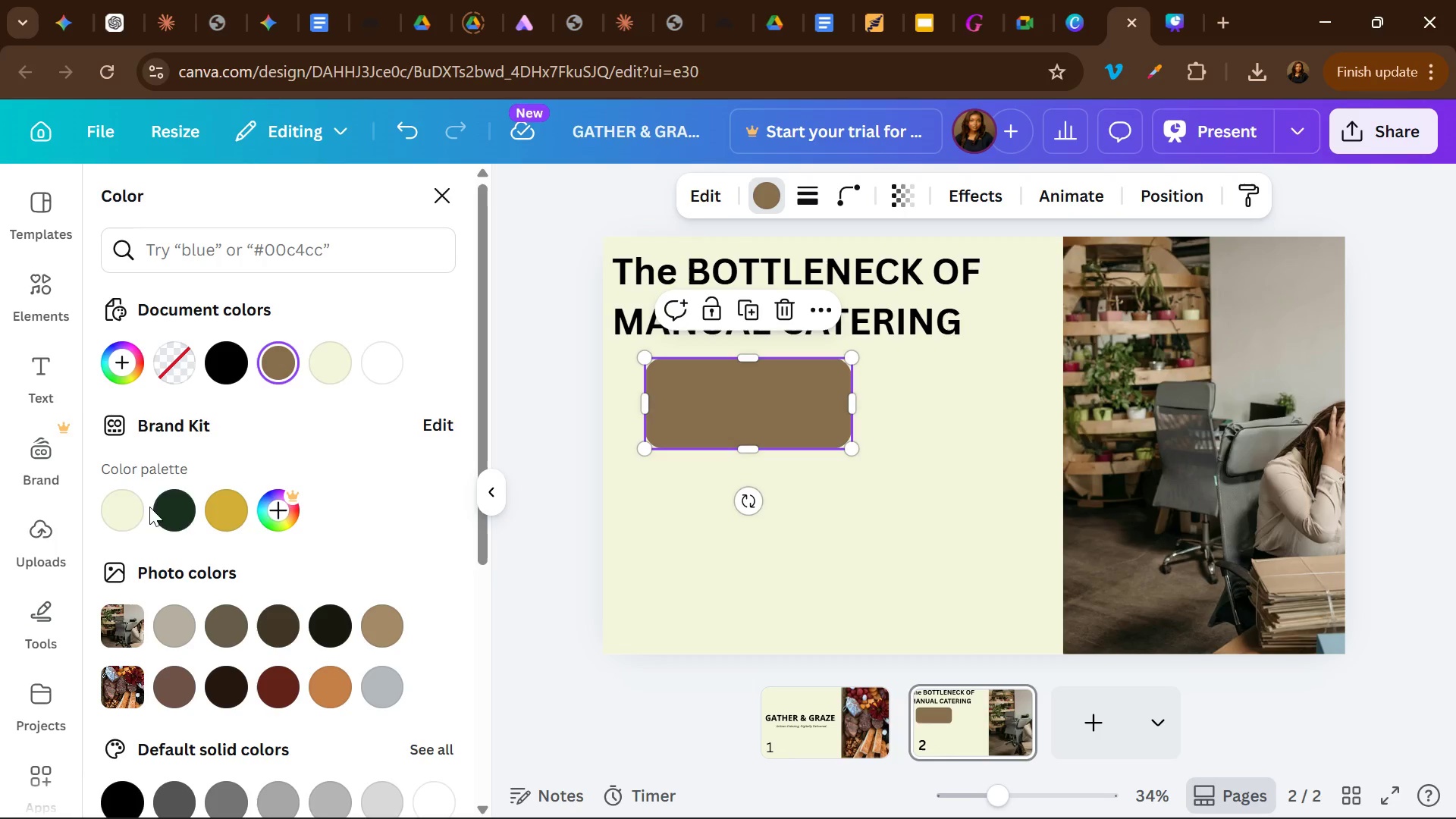 
left_click([130, 514])
 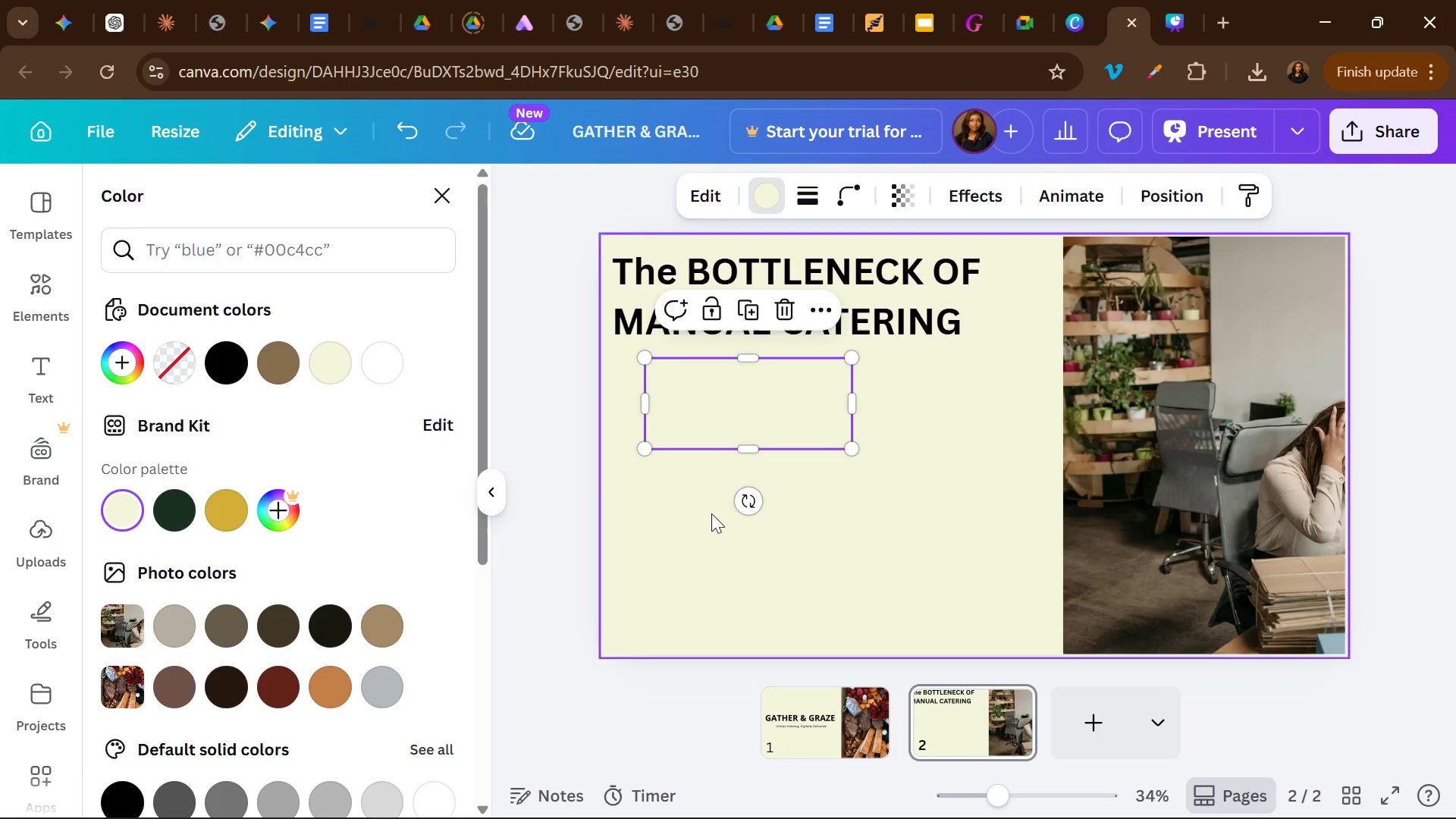 
left_click([710, 518])
 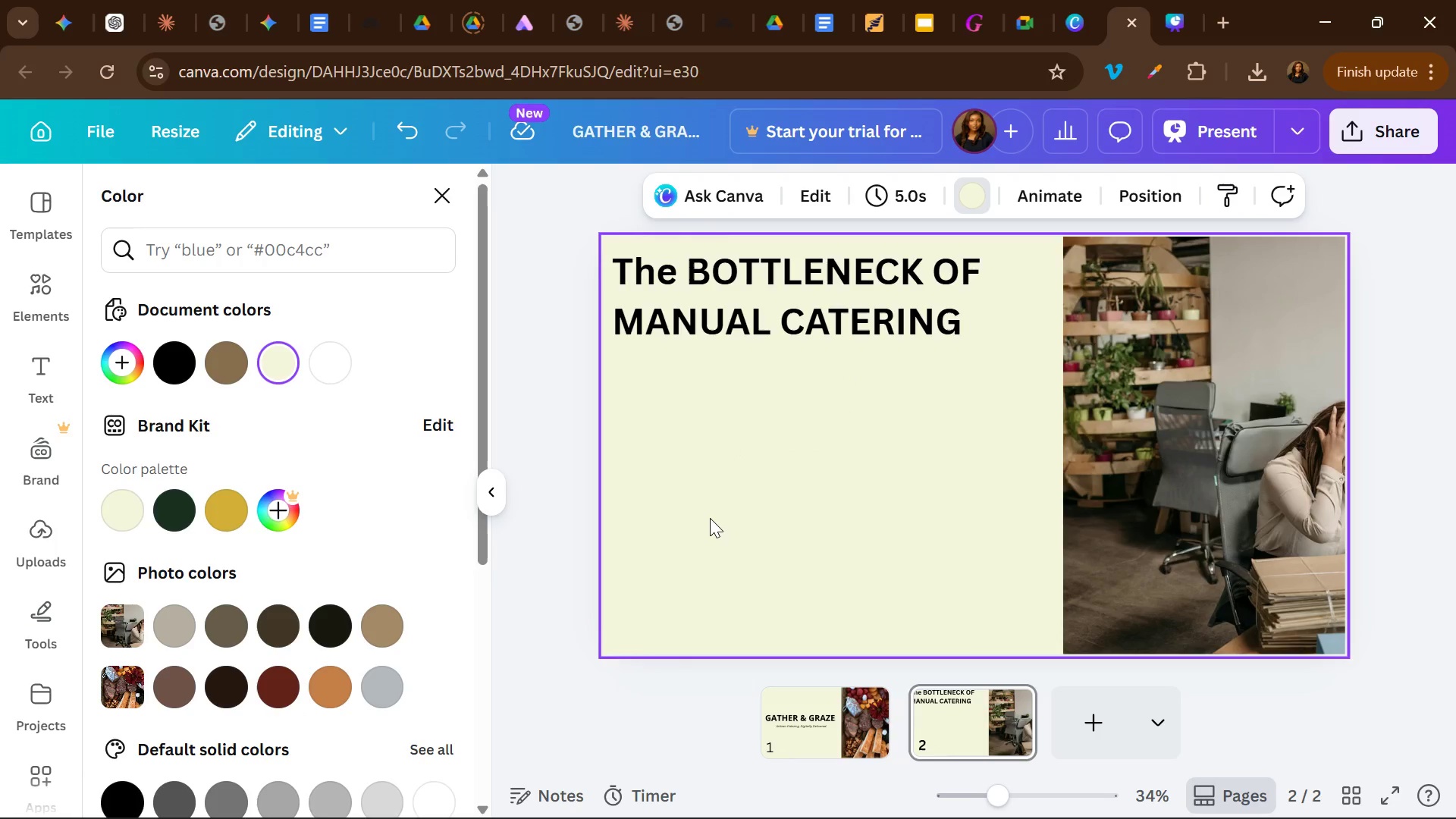 
key(Control+Z)
 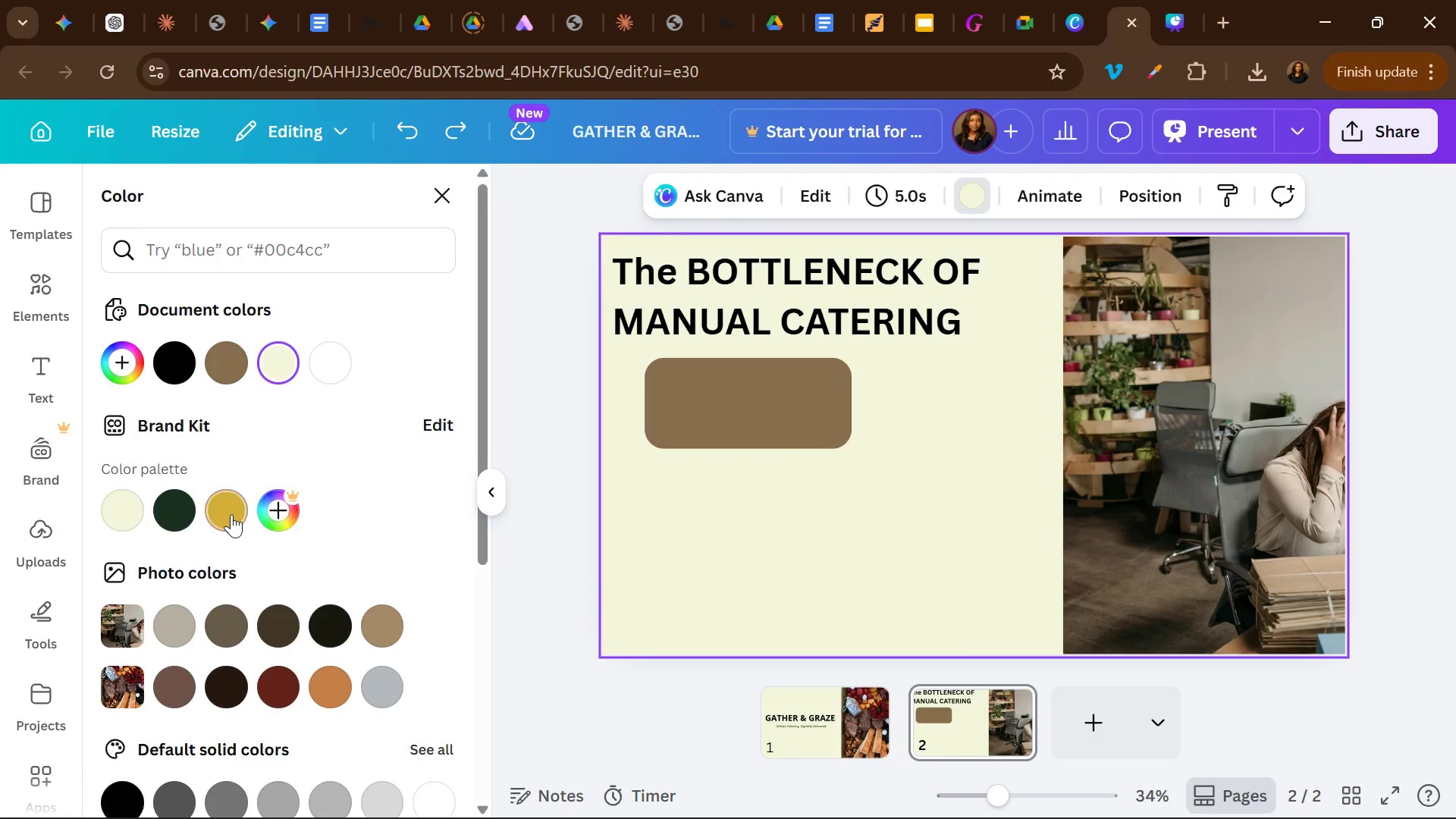 
left_click([230, 514])
 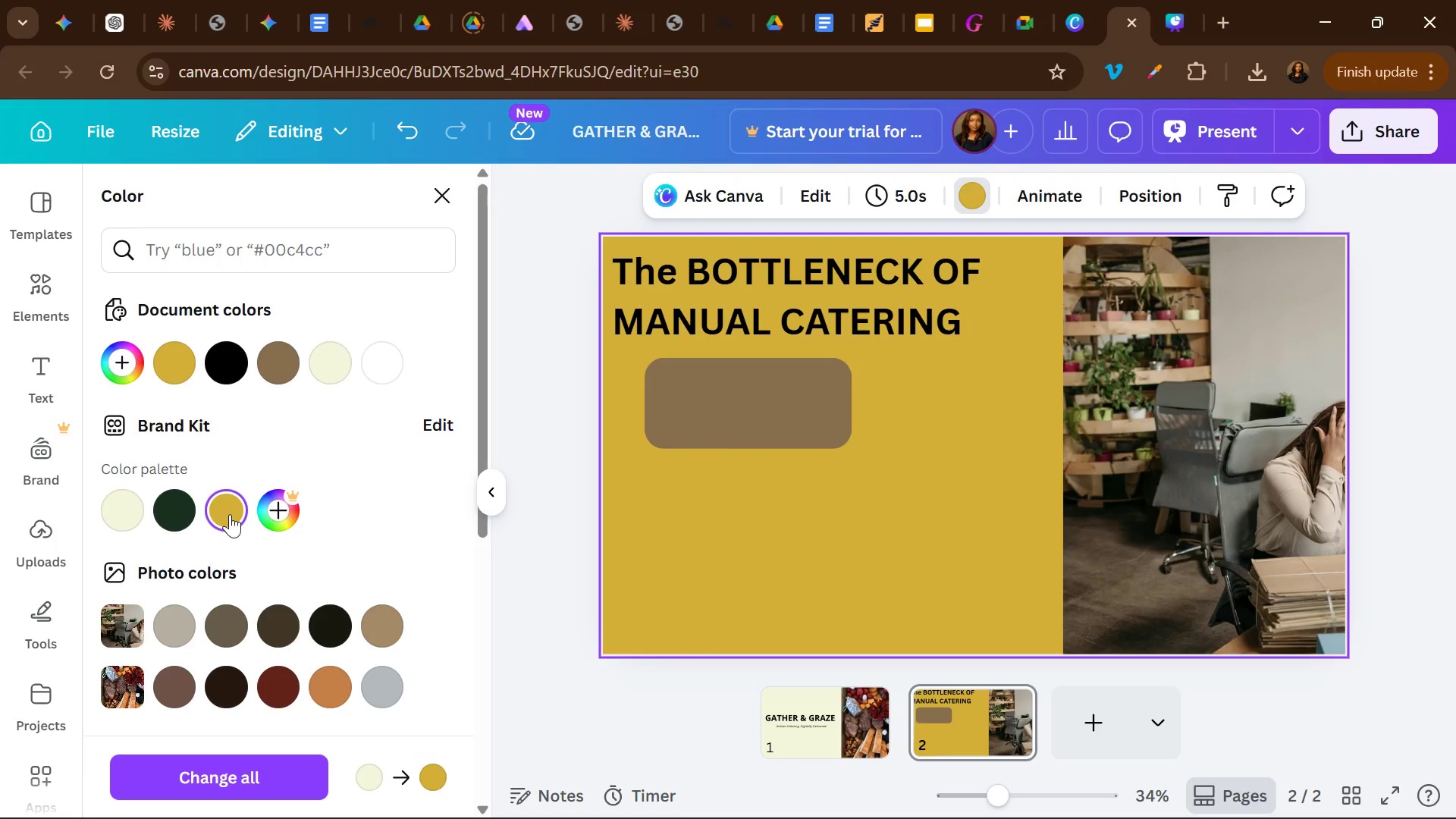 
key(Control+Z)
 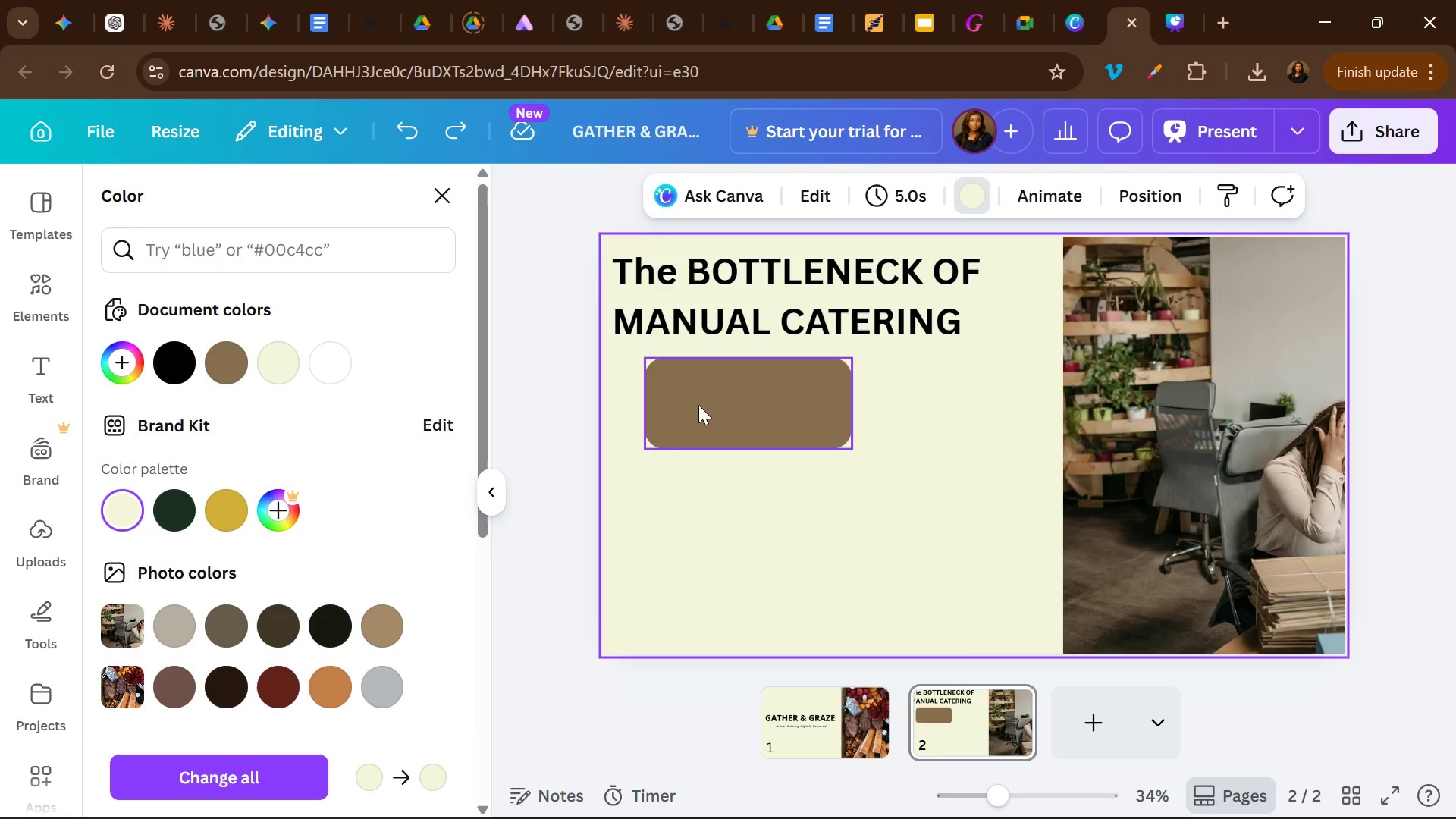 
left_click([711, 404])
 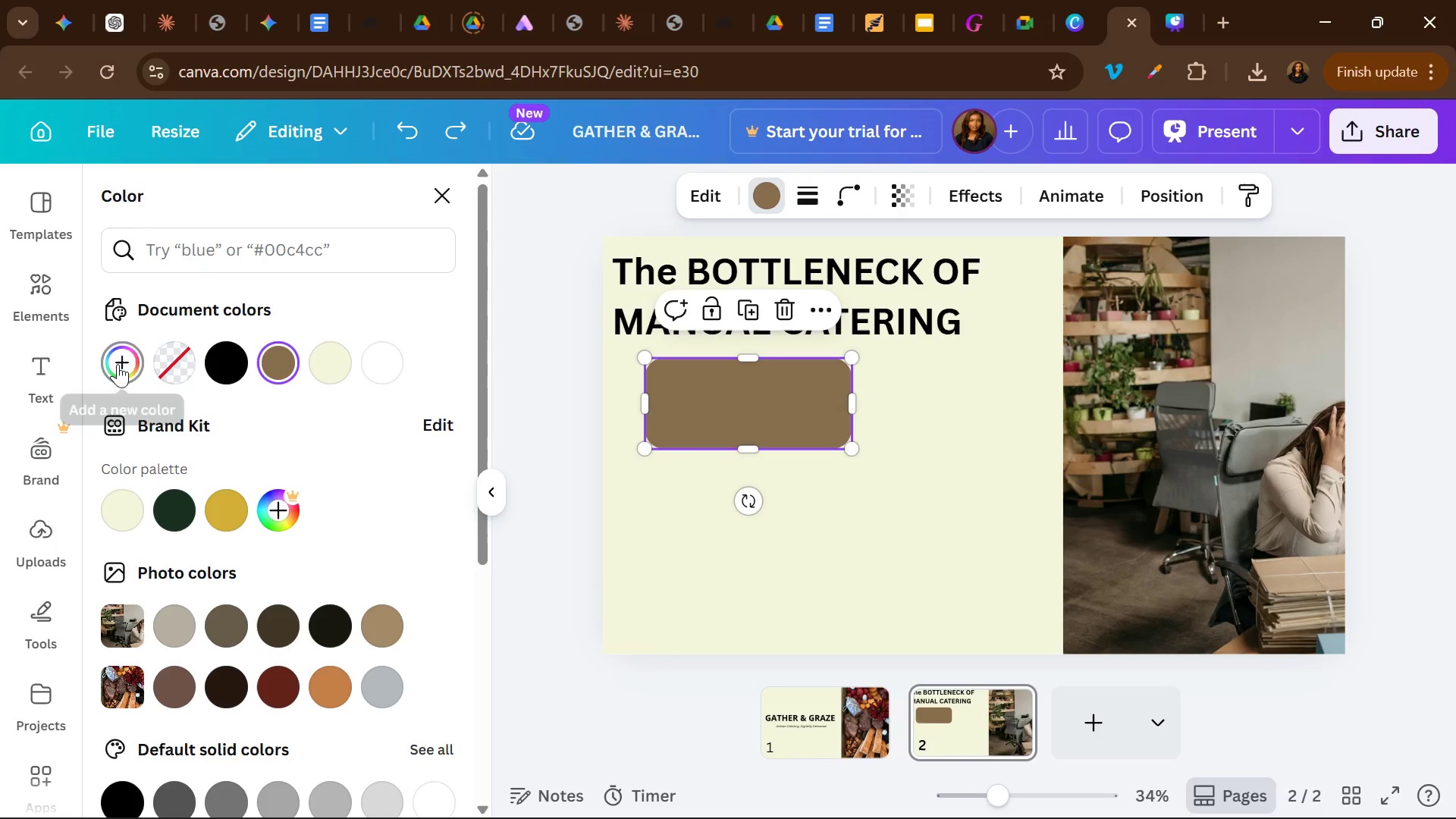 
wait(6.58)
 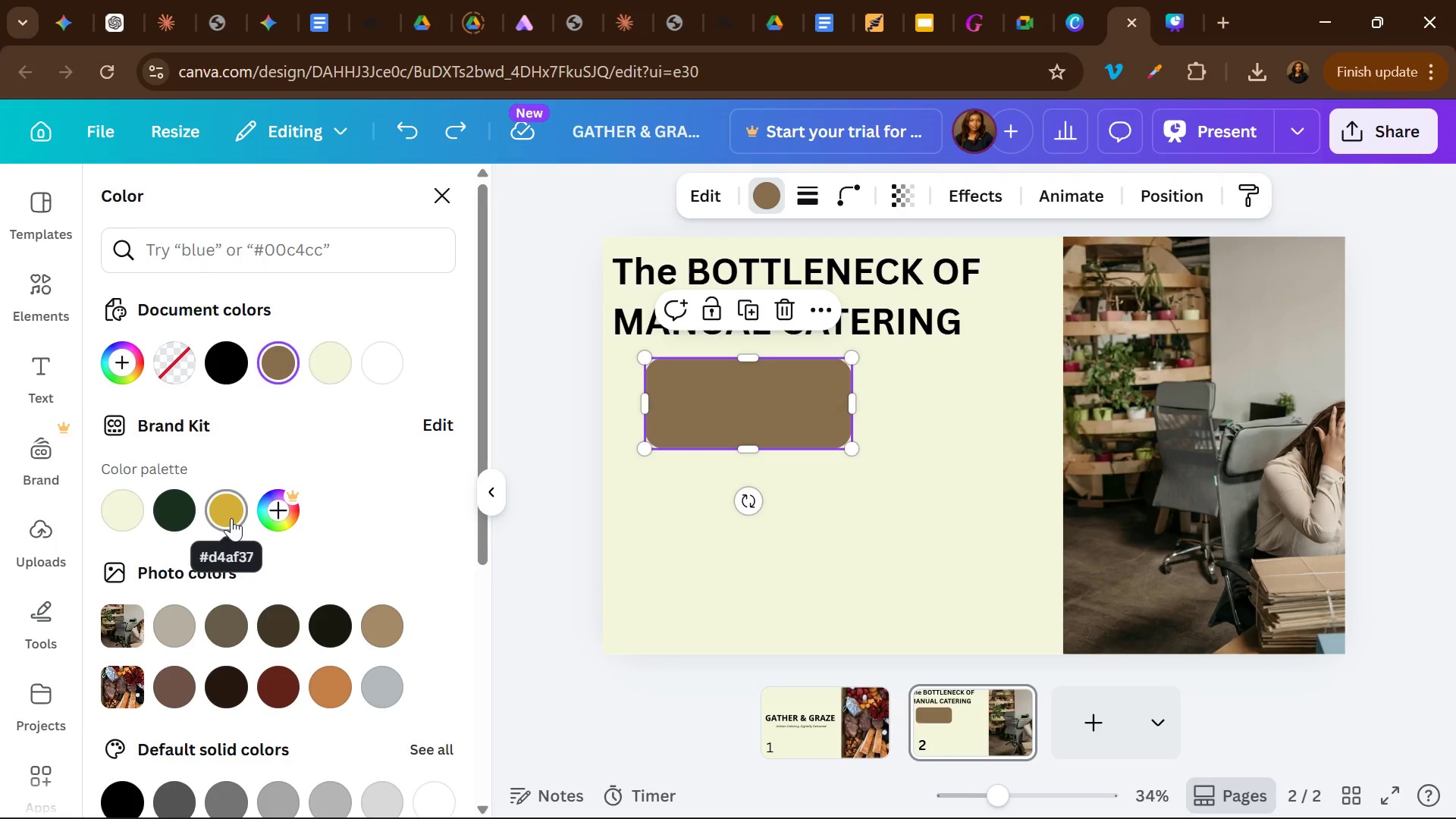 
left_click([114, 502])
 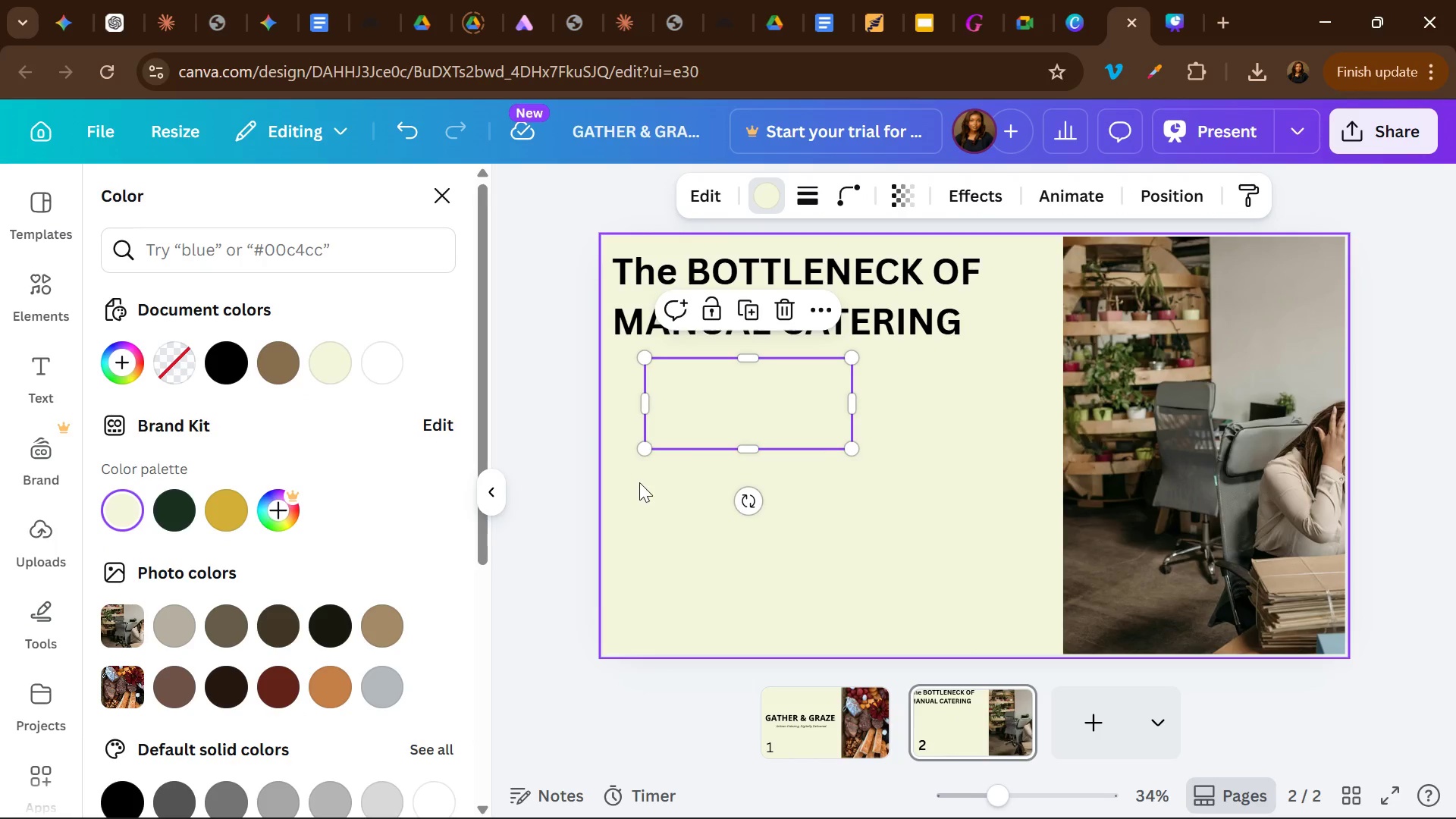 
left_click([641, 488])
 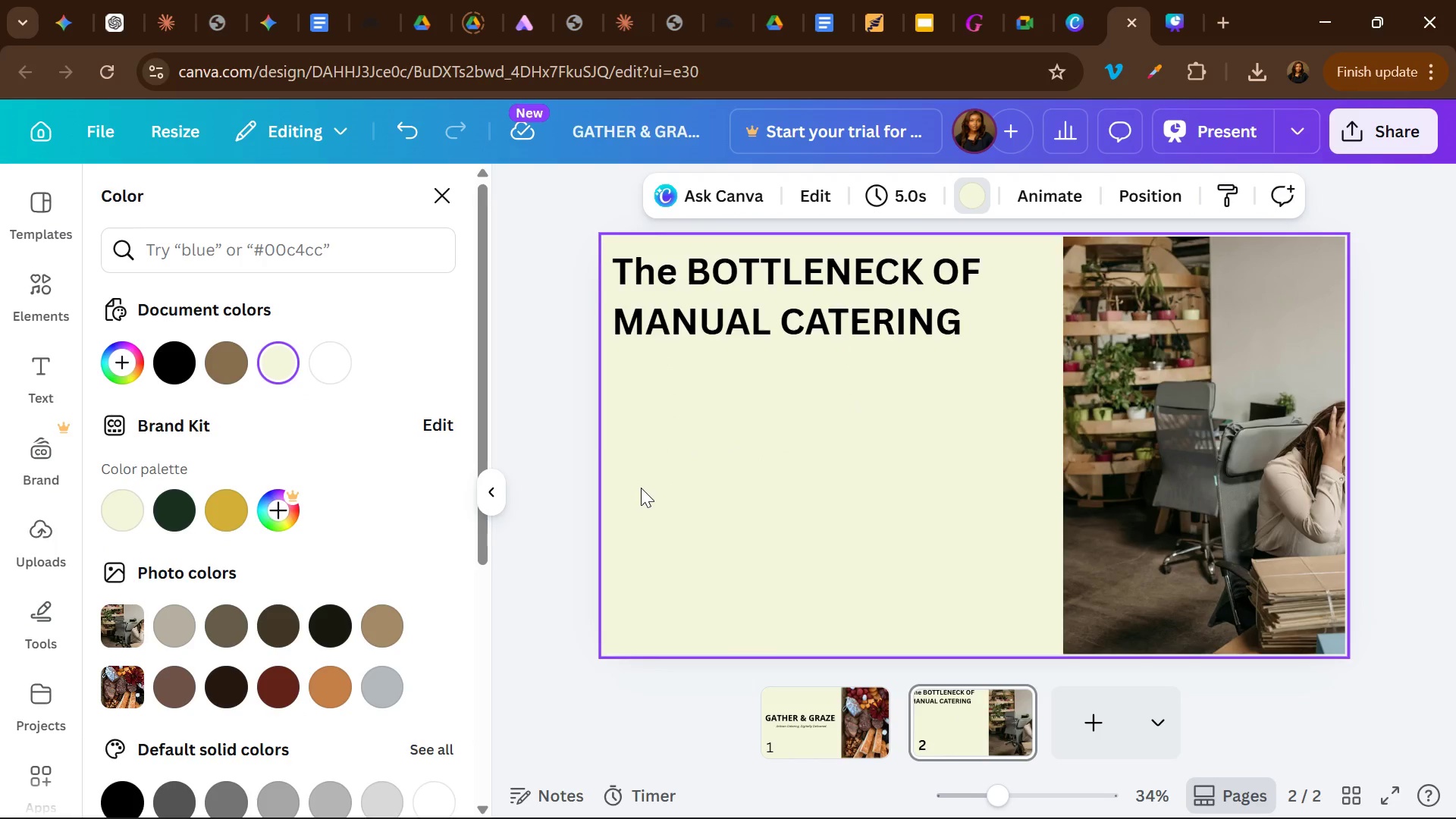 
key(Control+Z)
 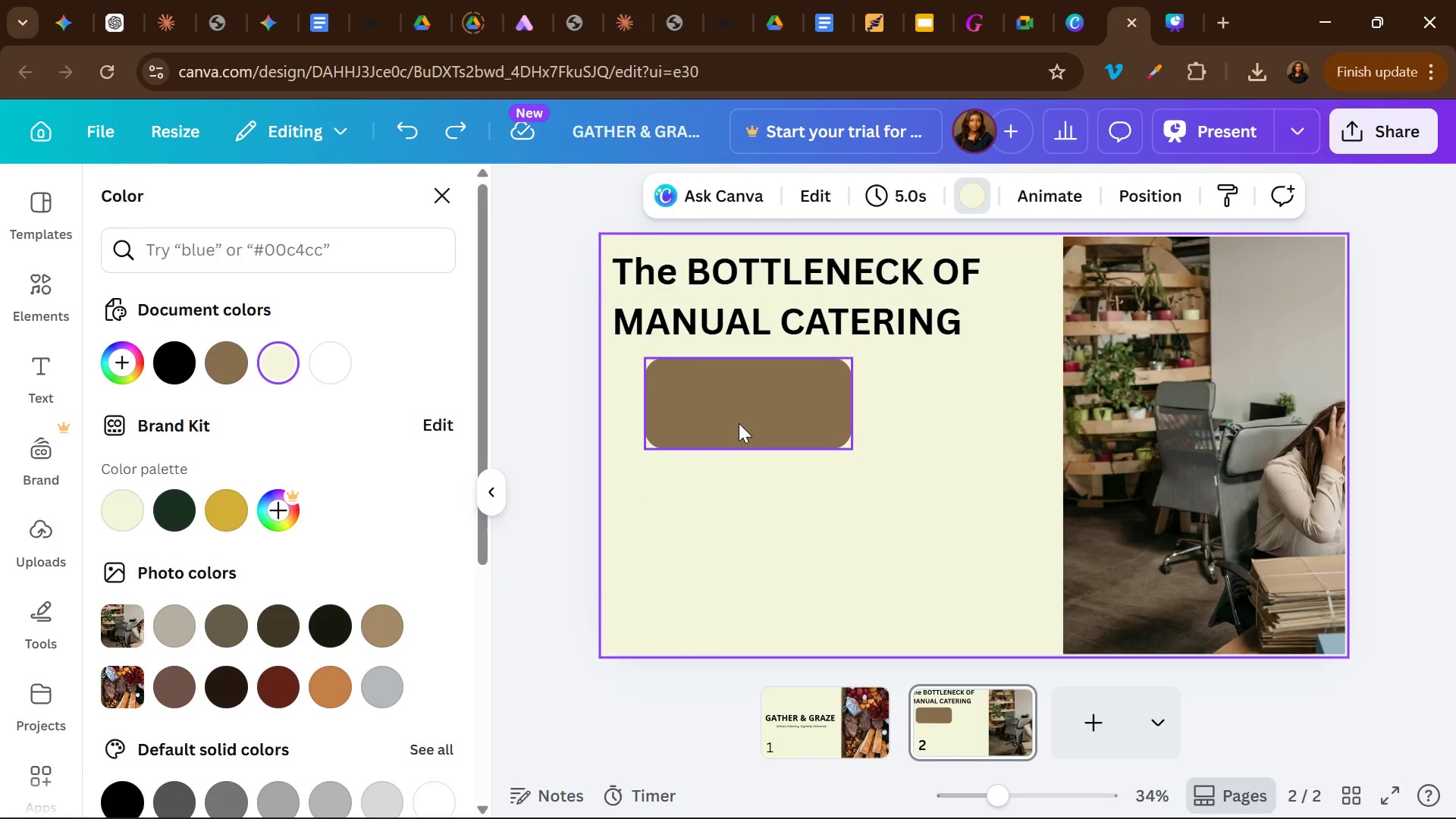 
left_click([739, 423])
 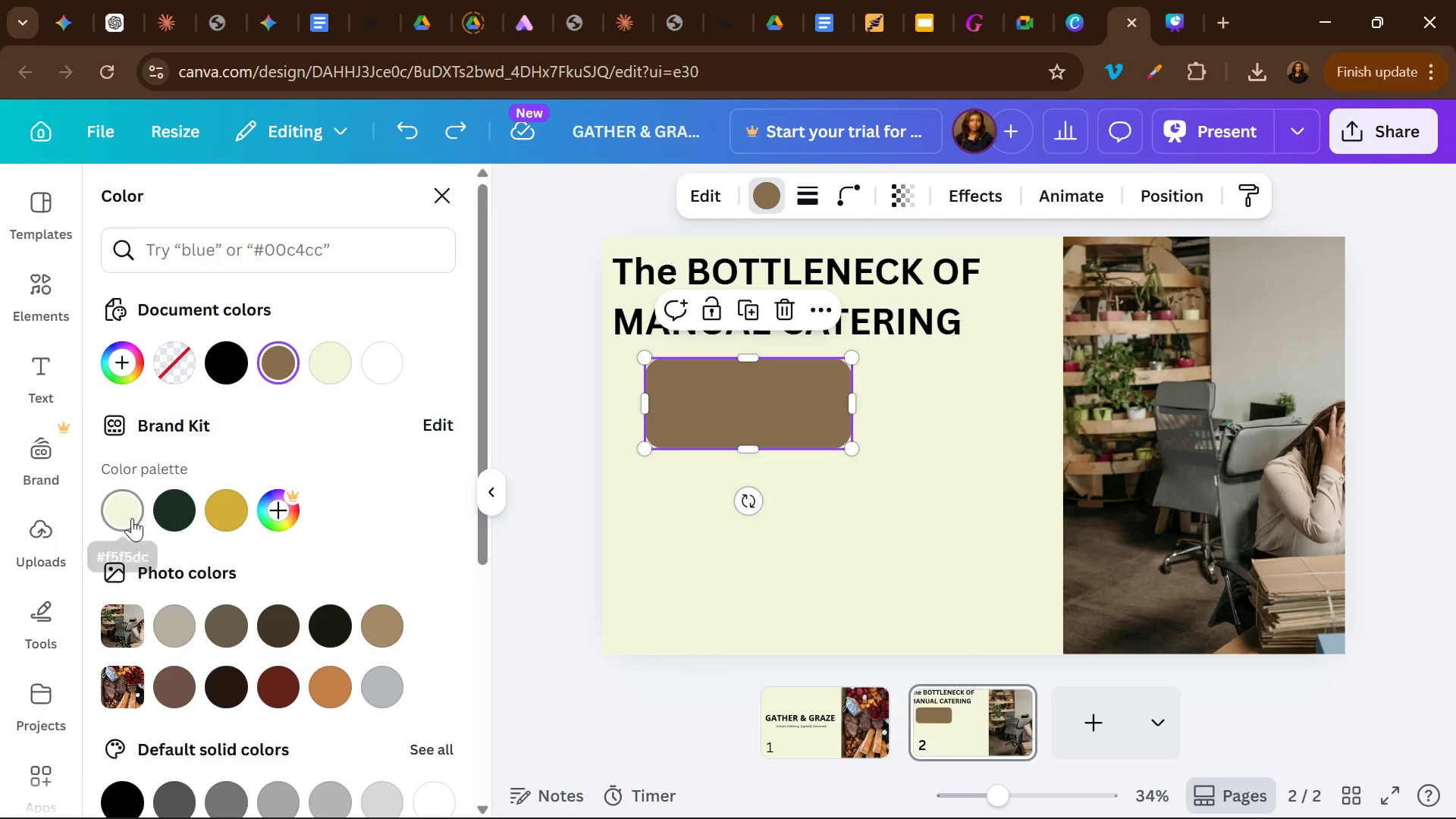 
left_click([132, 518])
 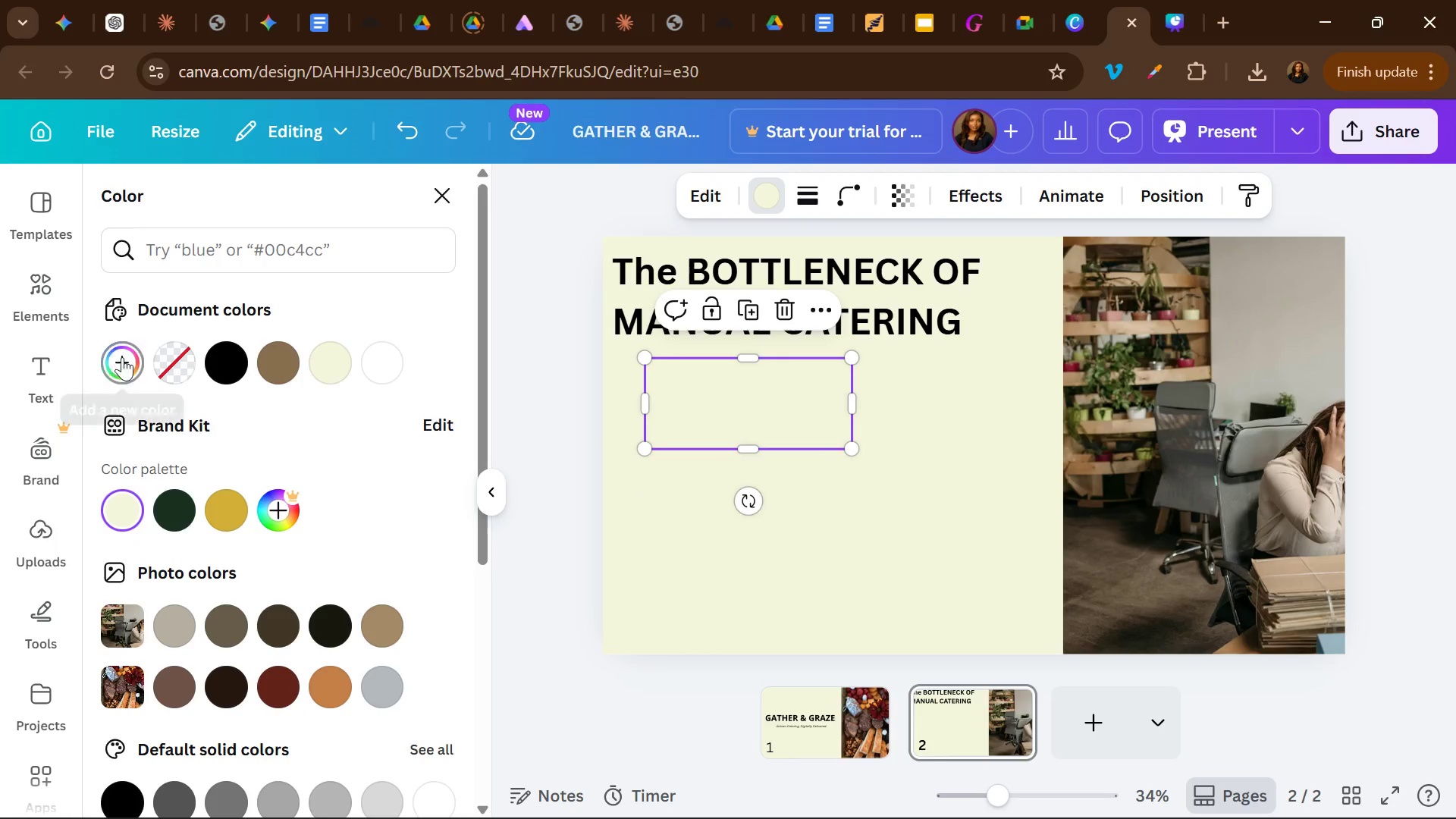 
left_click([122, 367])
 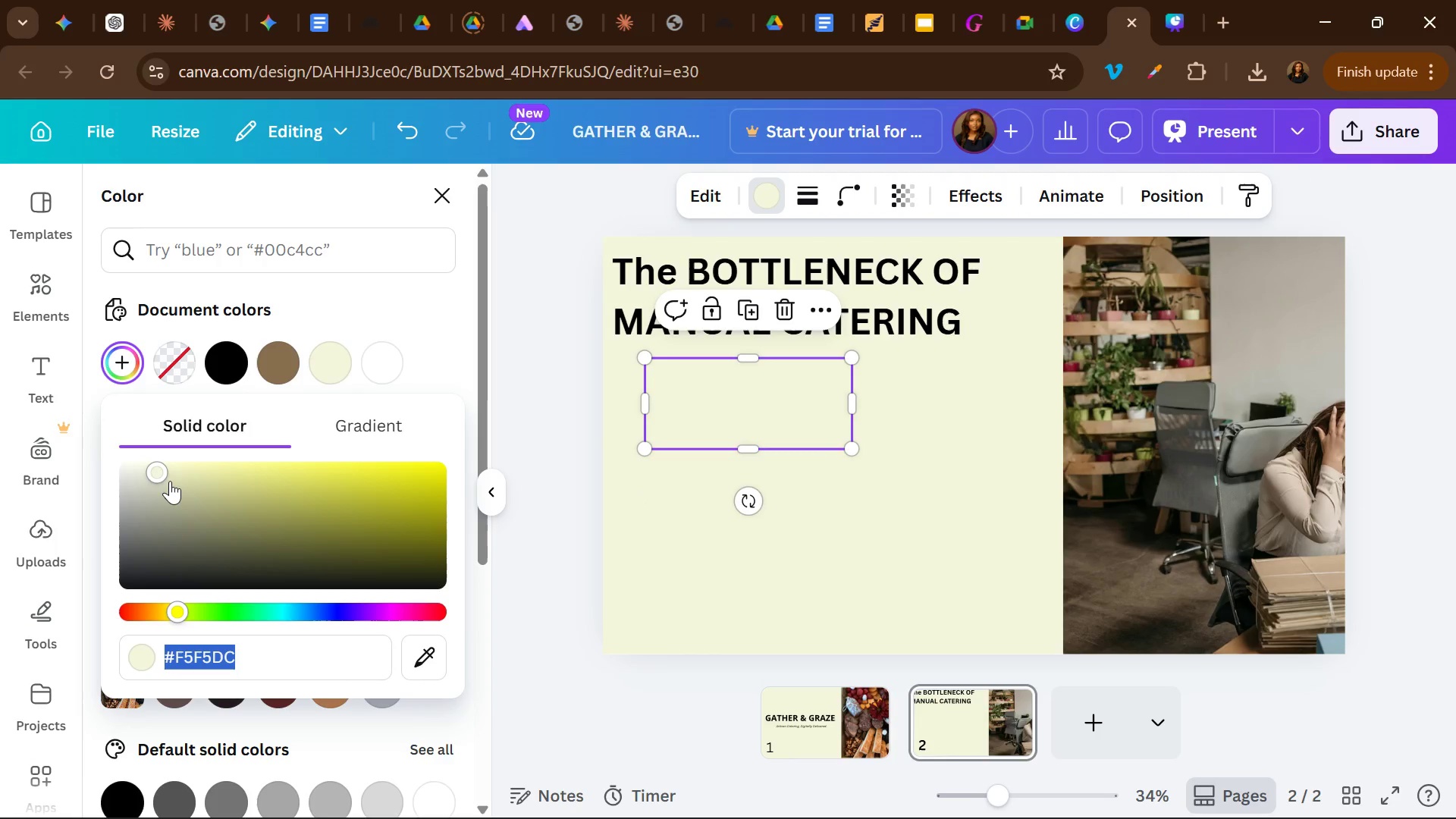 
left_click([170, 481])
 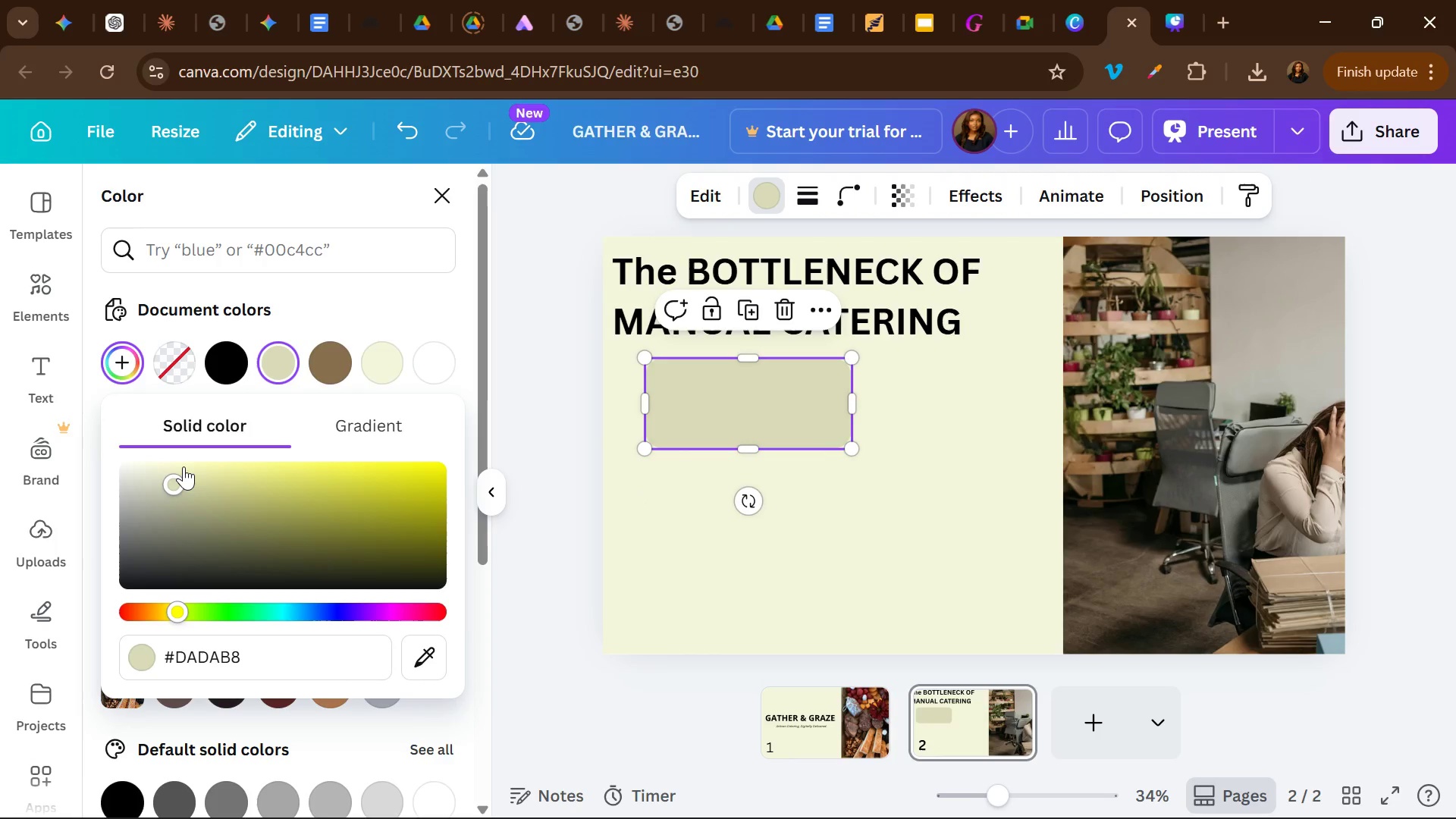 
left_click([184, 466])
 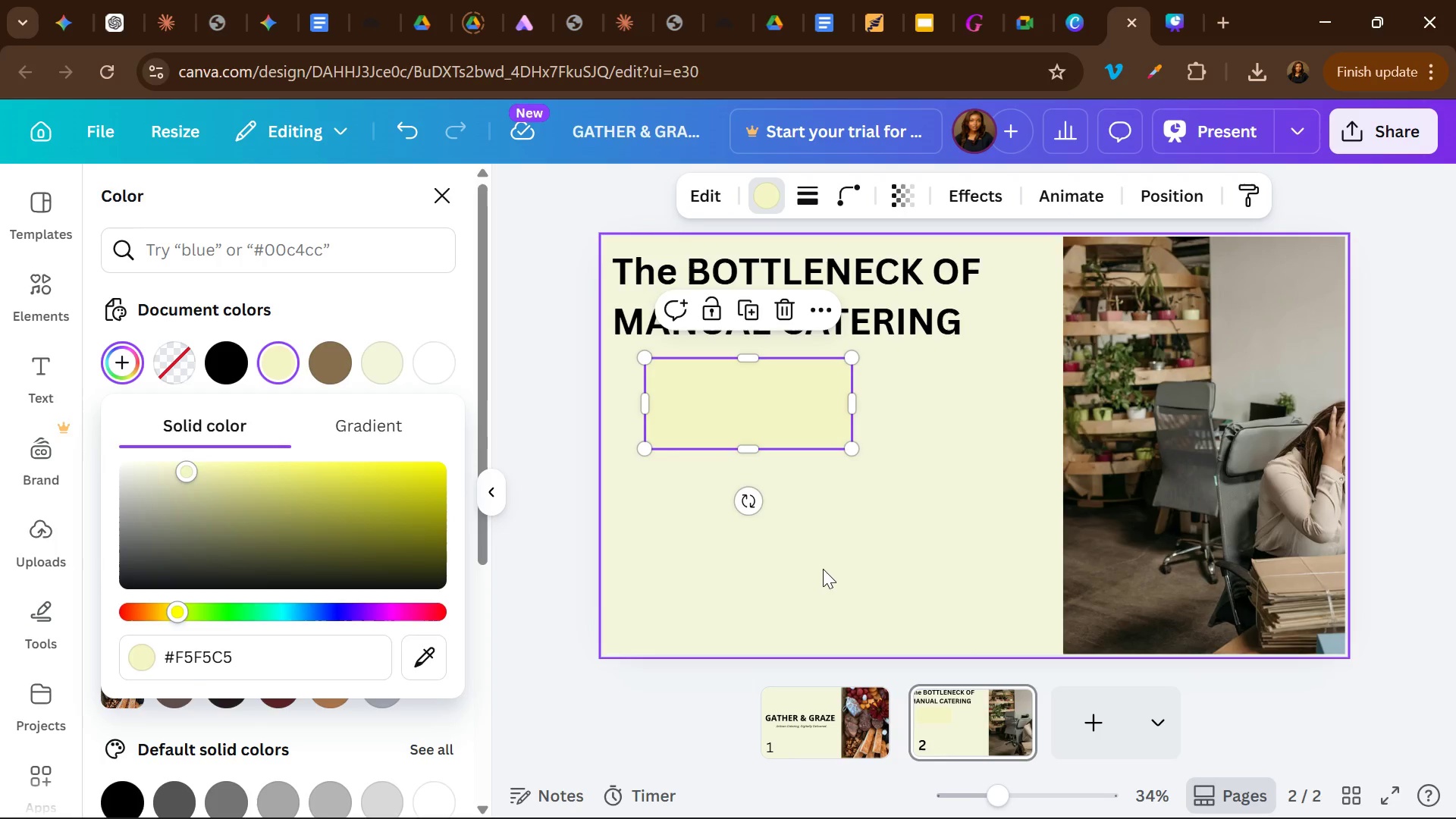 
left_click([823, 569])
 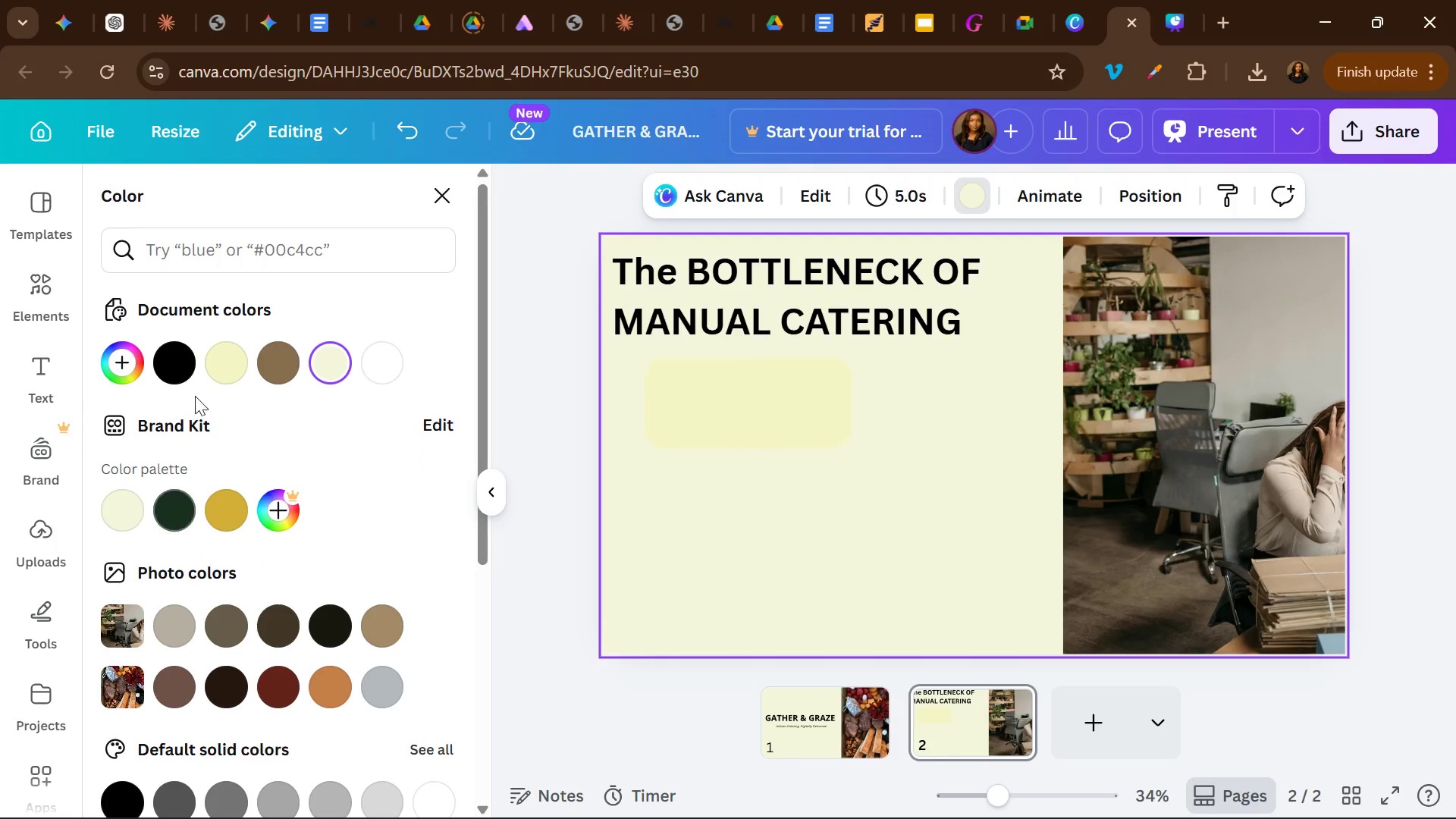 
left_click([143, 369])
 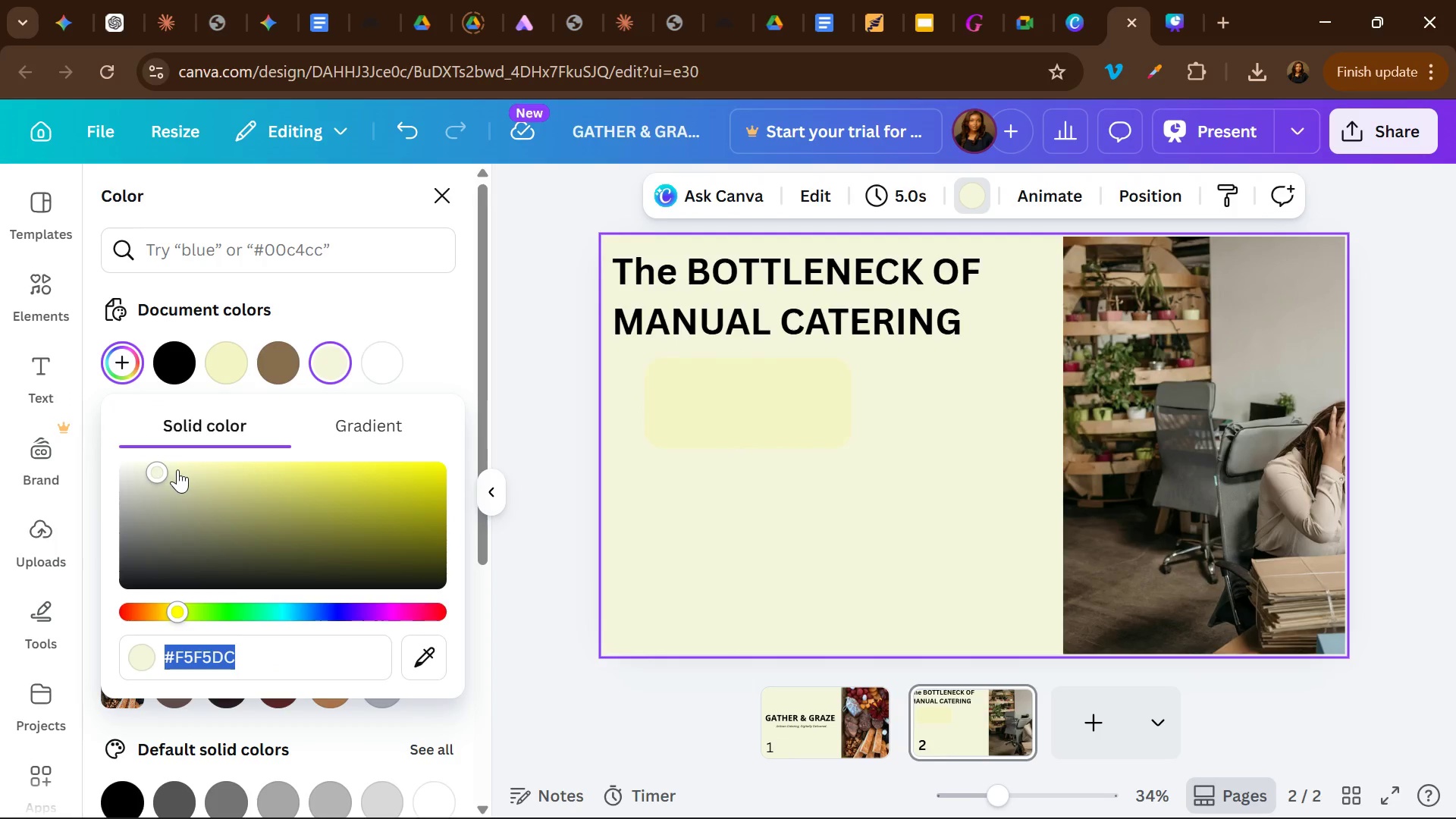 
left_click([176, 469])
 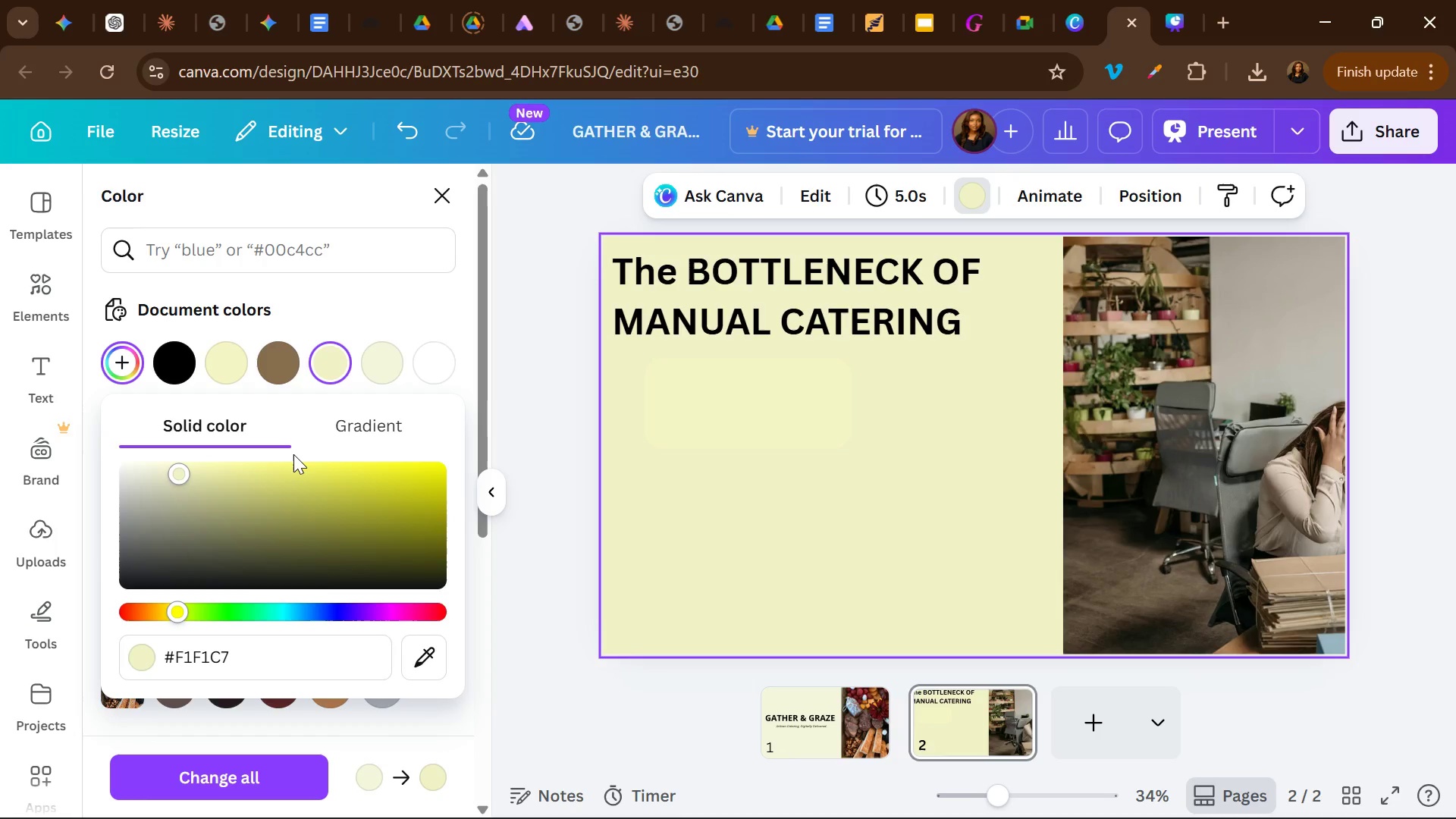 
key(Control+Z)
 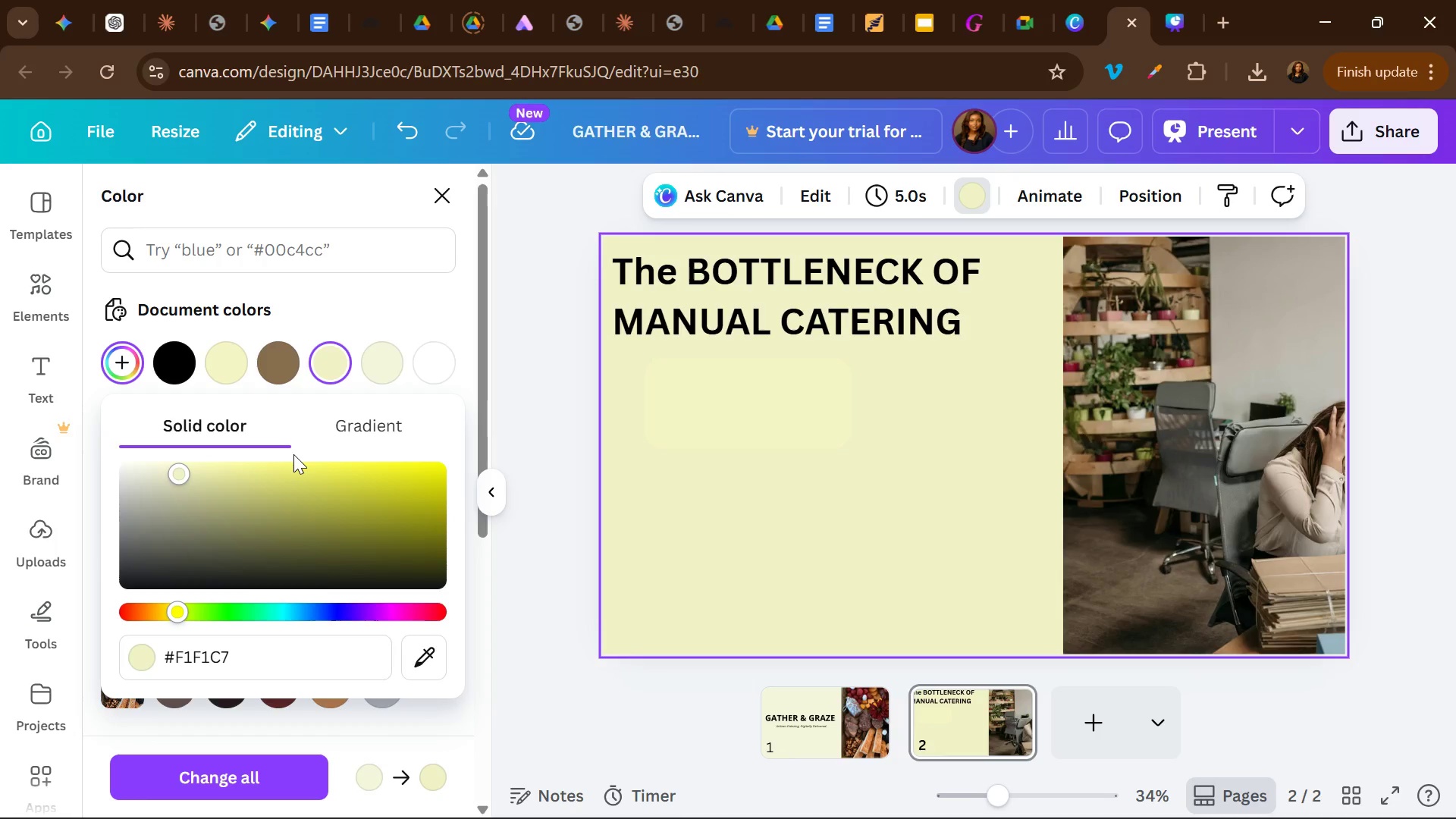 
key(Control+Z)
 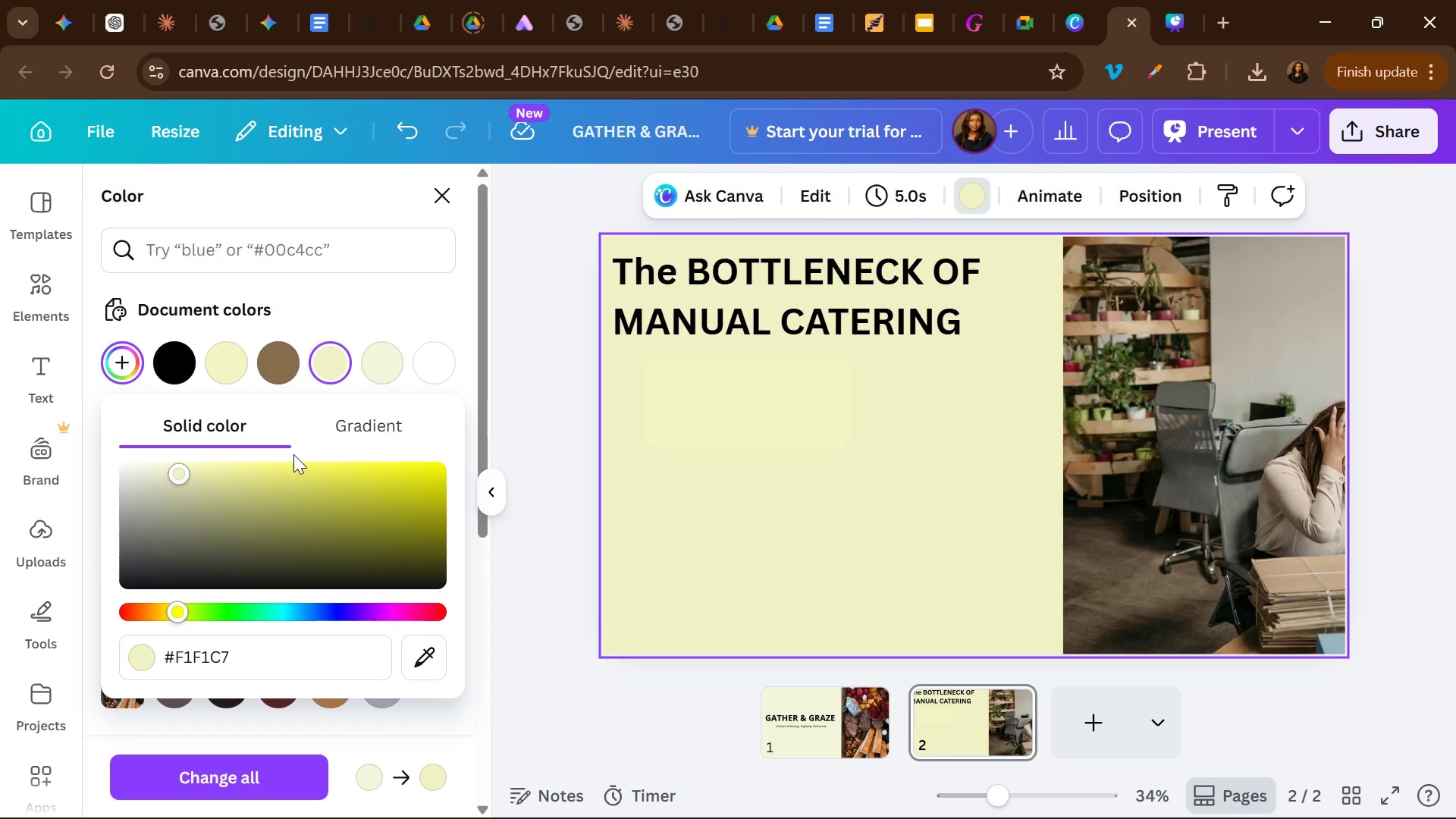 
key(Control+Z)
 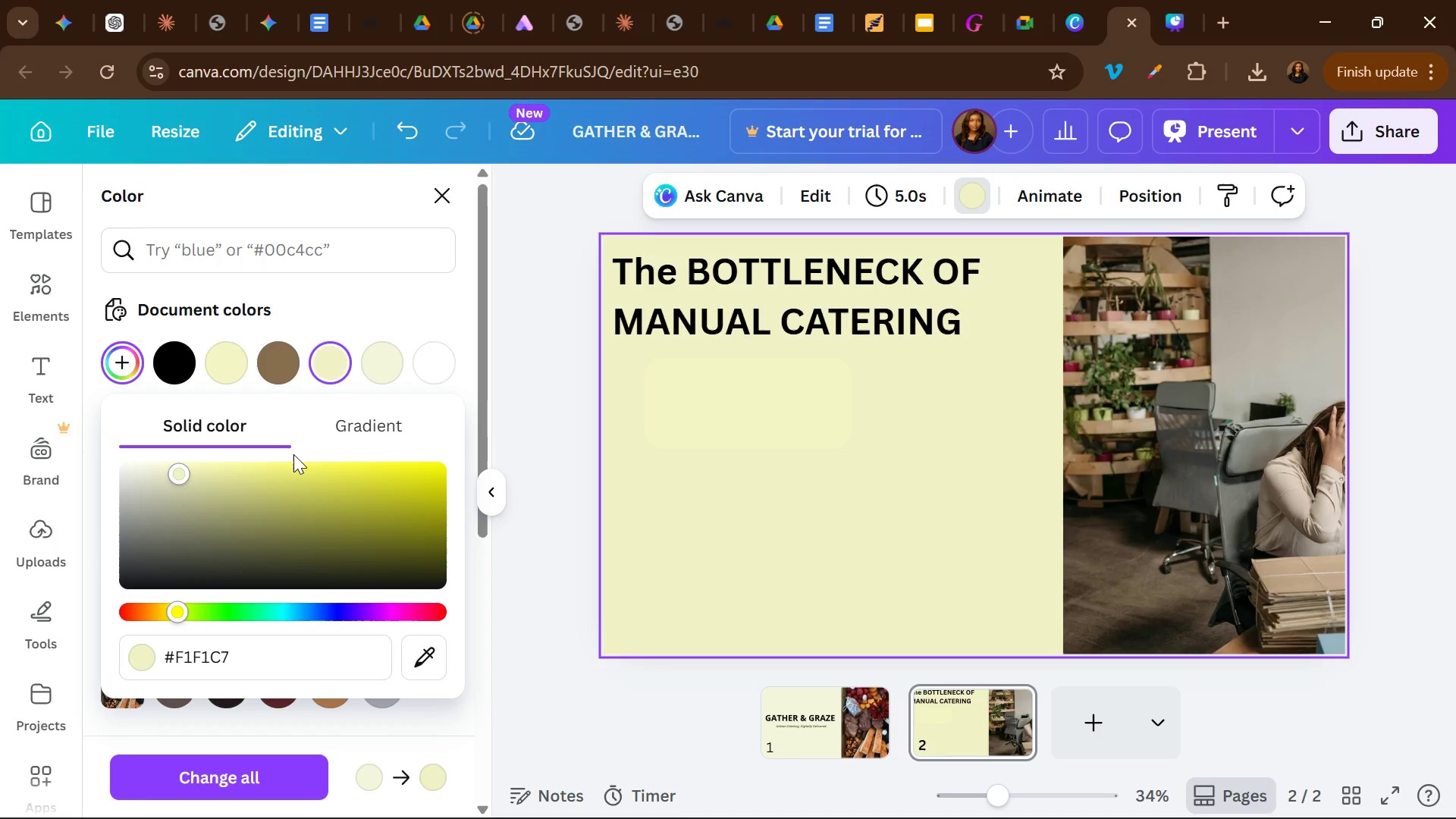 
hold_key(key=Z, duration=0.33)
 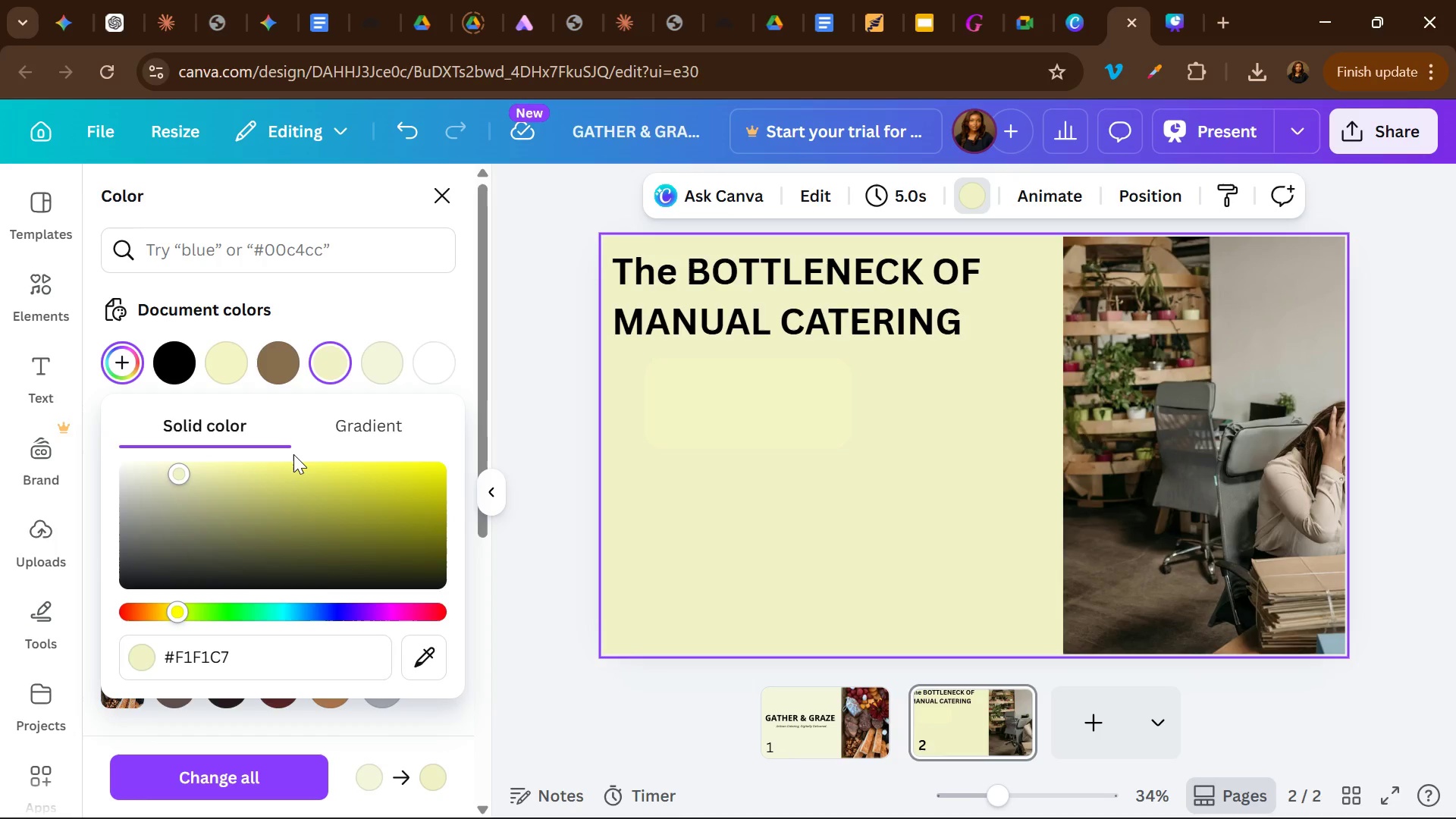 
hold_key(key=Z, duration=0.33)
 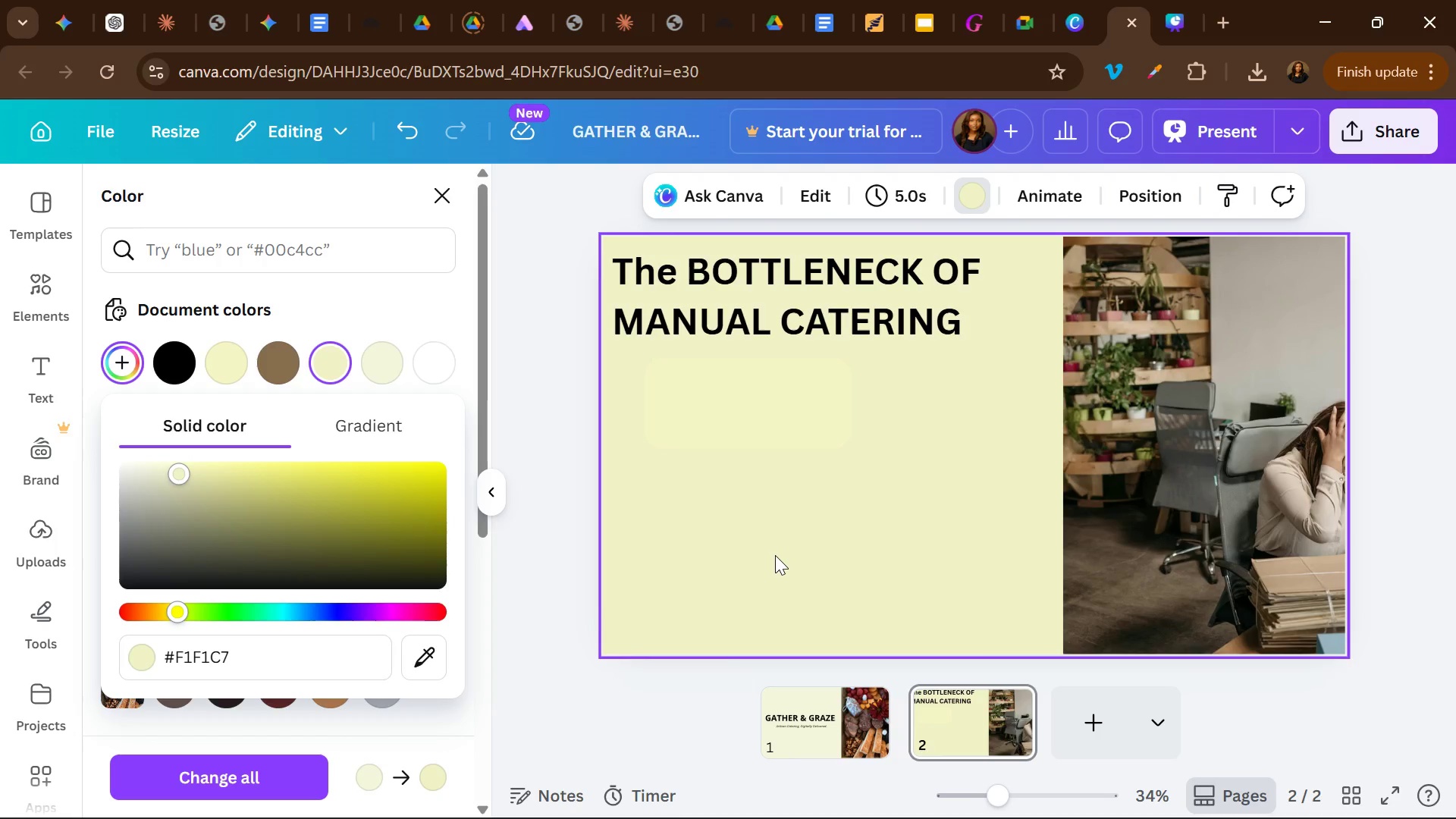 
left_click([775, 555])
 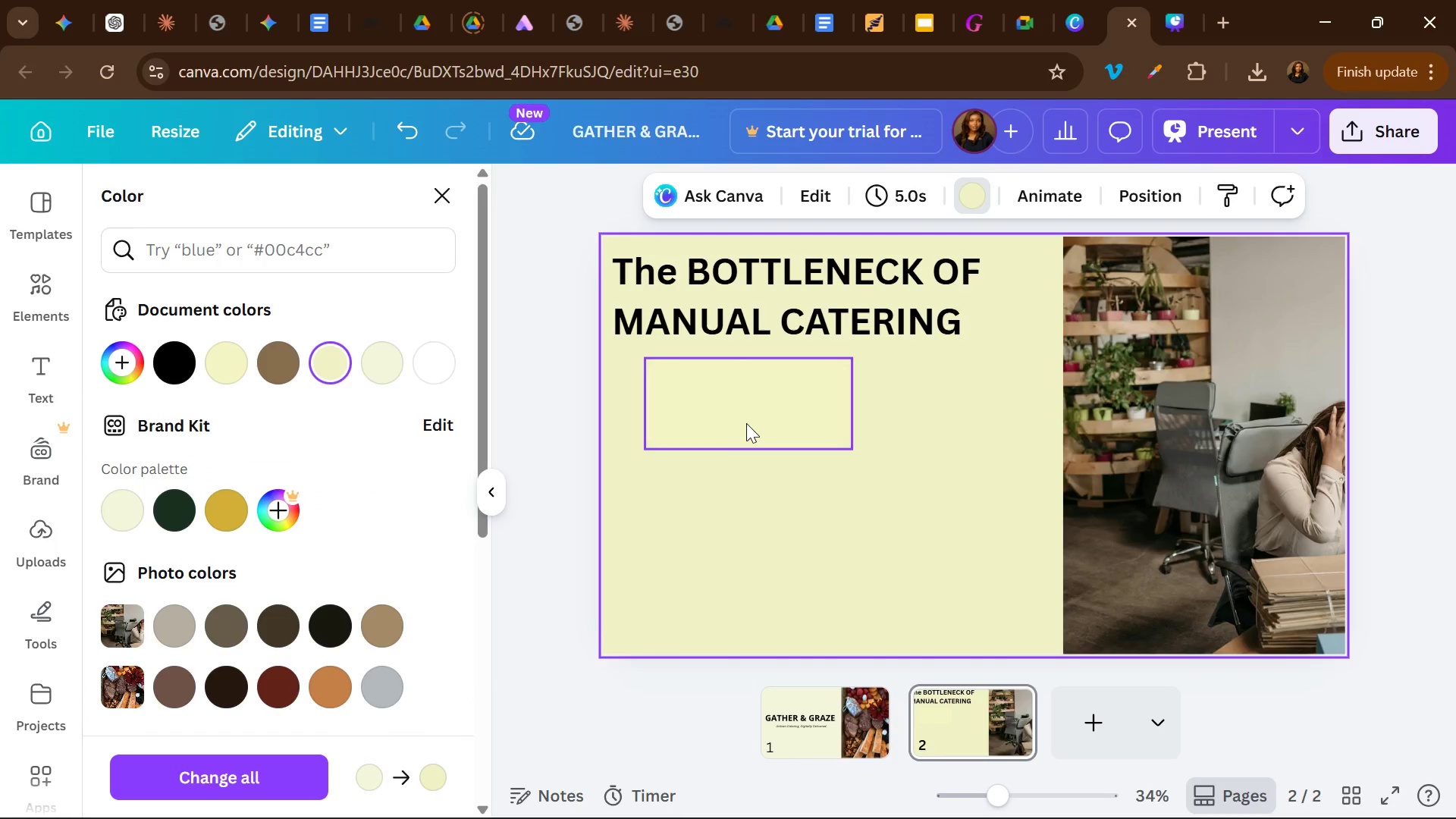 
left_click([746, 423])
 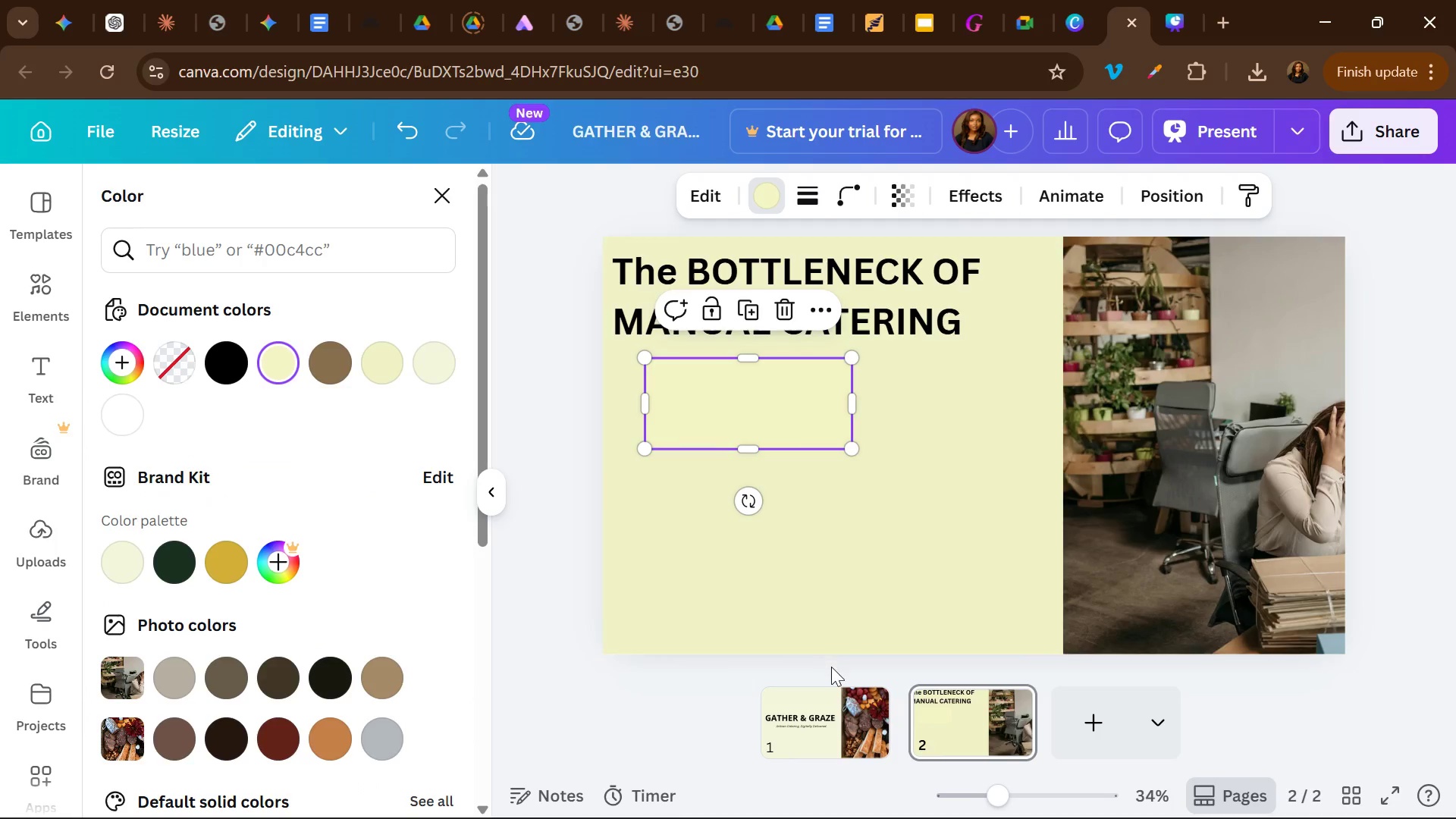 
left_click([848, 721])
 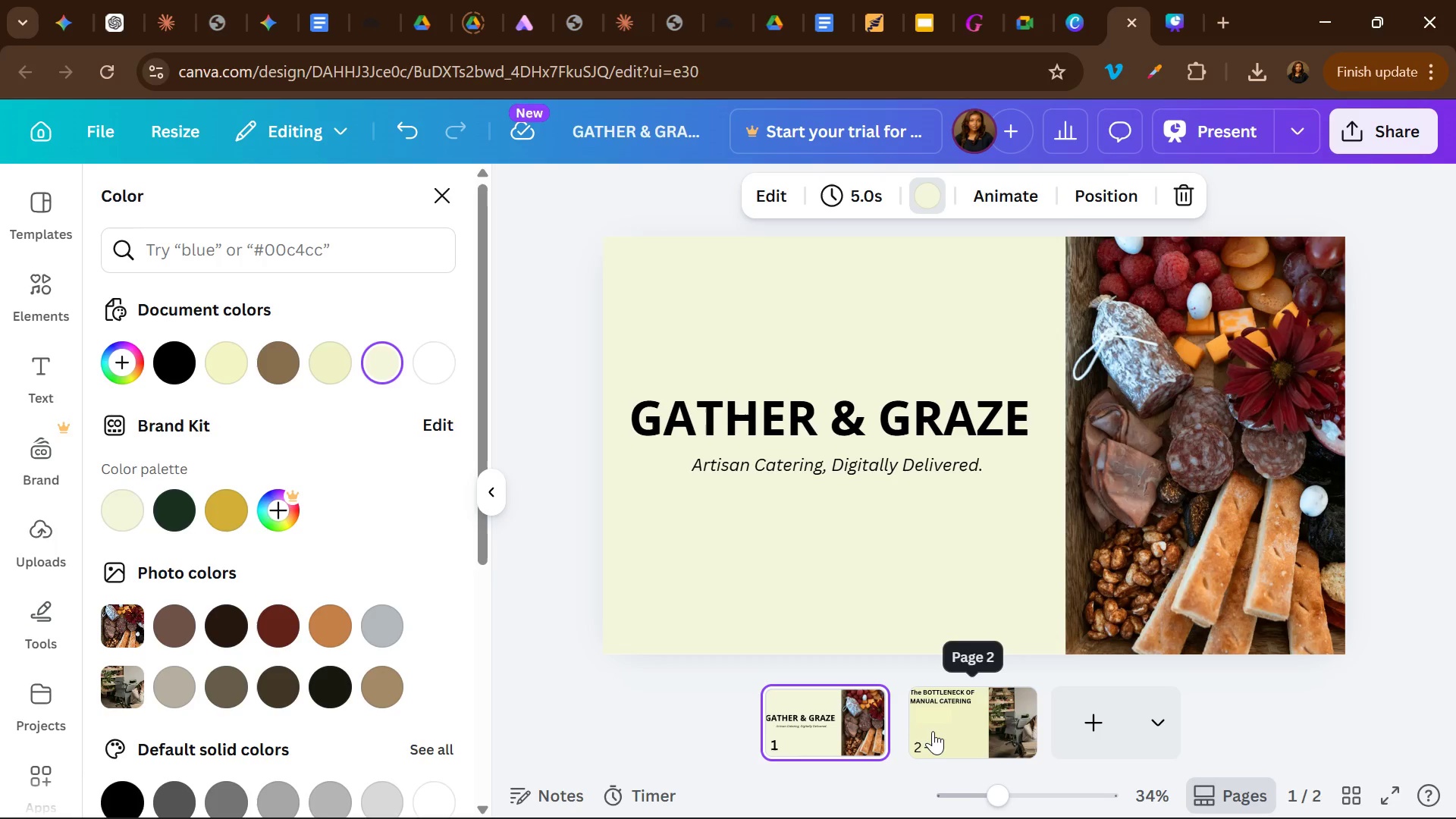 
left_click([936, 732])
 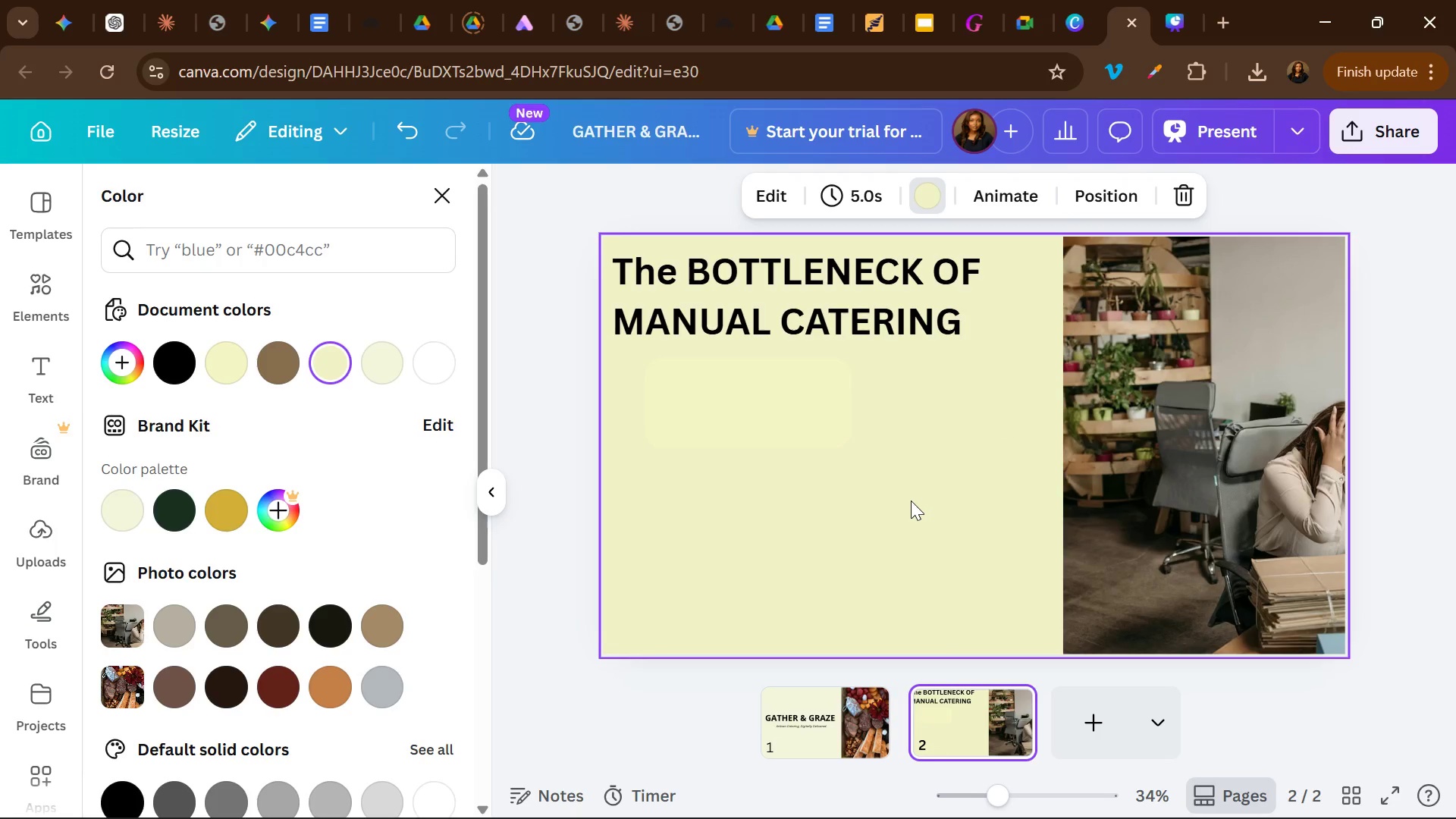 
left_click([911, 500])
 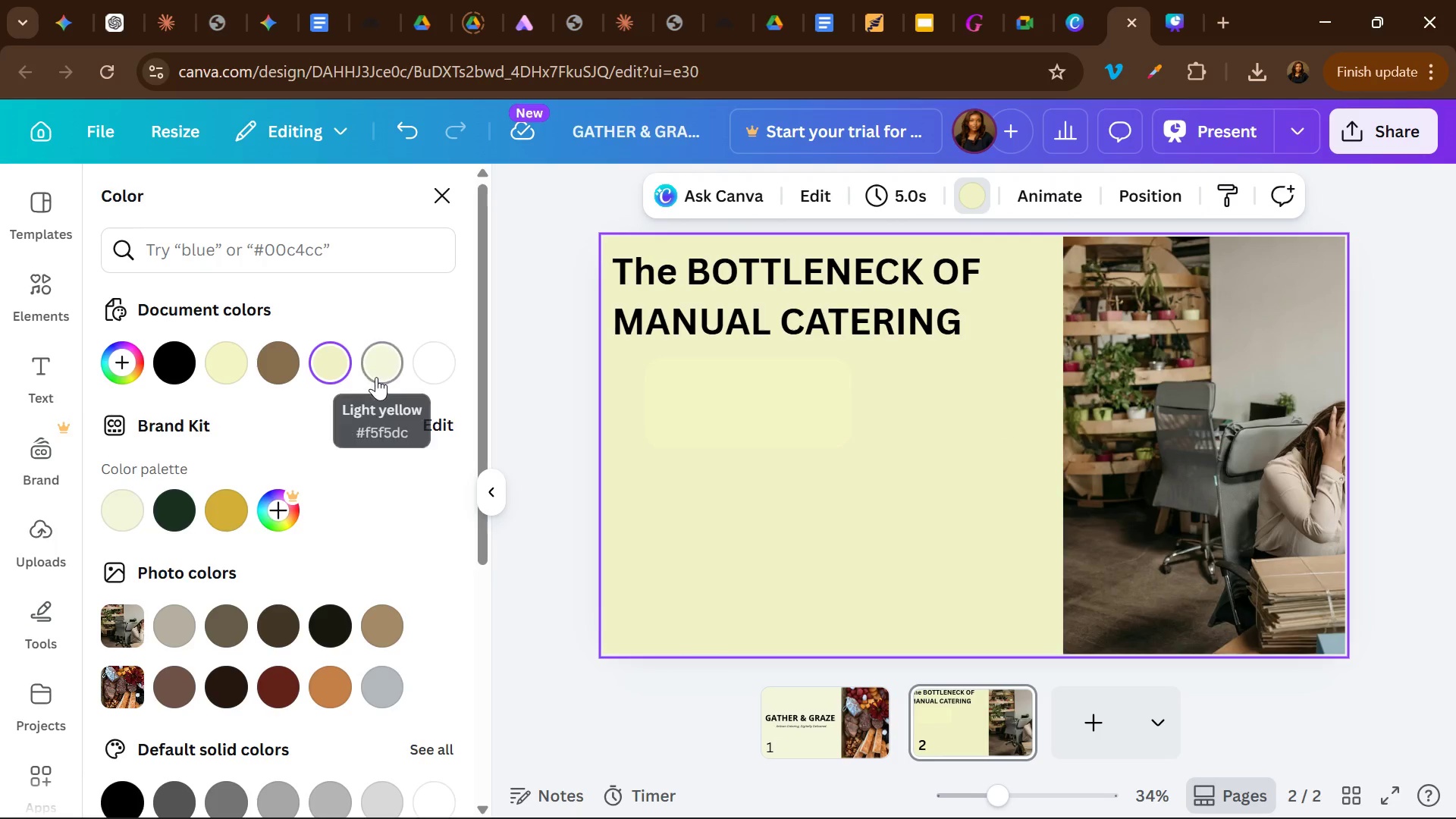 
left_click([377, 376])
 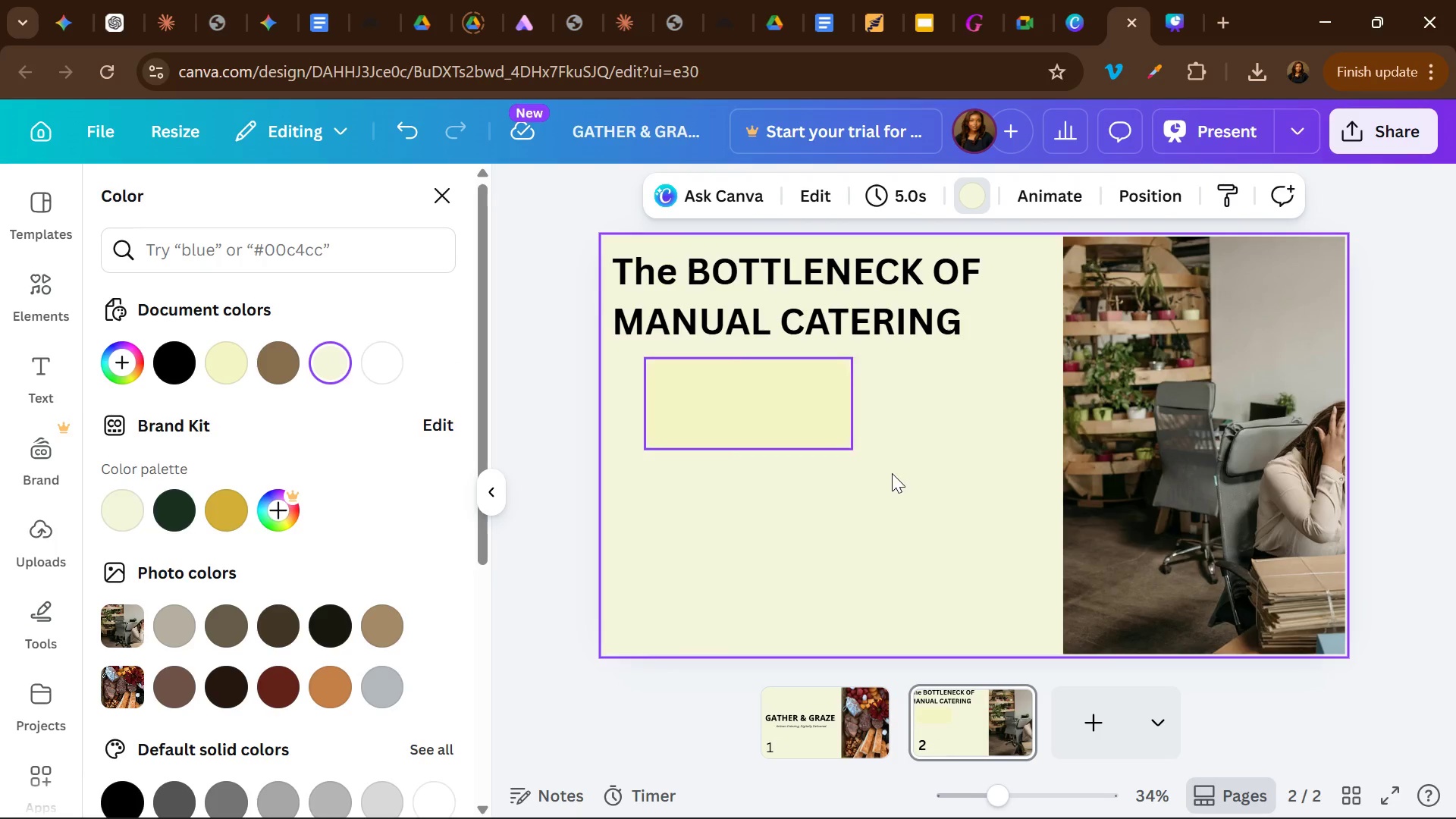 
left_click([917, 516])
 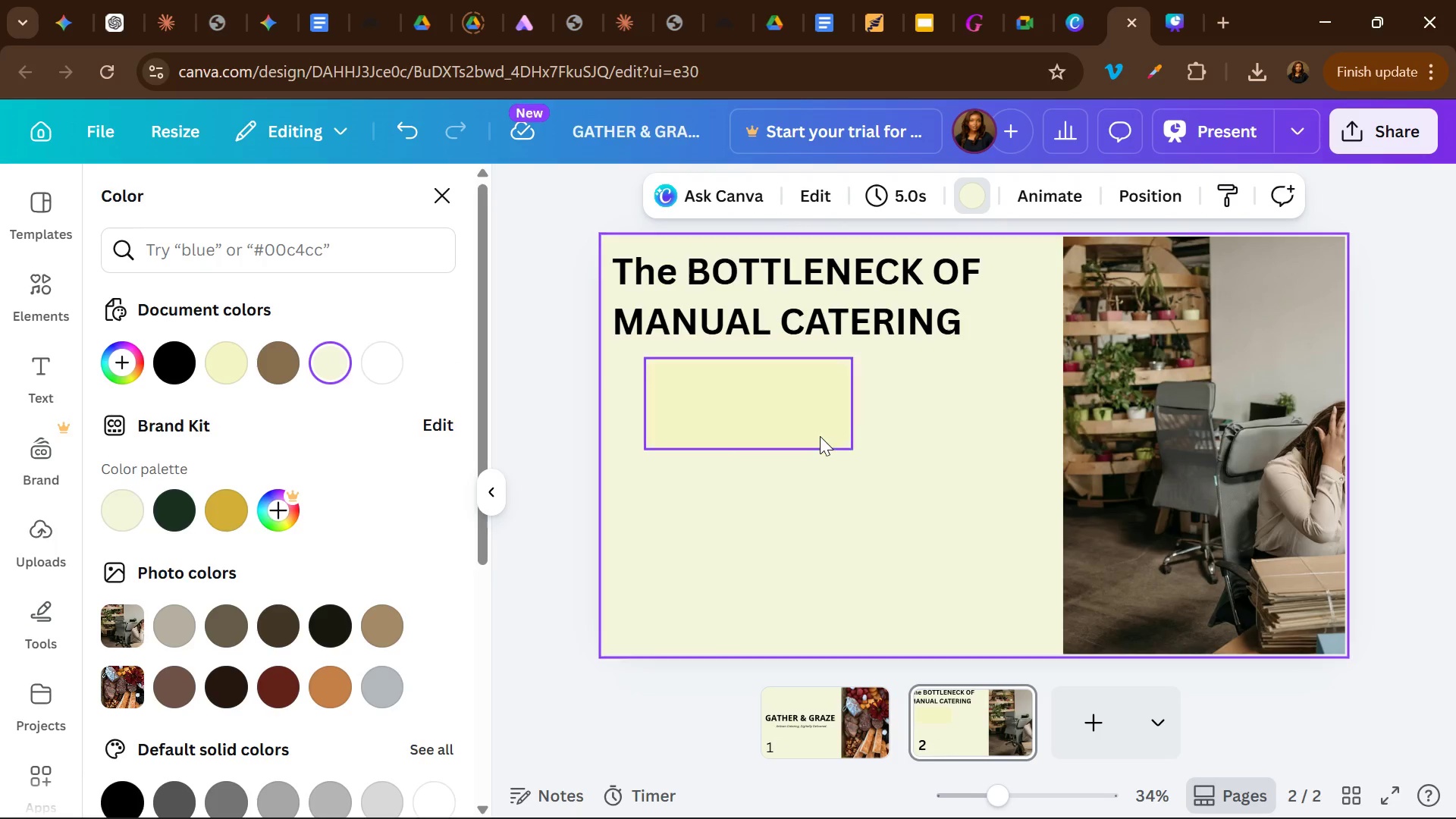 
left_click([816, 436])
 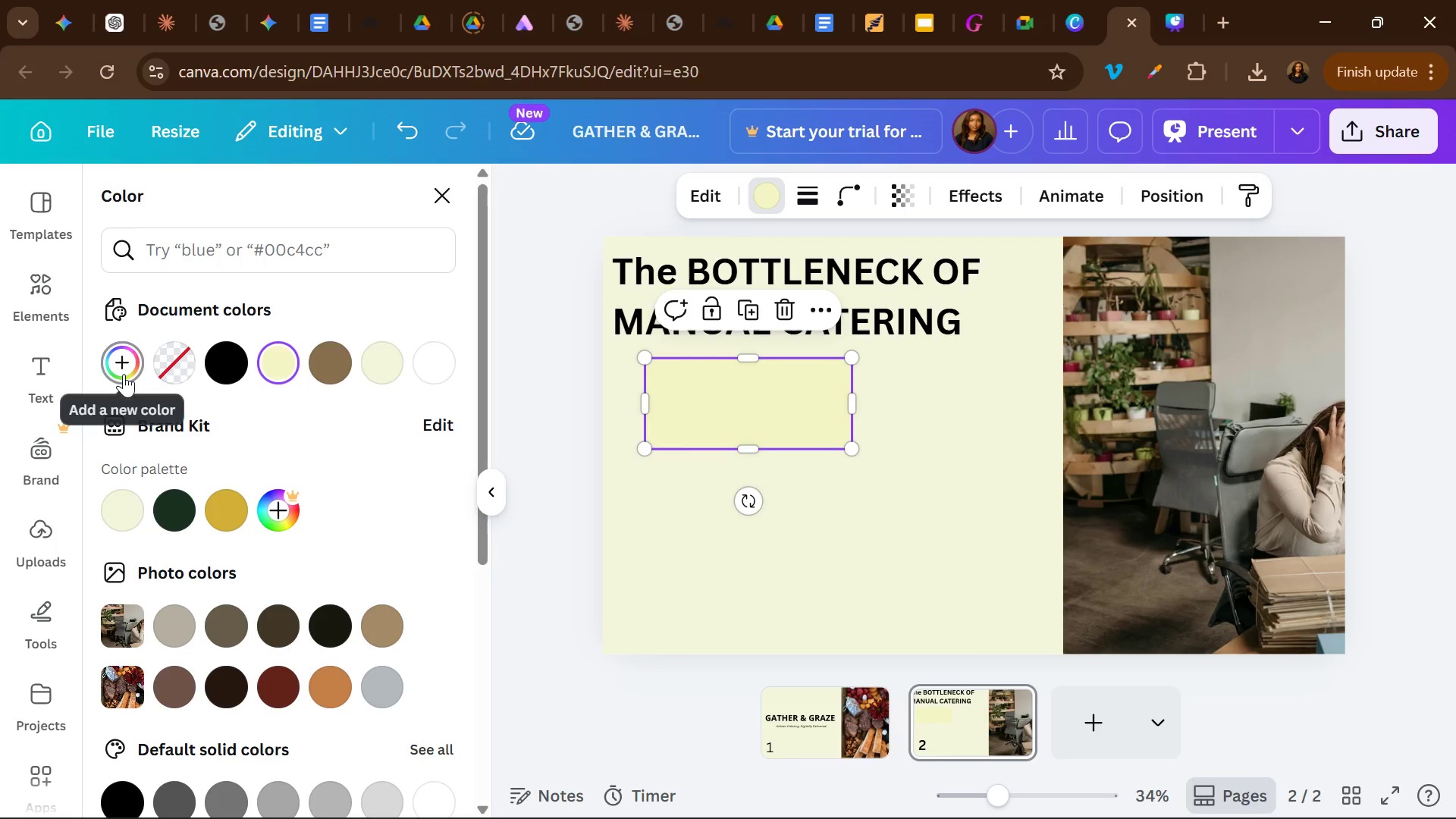 
left_click([124, 374])
 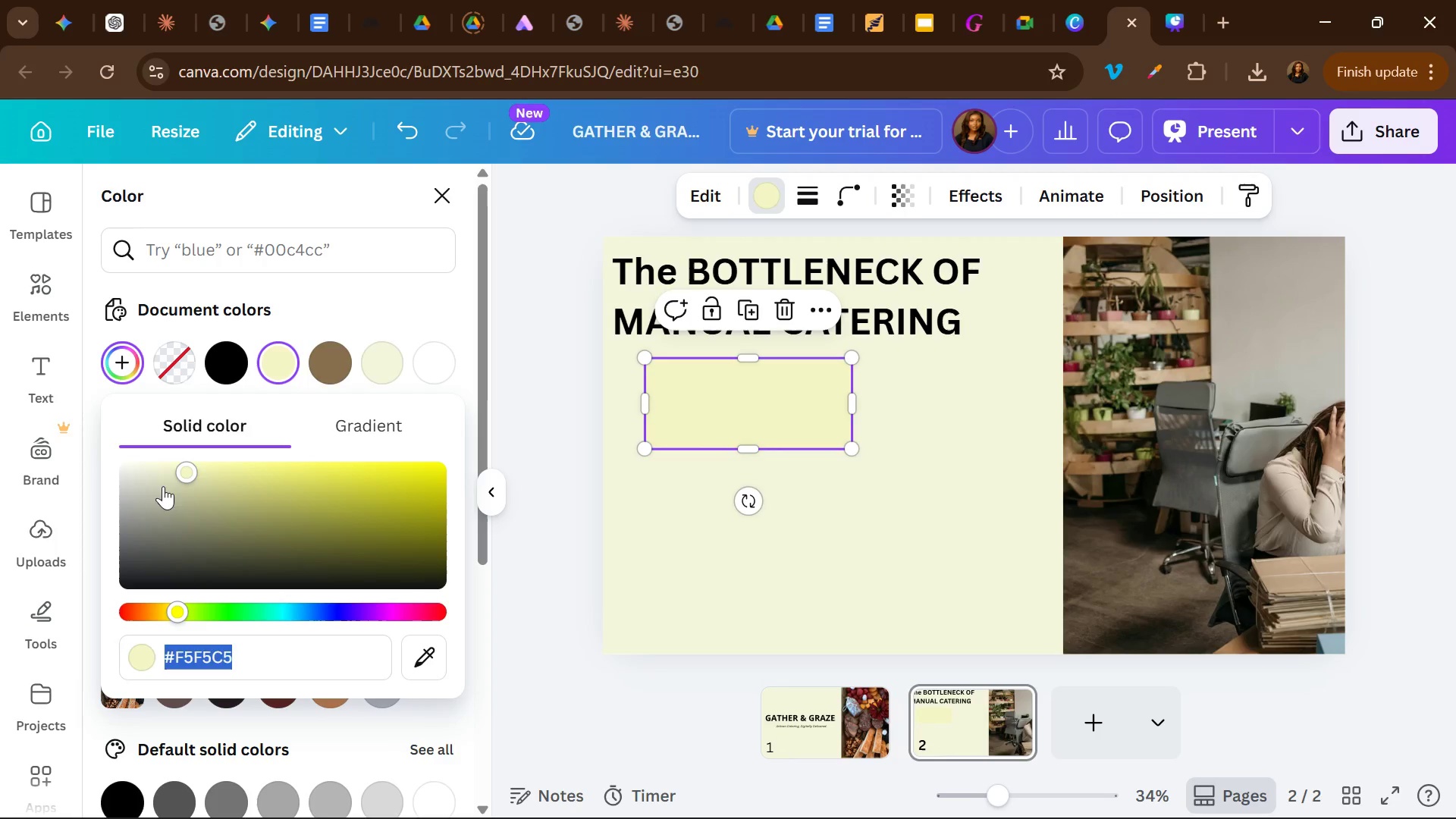 
left_click([163, 486])
 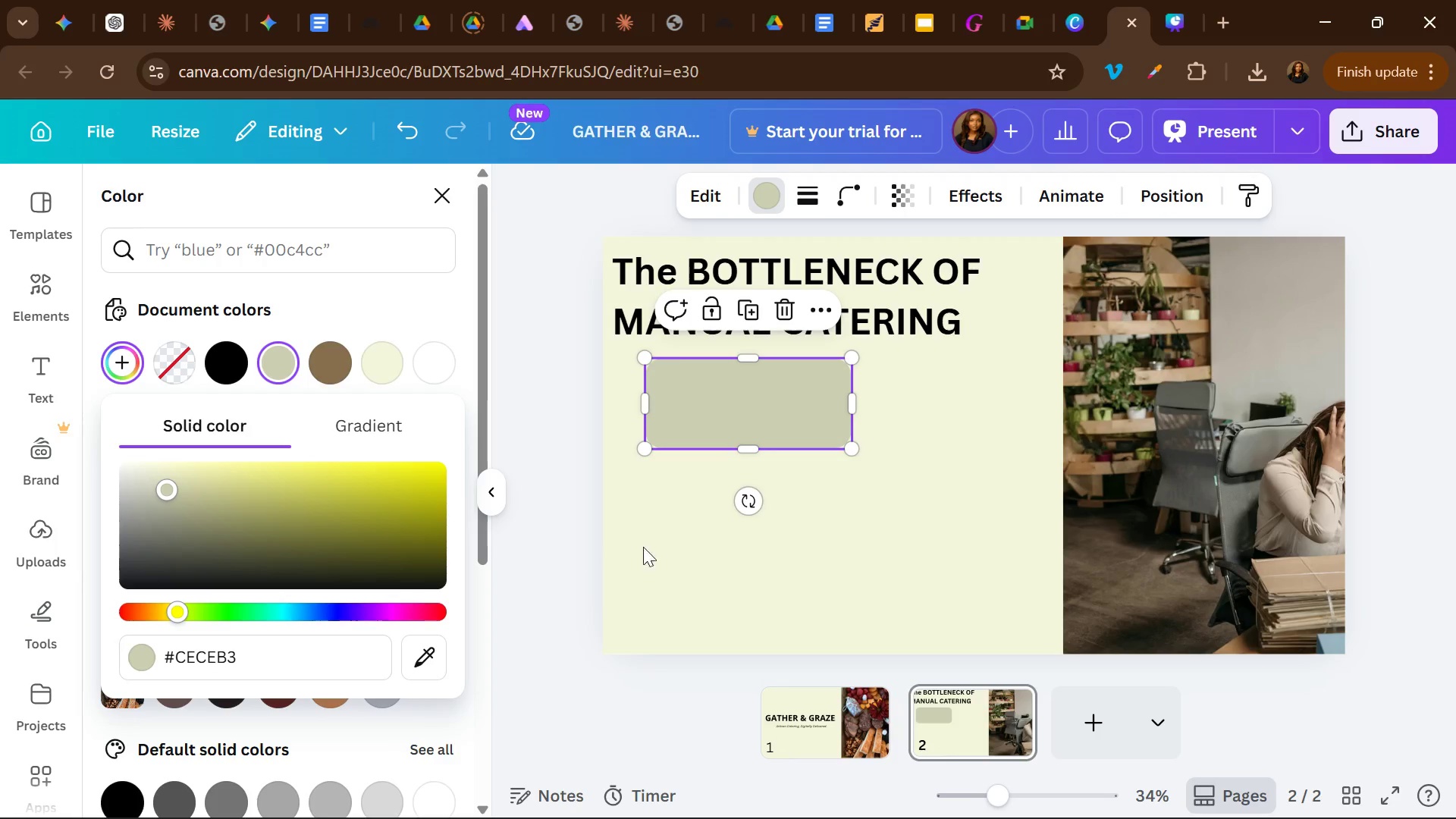 
left_click([689, 558])
 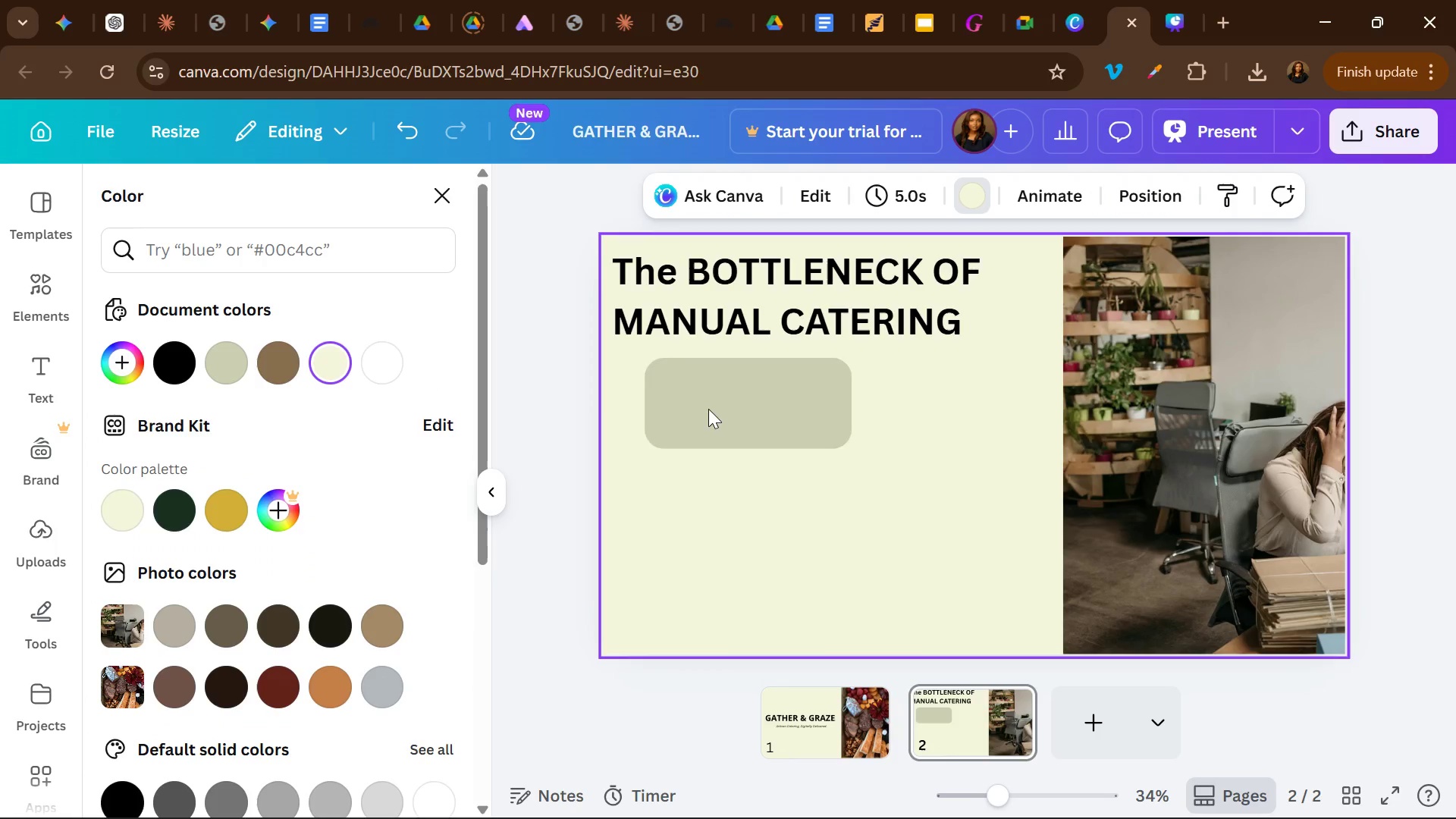 
left_click([711, 397])
 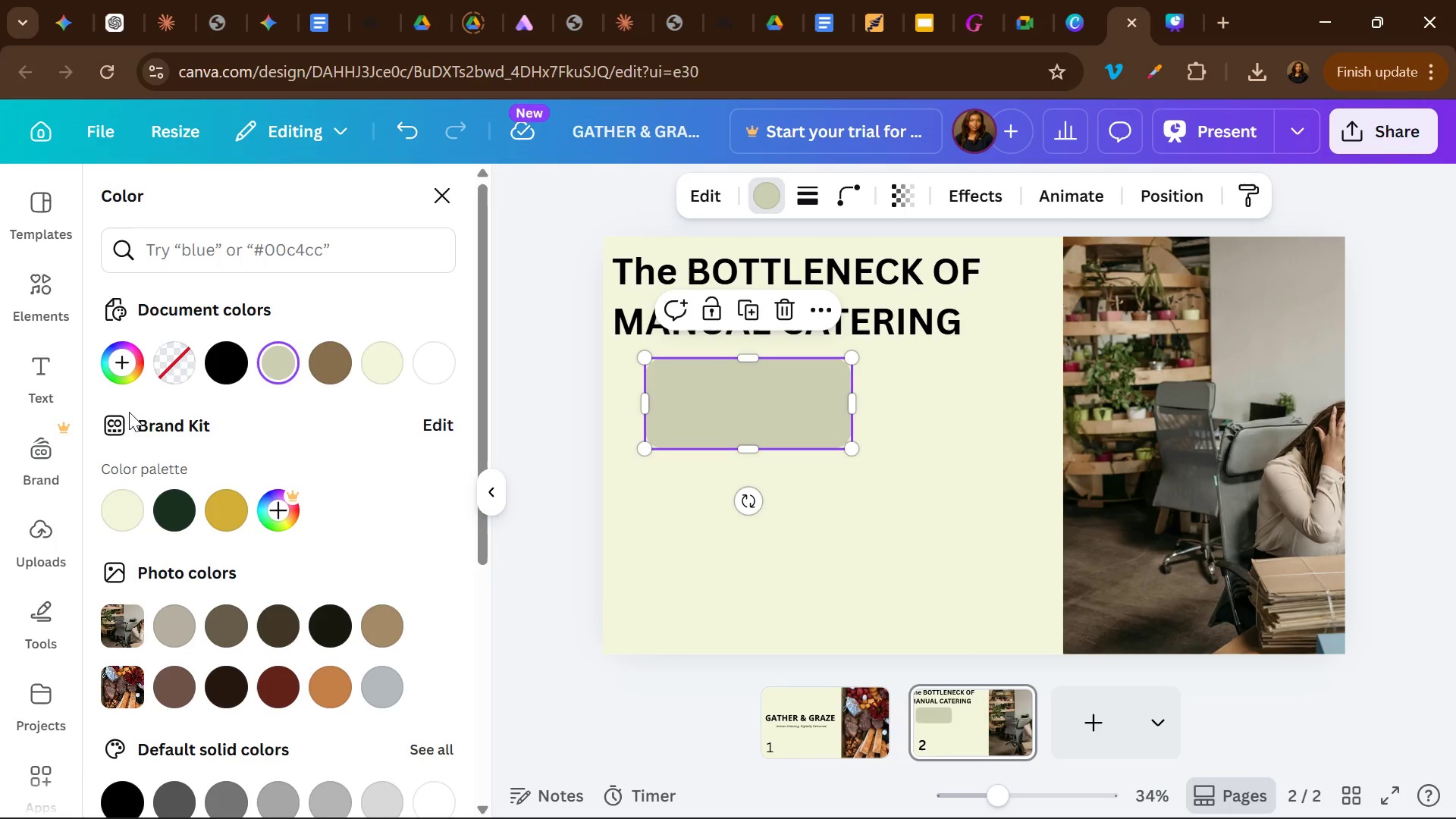 
left_click([127, 376])
 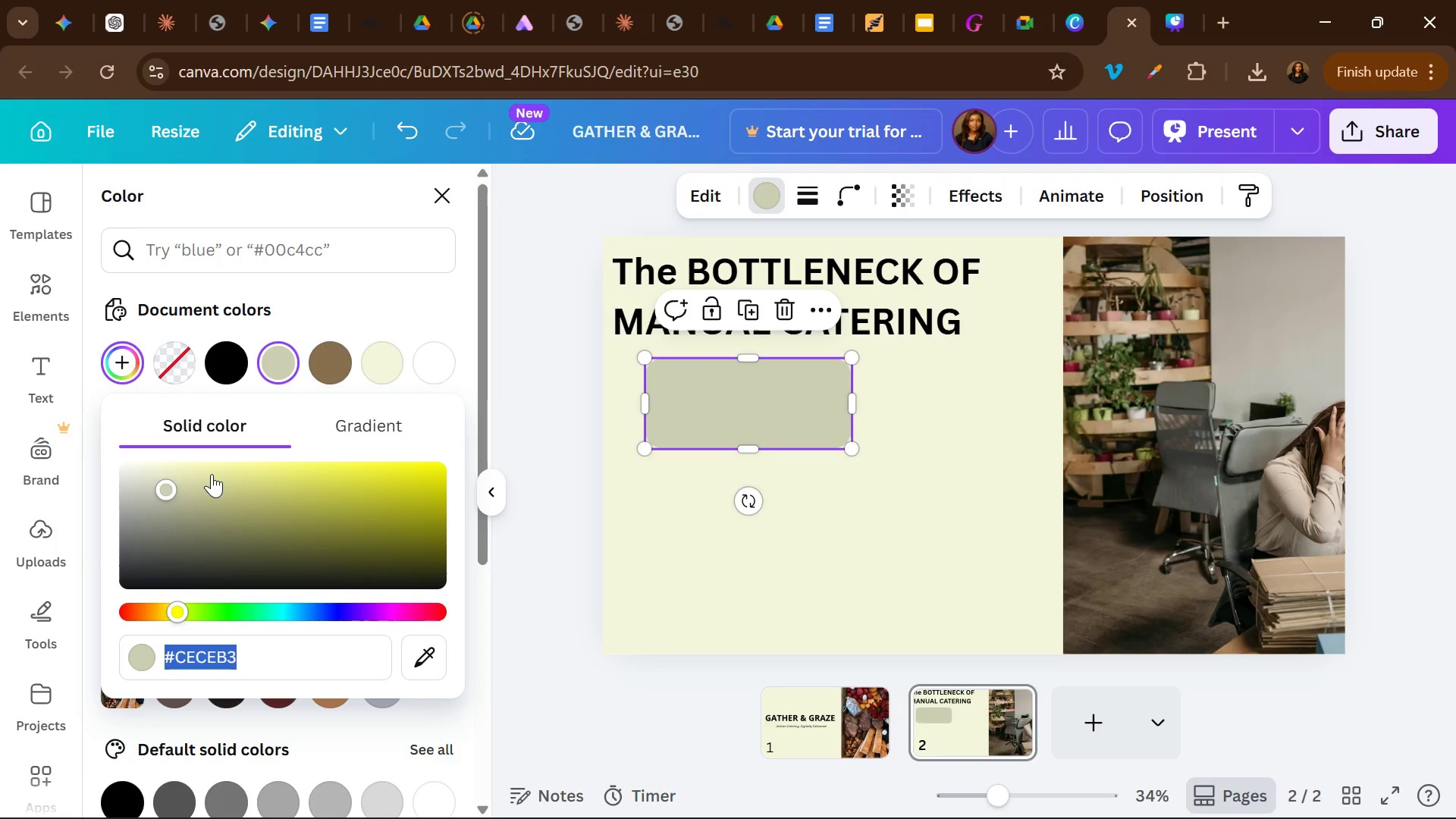 
left_click([212, 474])
 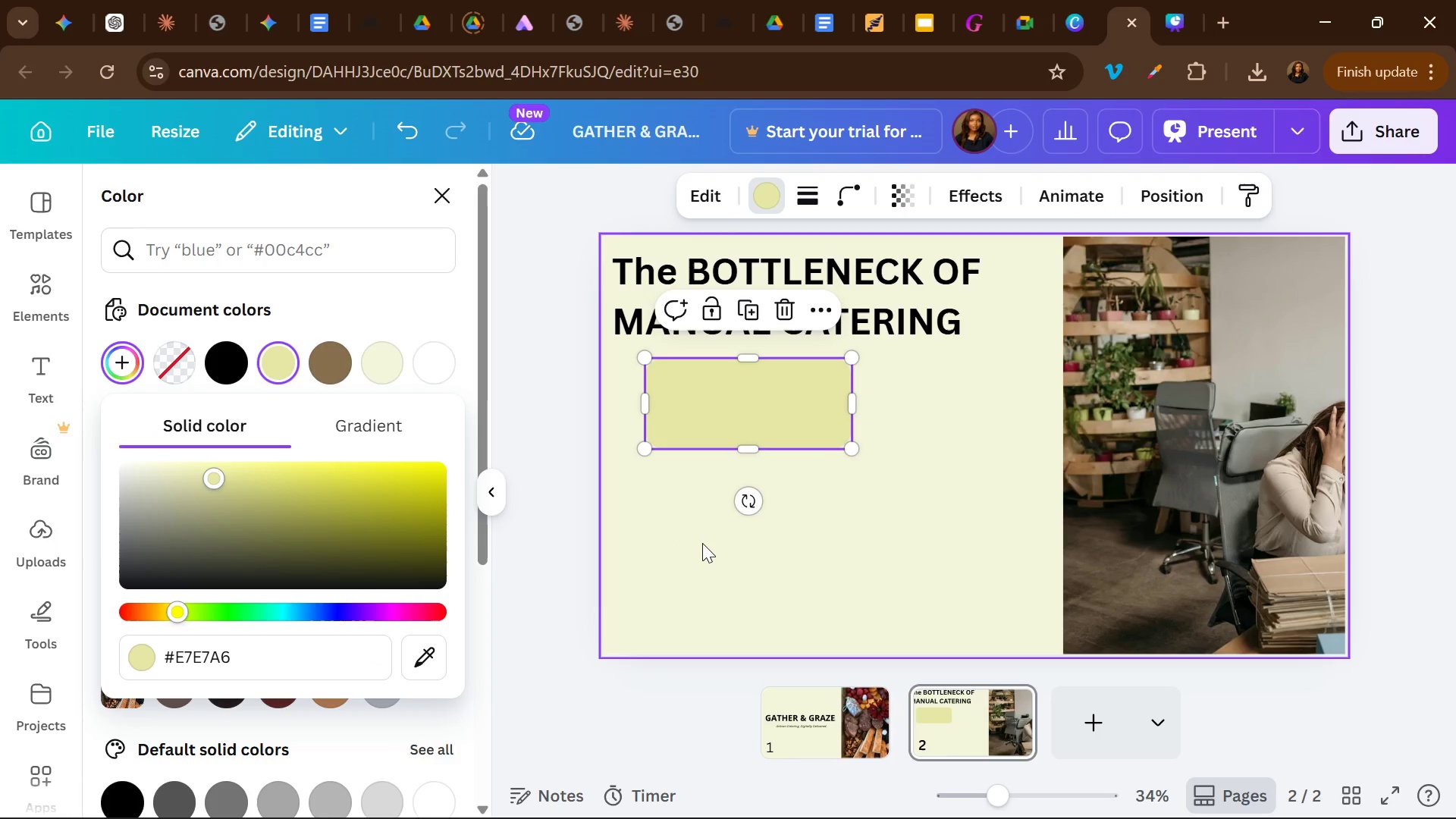 
left_click([703, 543])
 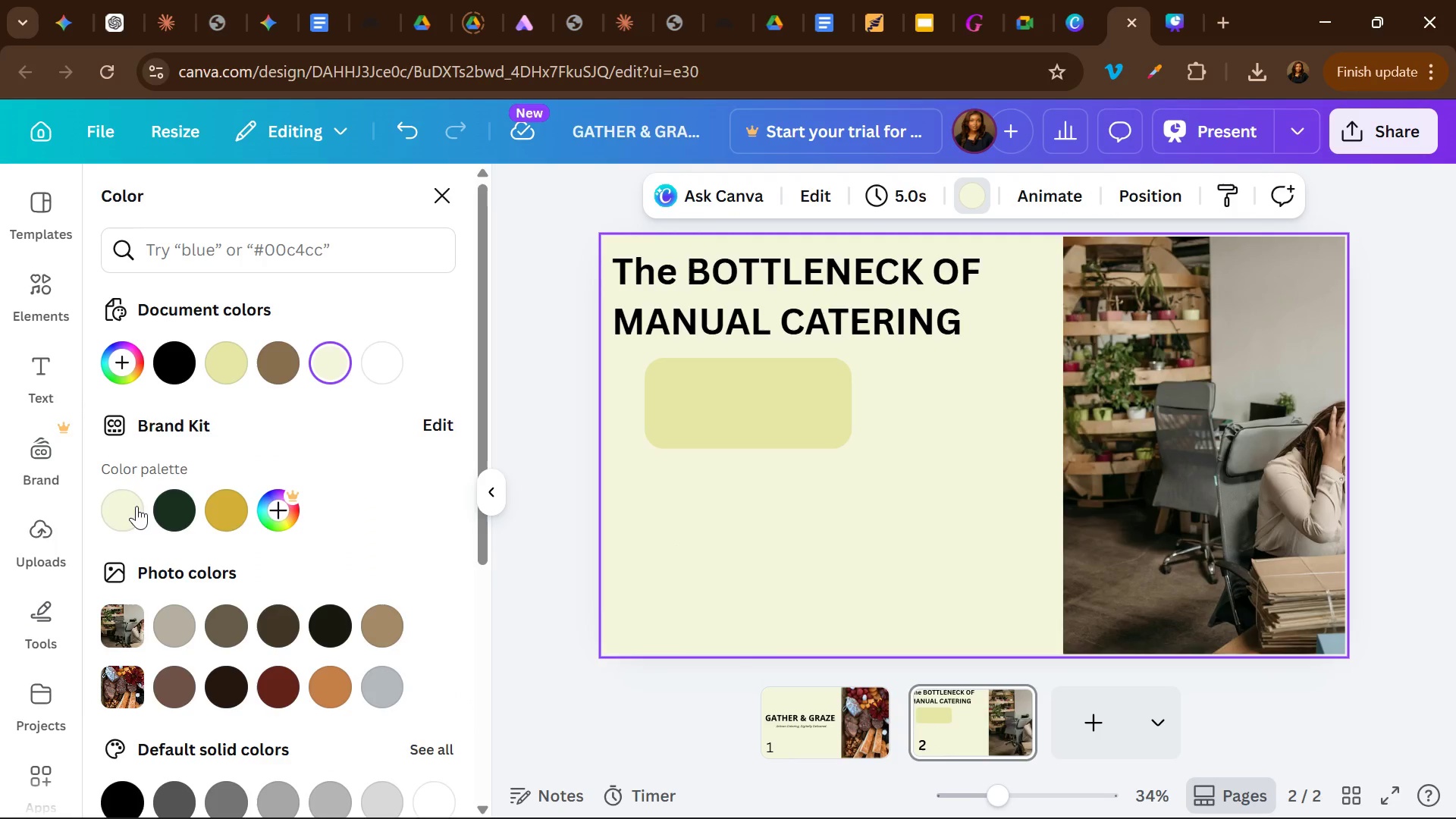 
wait(5.95)
 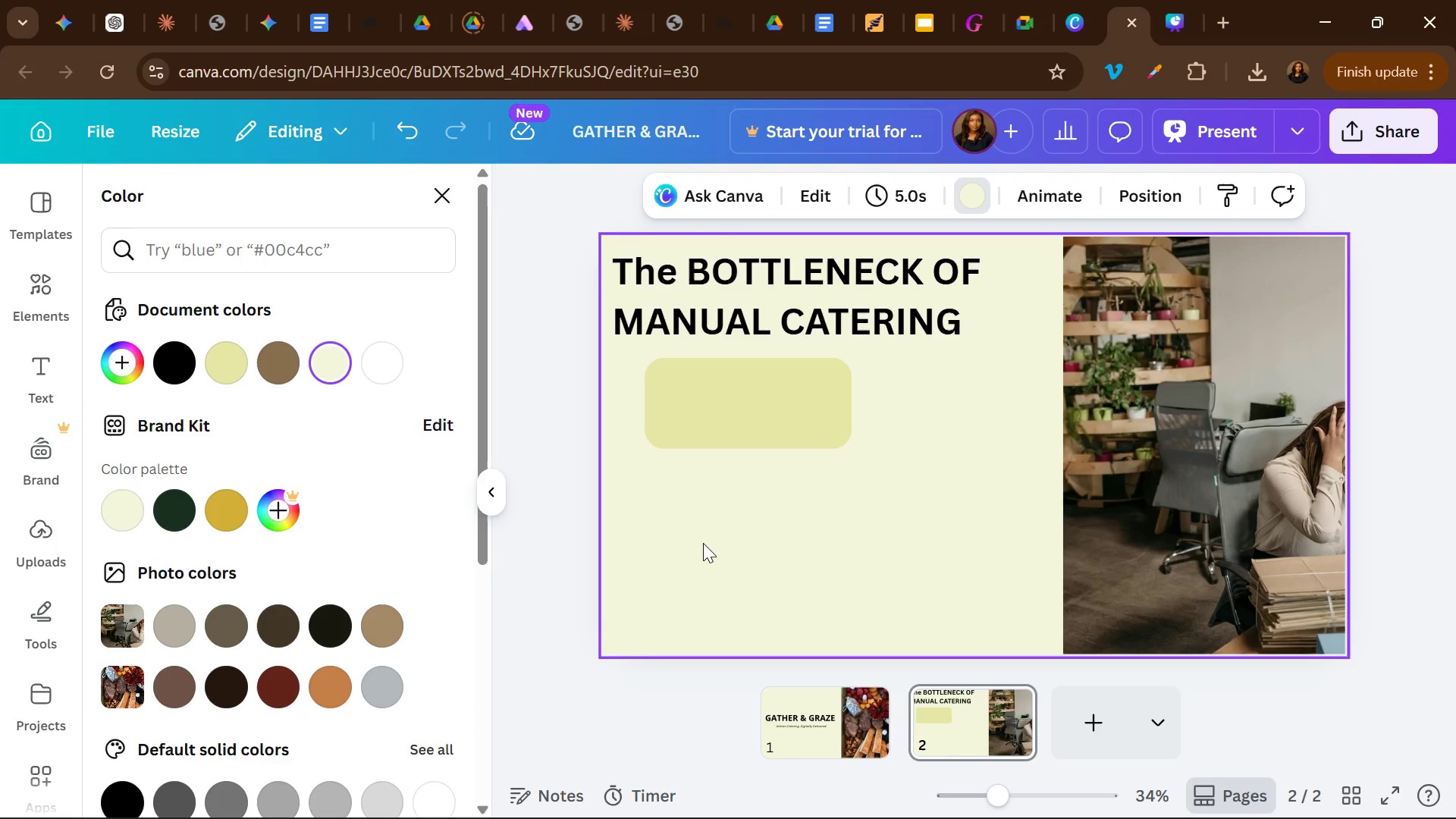 
left_click([42, 384])
 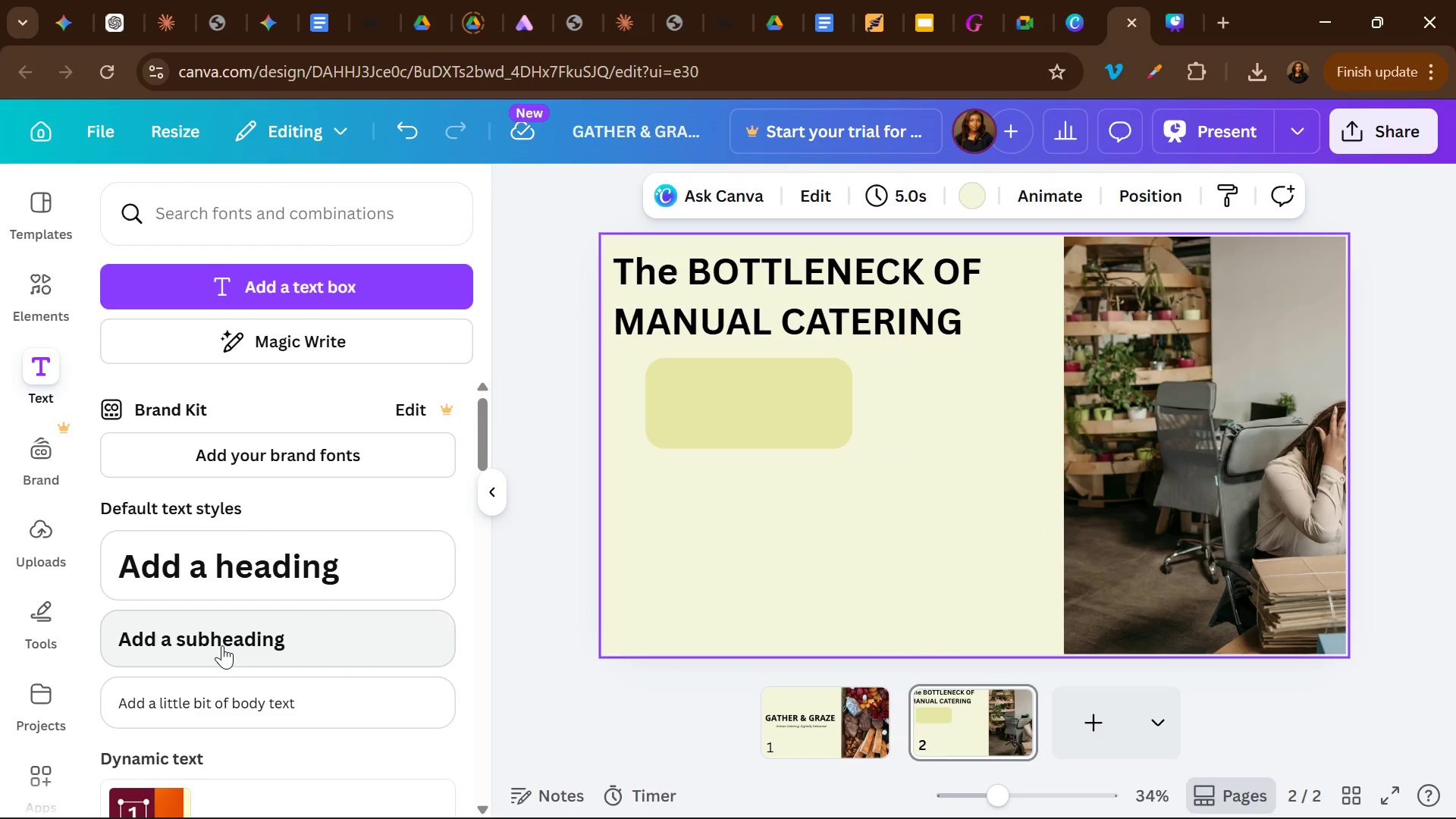 
left_click([222, 645])
 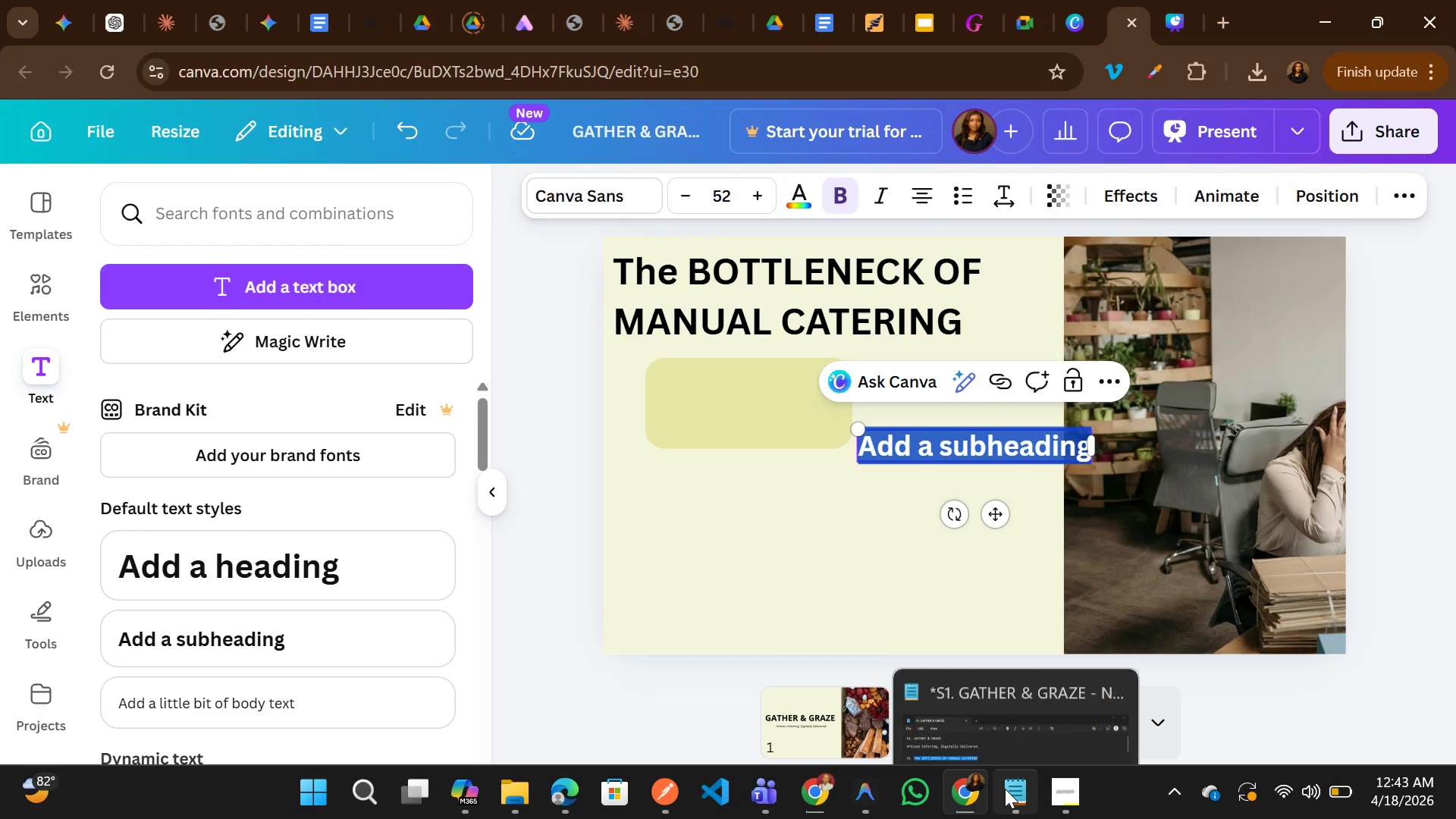 
left_click([1034, 658])
 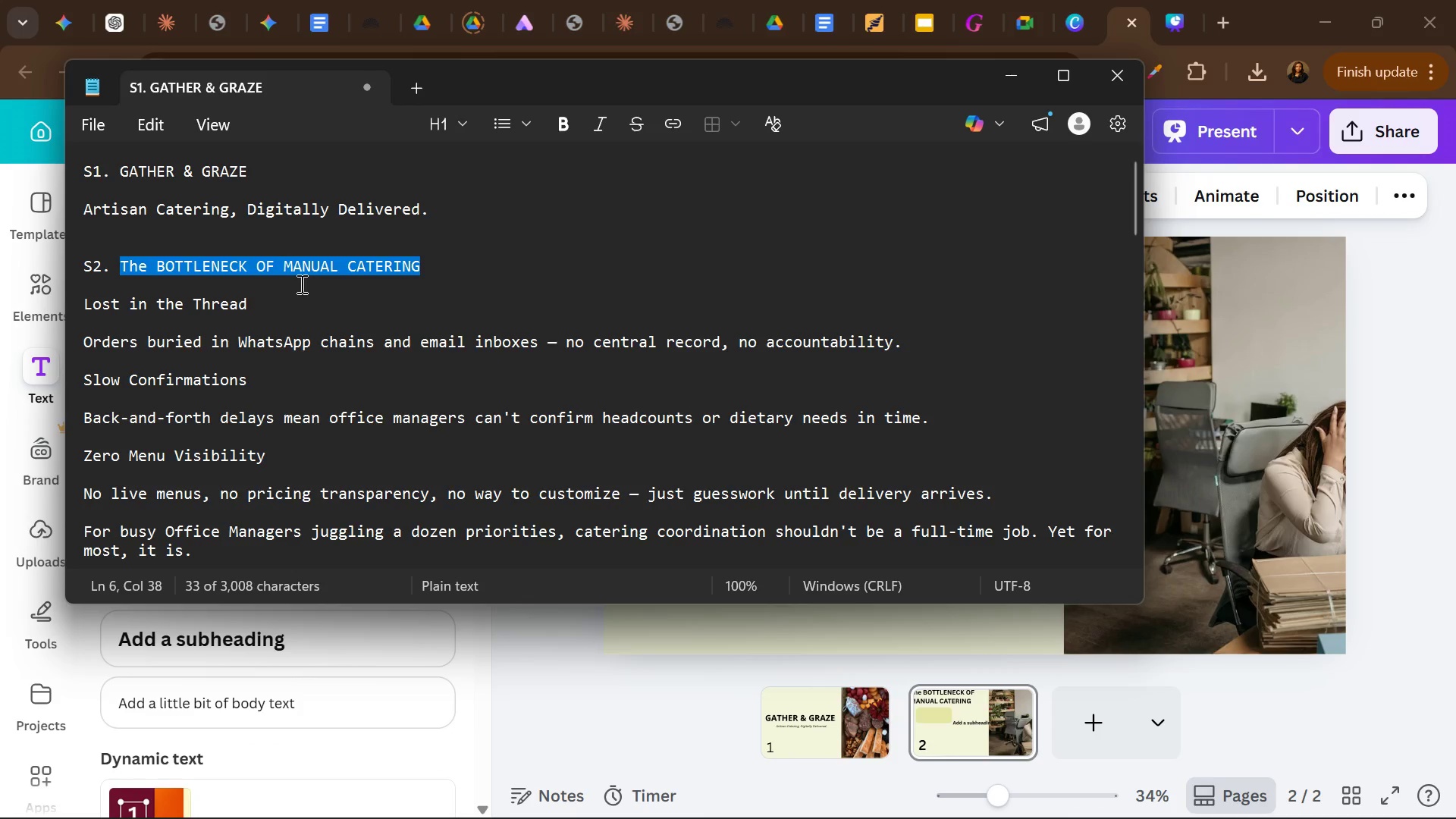 
mouse_move([1128, 46])
 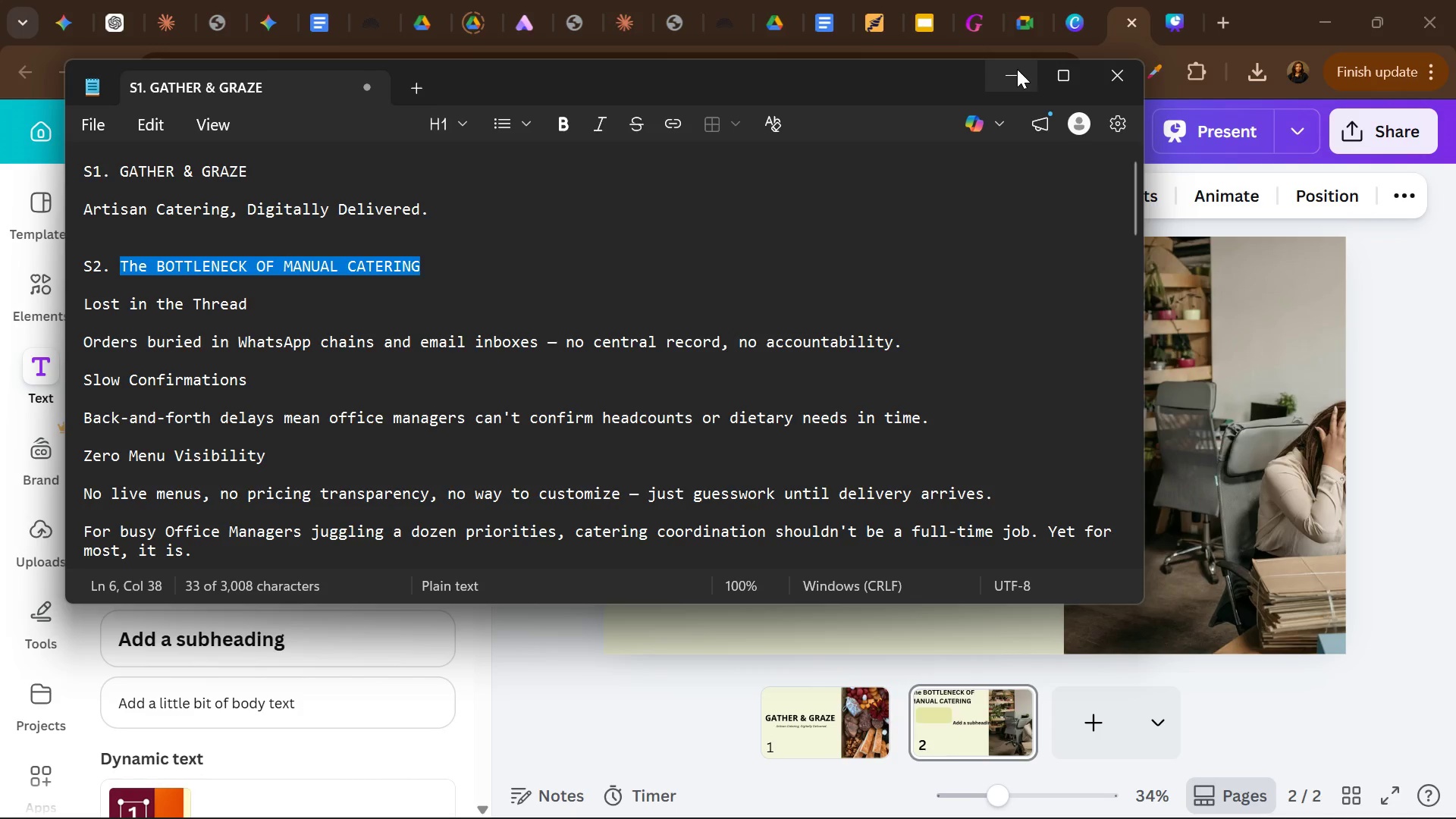 
left_click([1017, 69])
 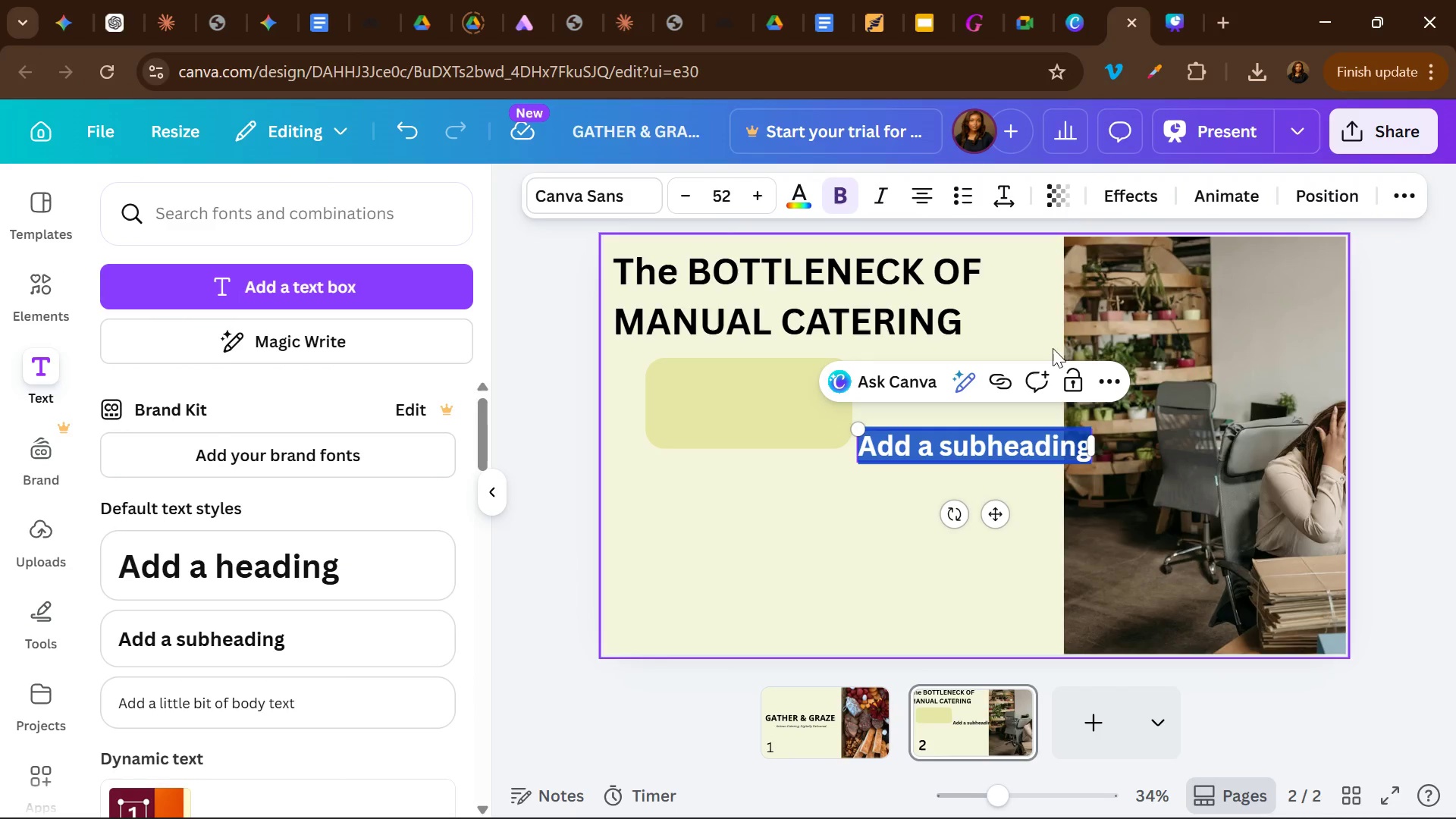 
wait(5.08)
 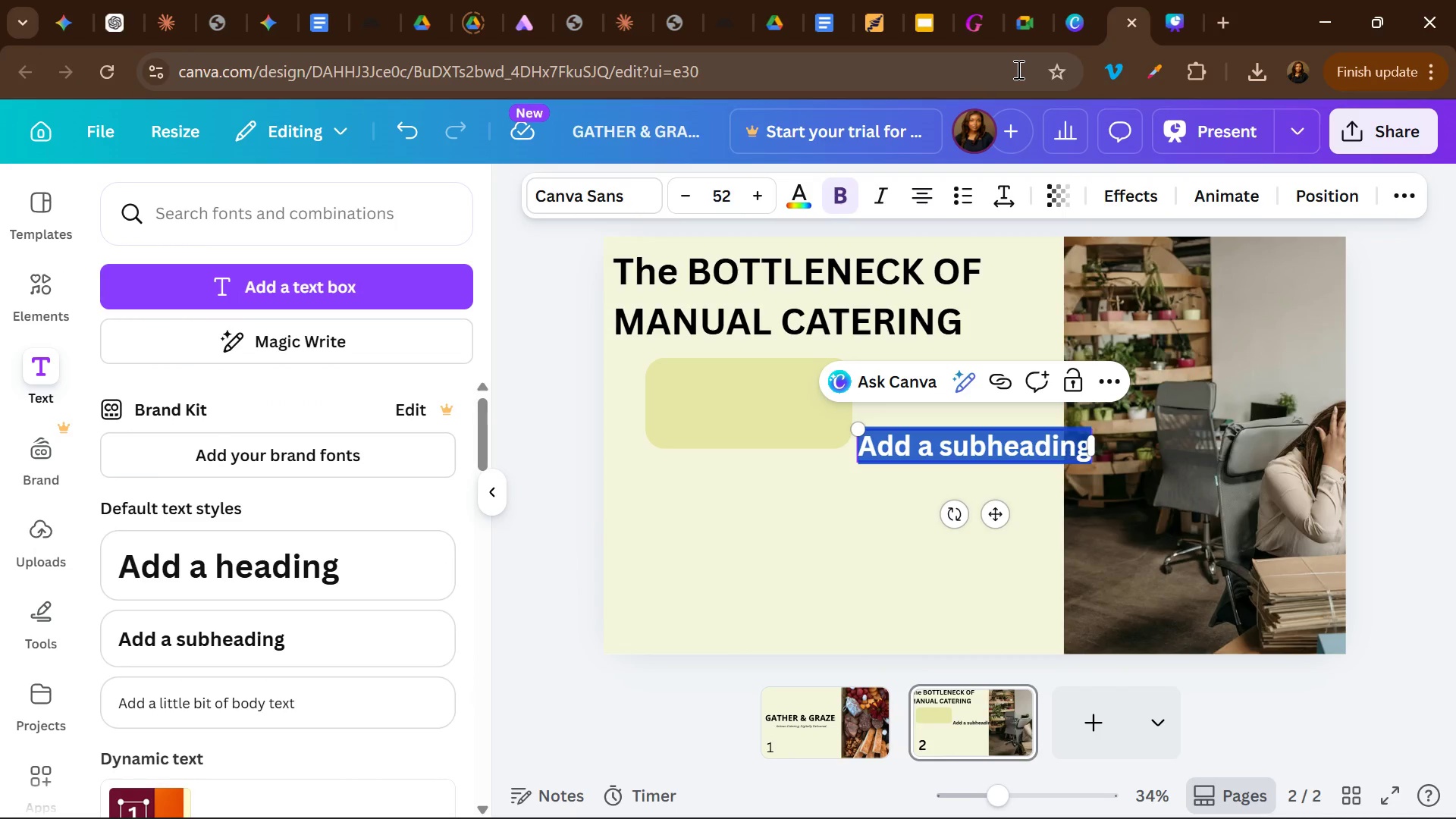 
key(CapsLock)
 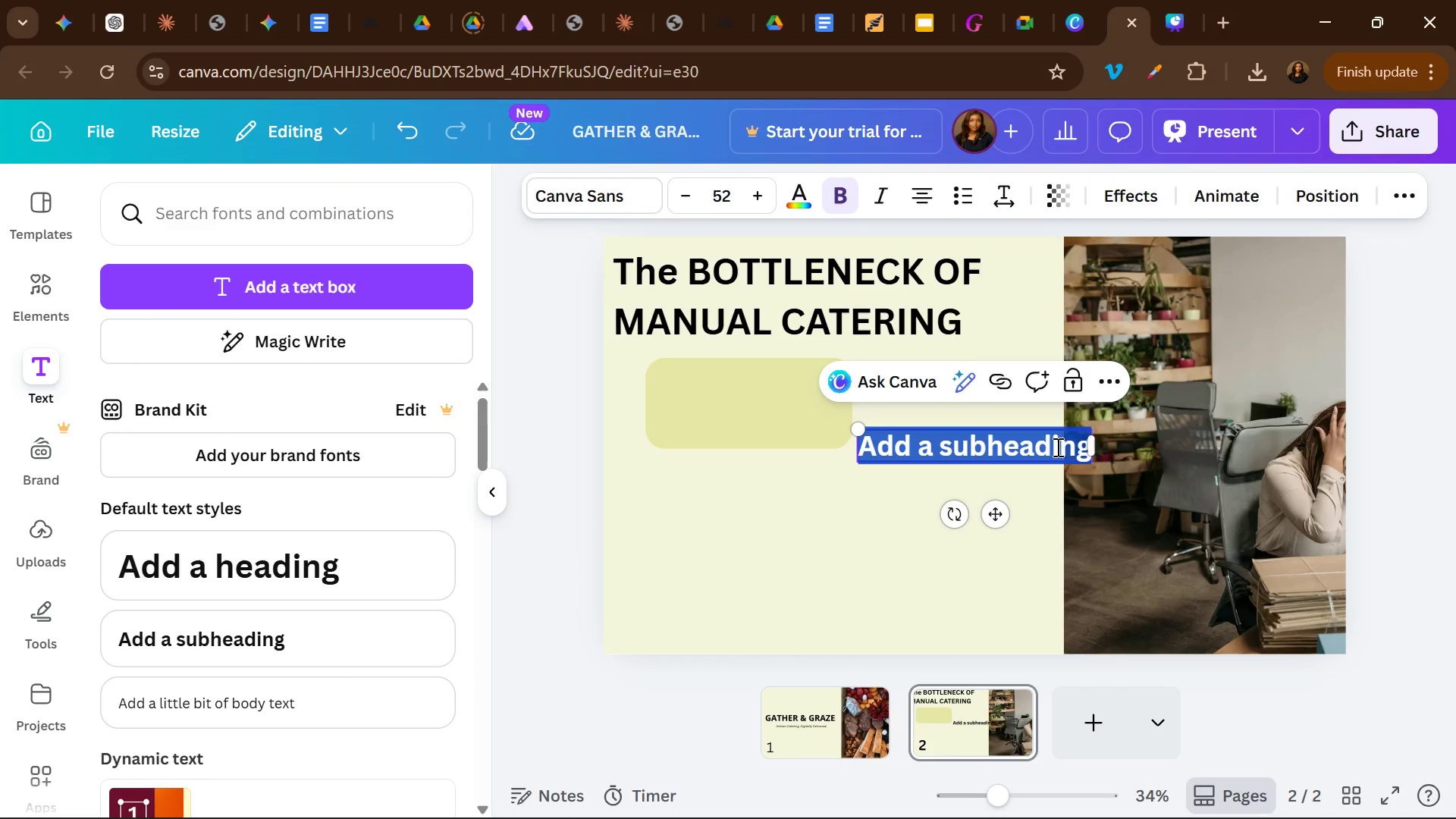 
left_click([1056, 447])
 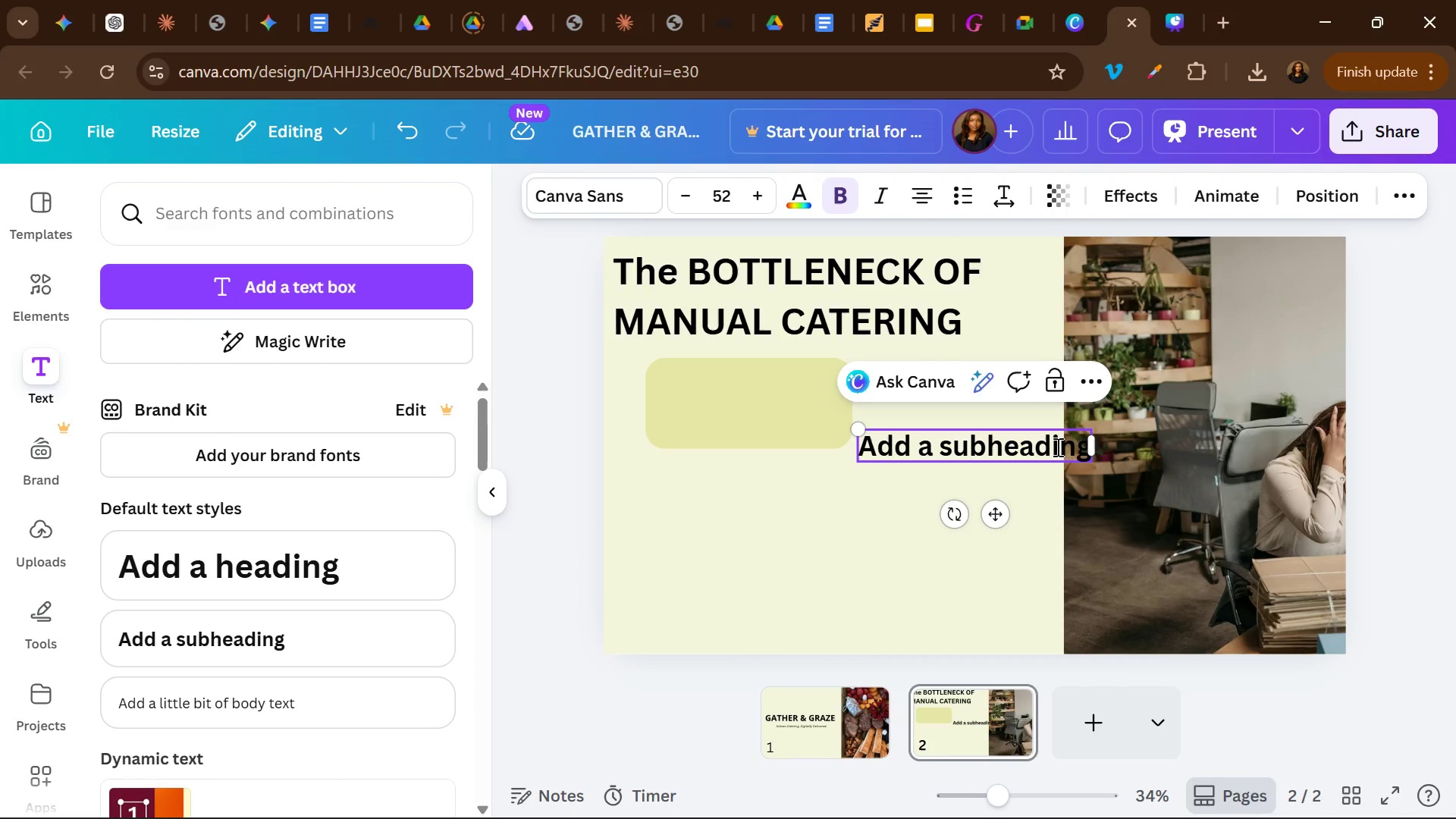 
key(Control+A)
 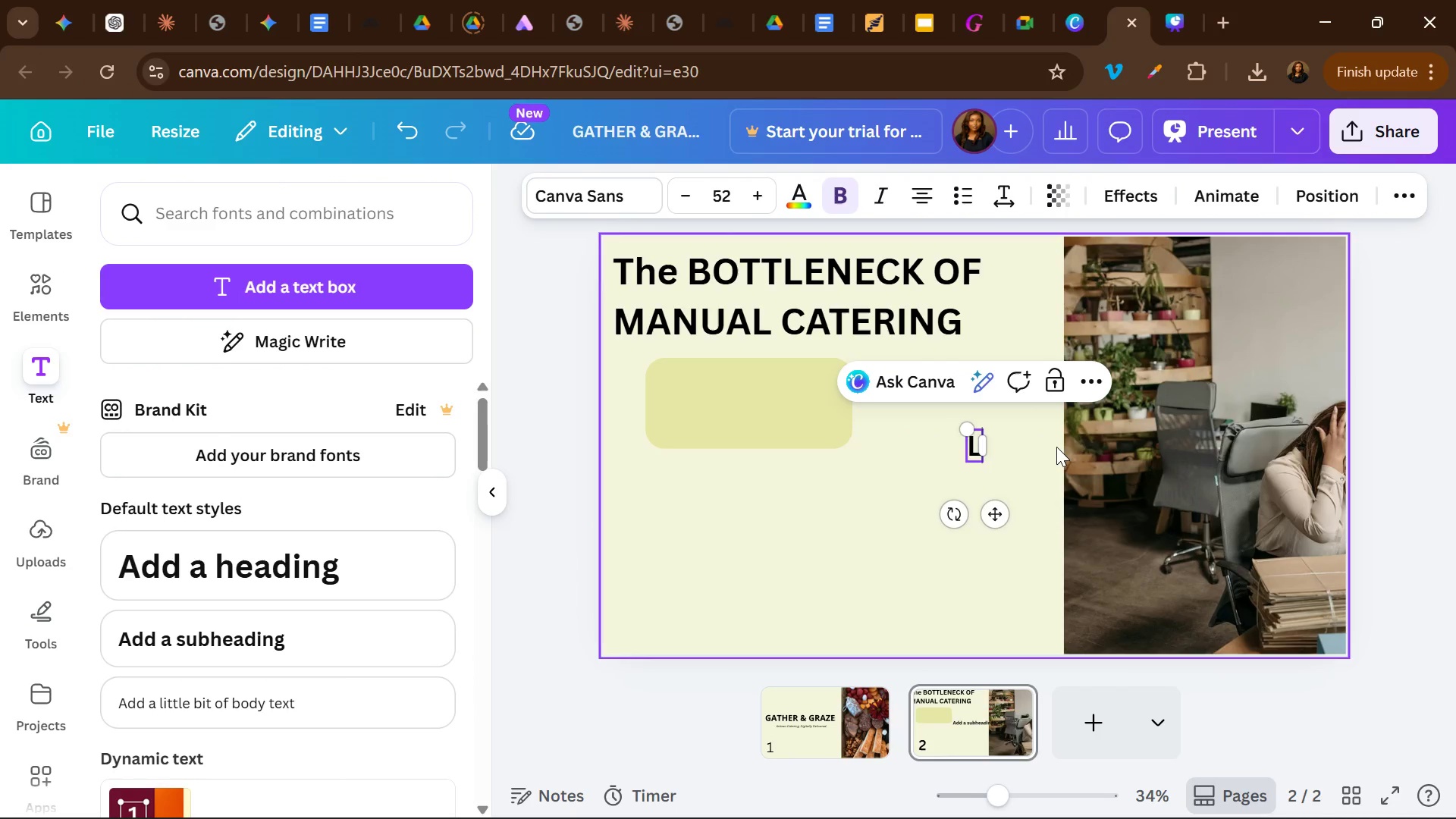 
type(LOST UUN THE)
key(Backspace)
type(IN THE THREAAD)
 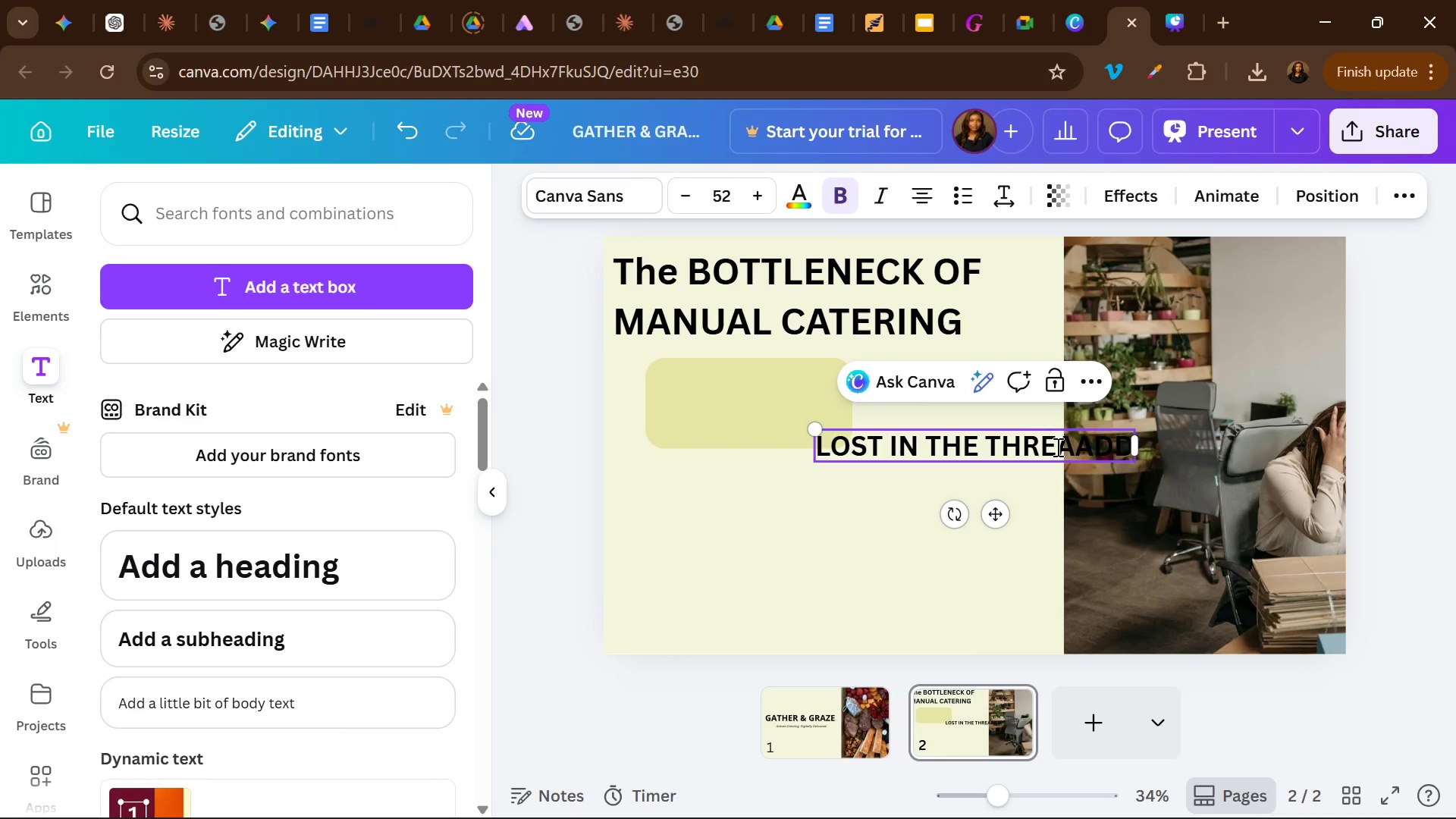 
left_click([1039, 444])
 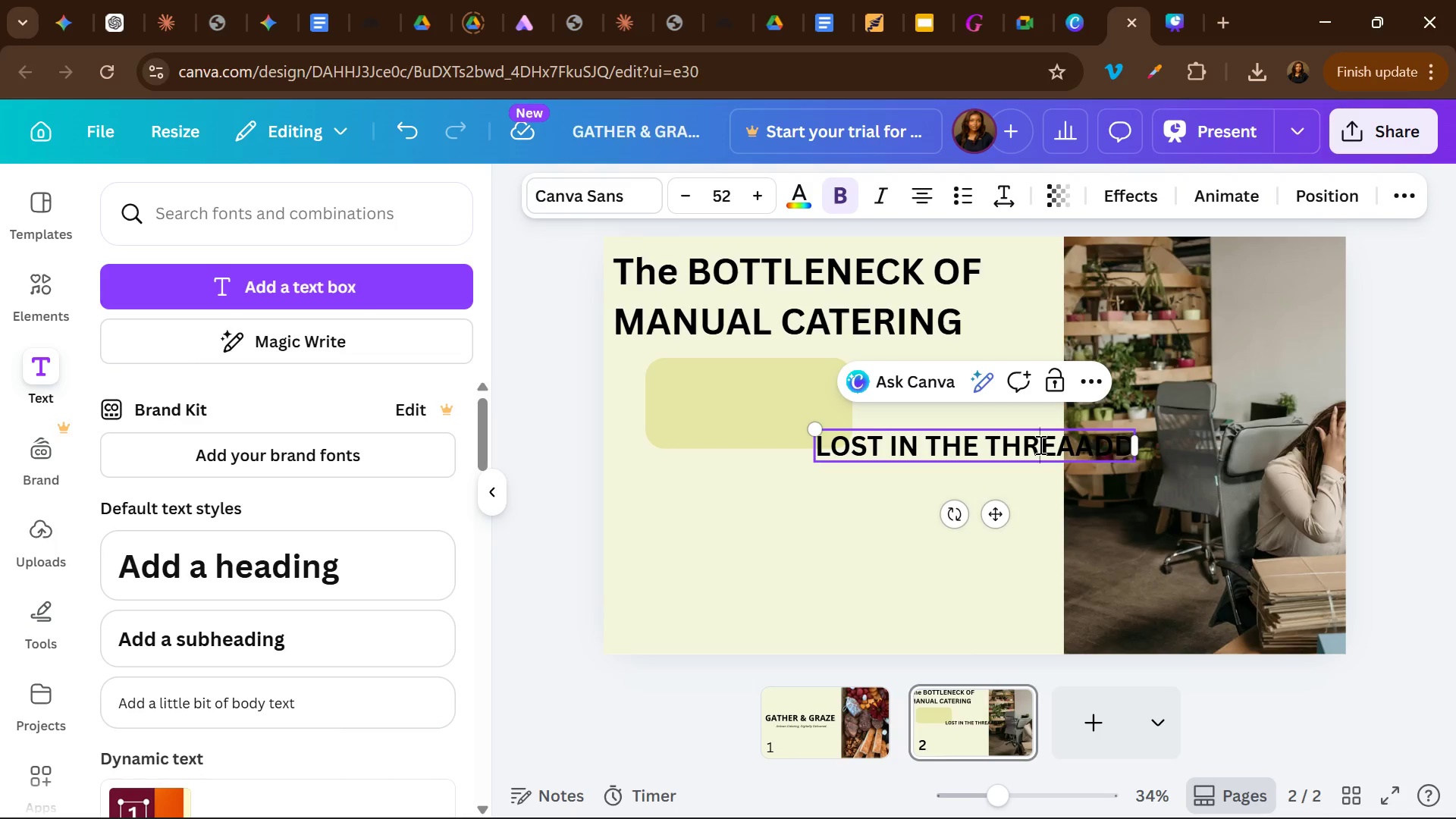 
key(ArrowRight)
 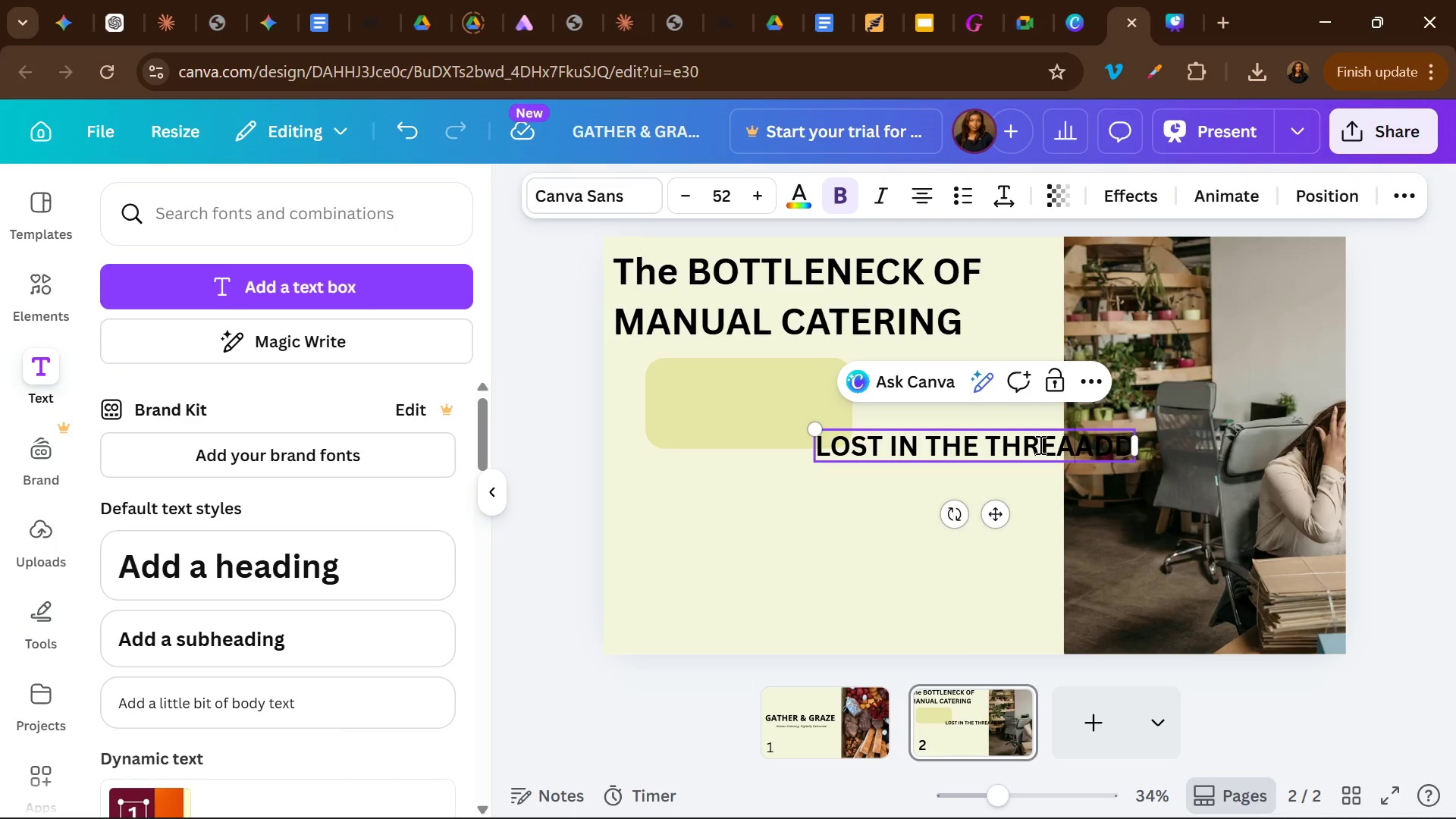 
key(ArrowRight)
 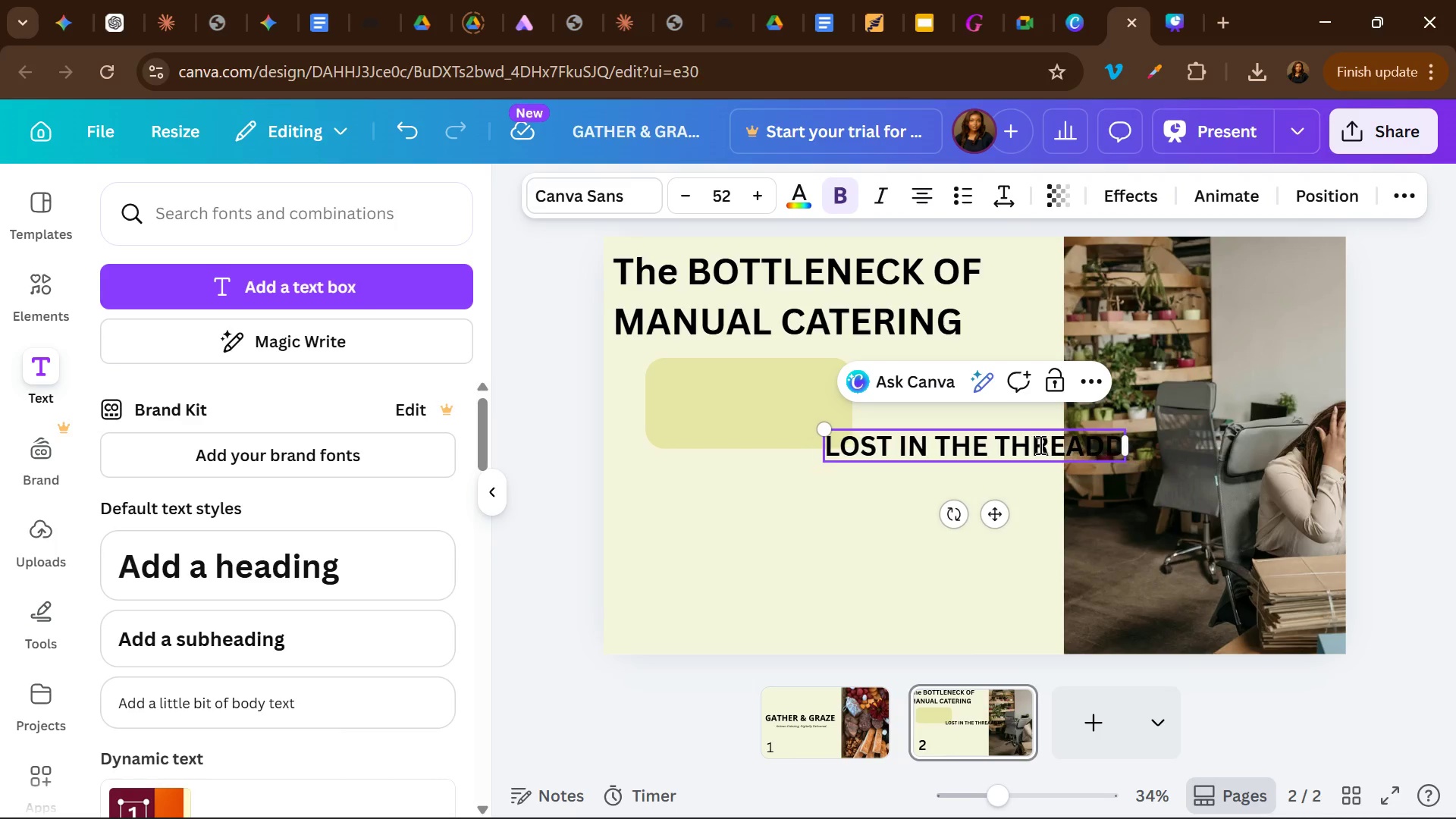 
key(Backspace)
 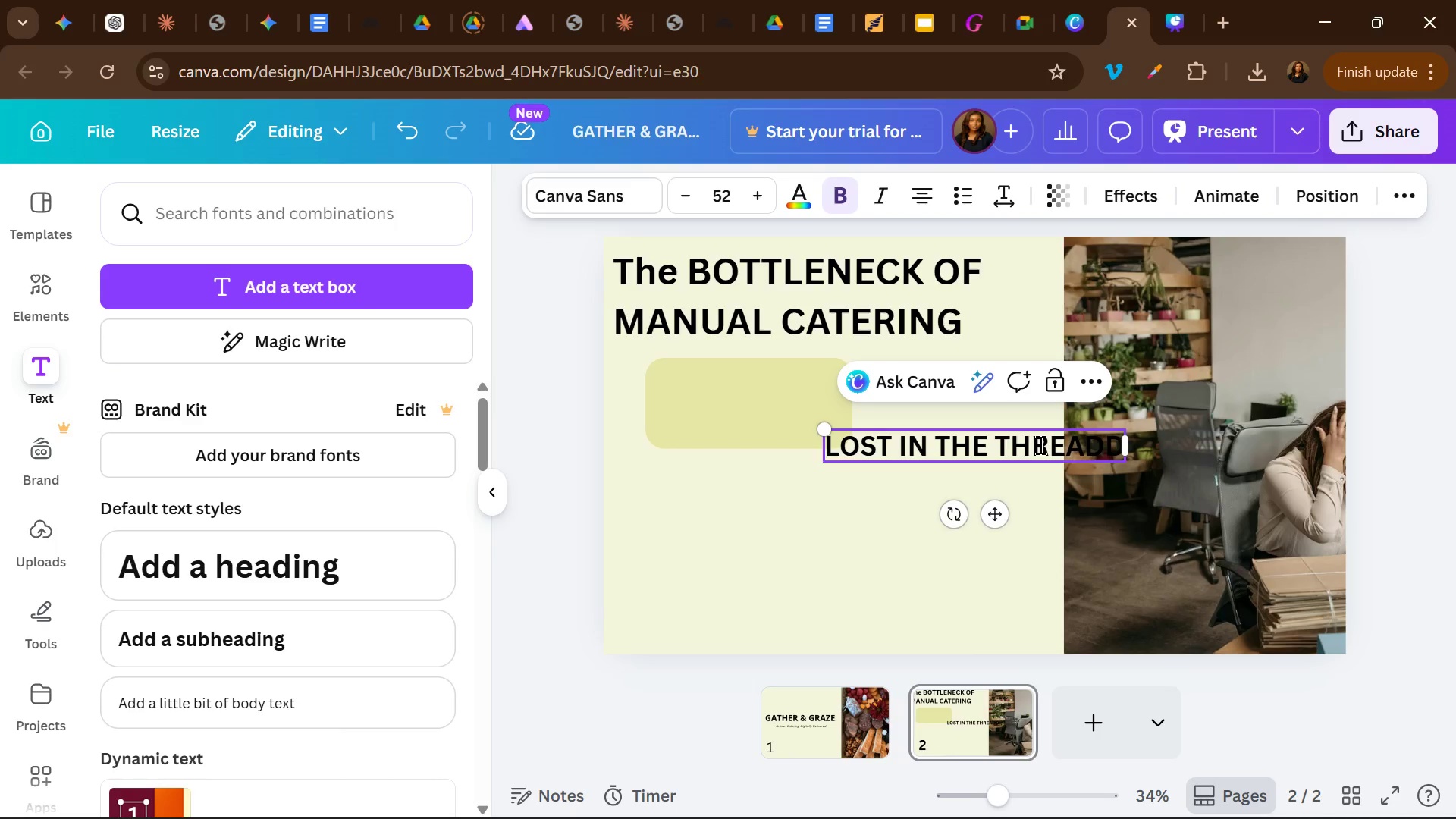 
key(ArrowRight)
 